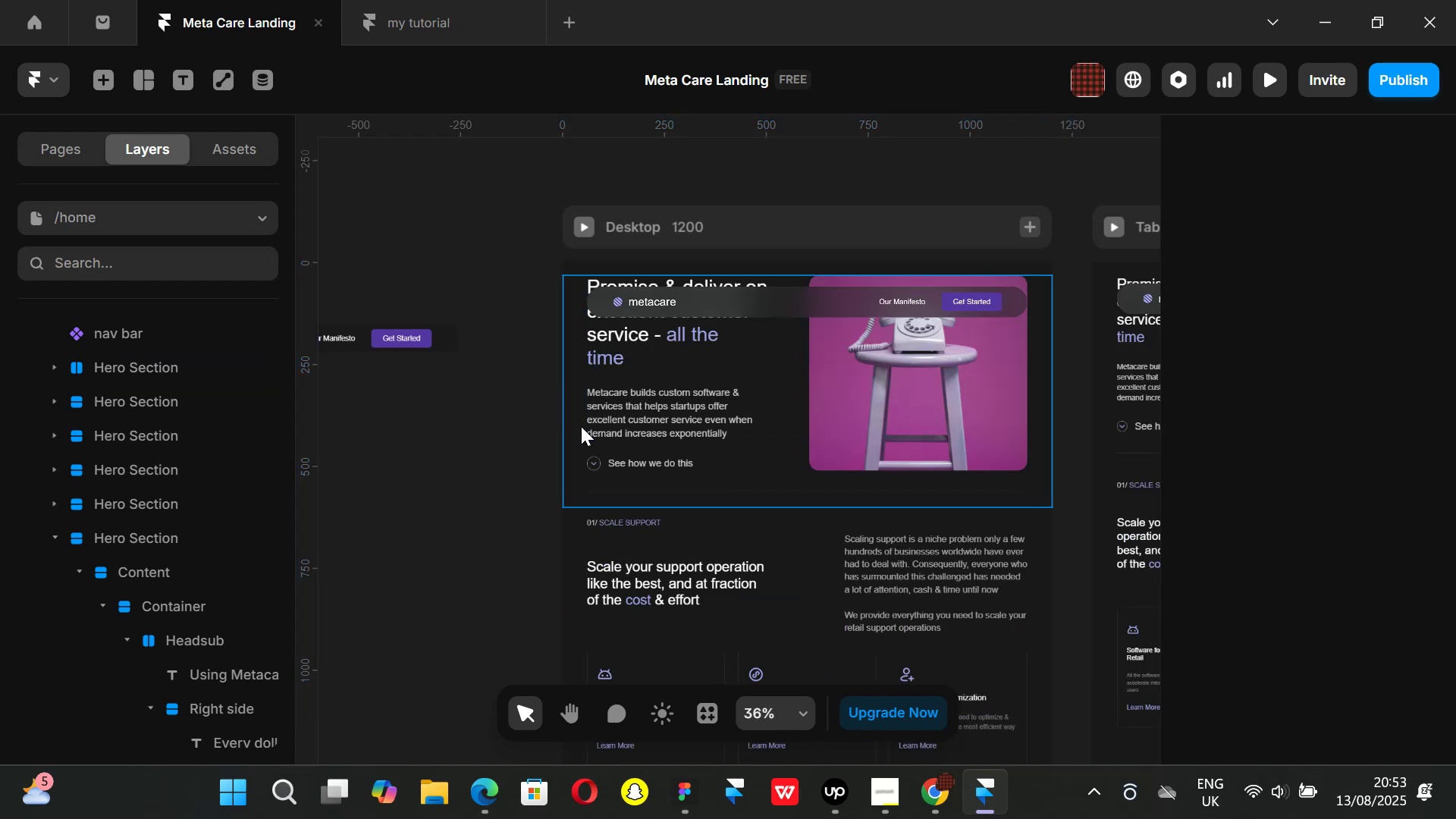 
key(Control+ControlLeft)
 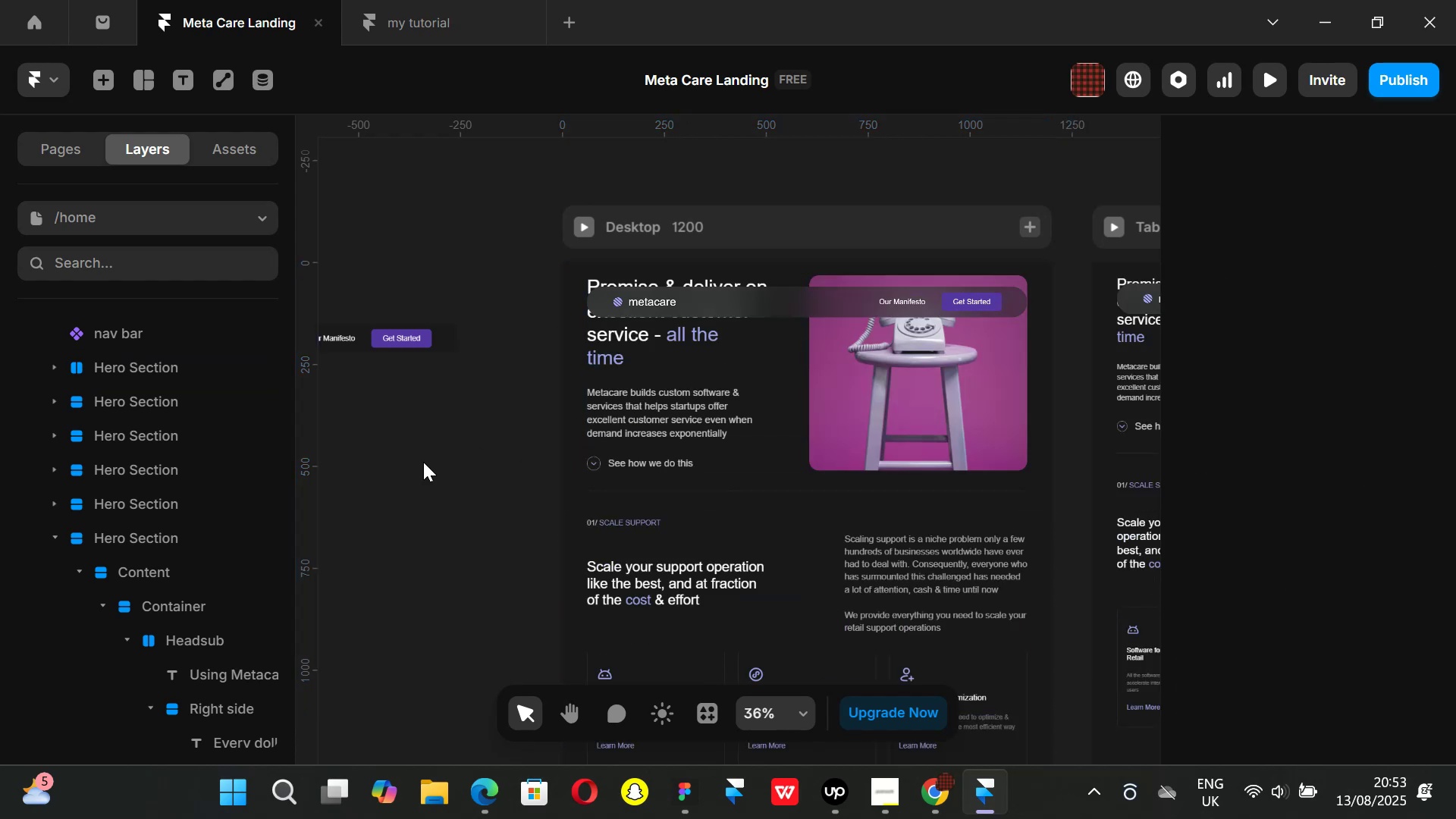 
key(Control+Z)
 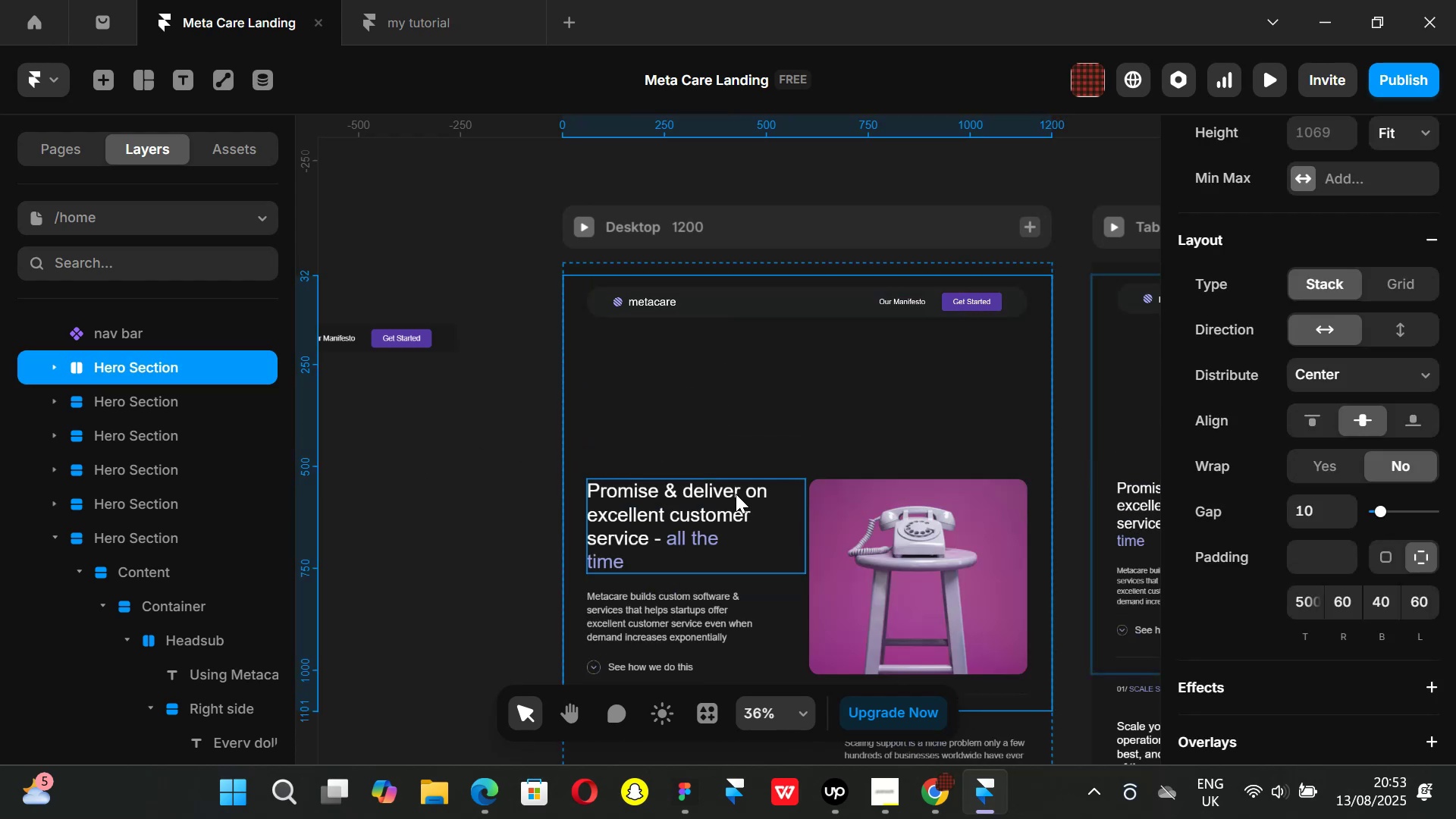 
key(Control+ControlLeft)
 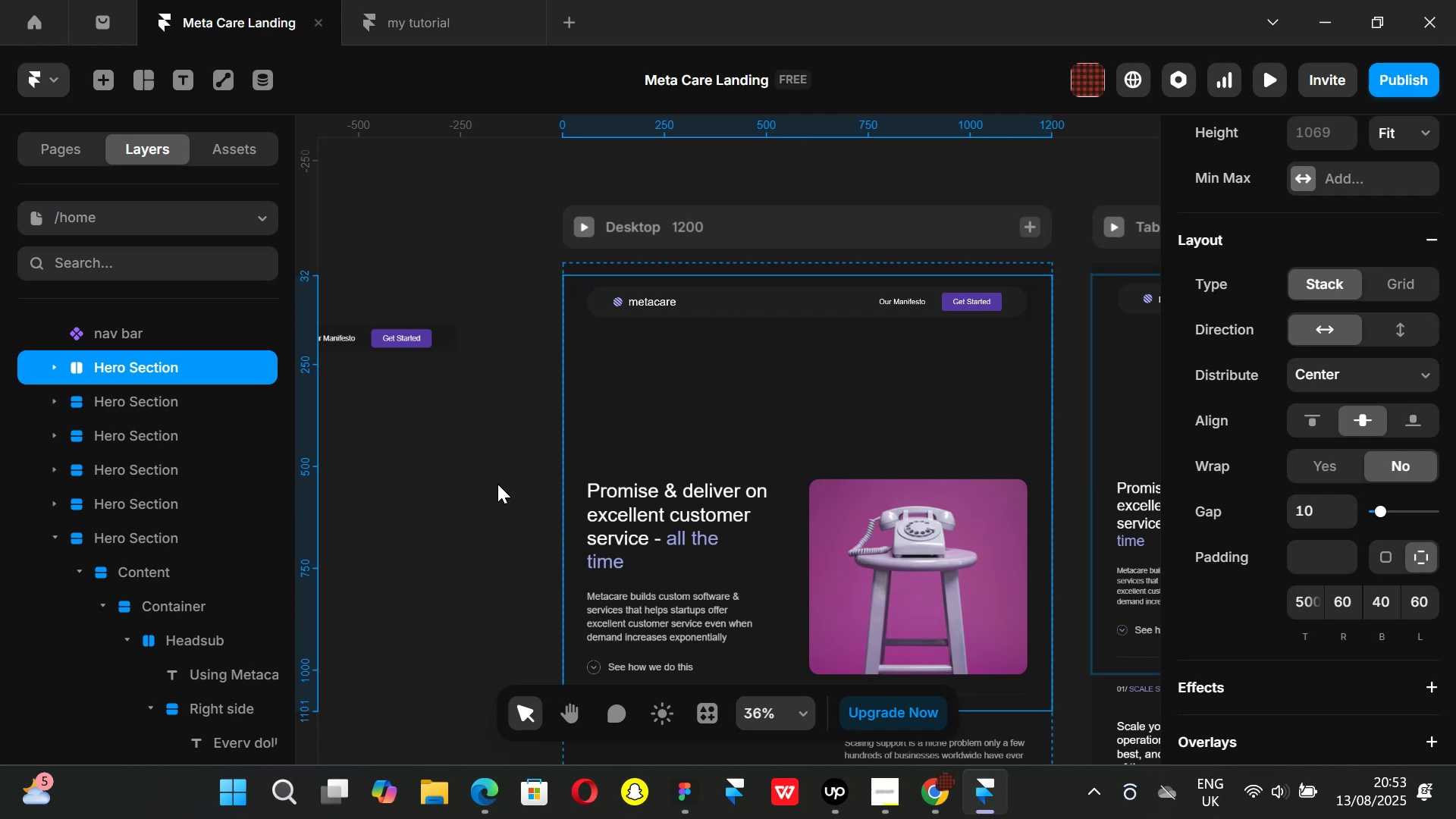 
key(Control+Z)
 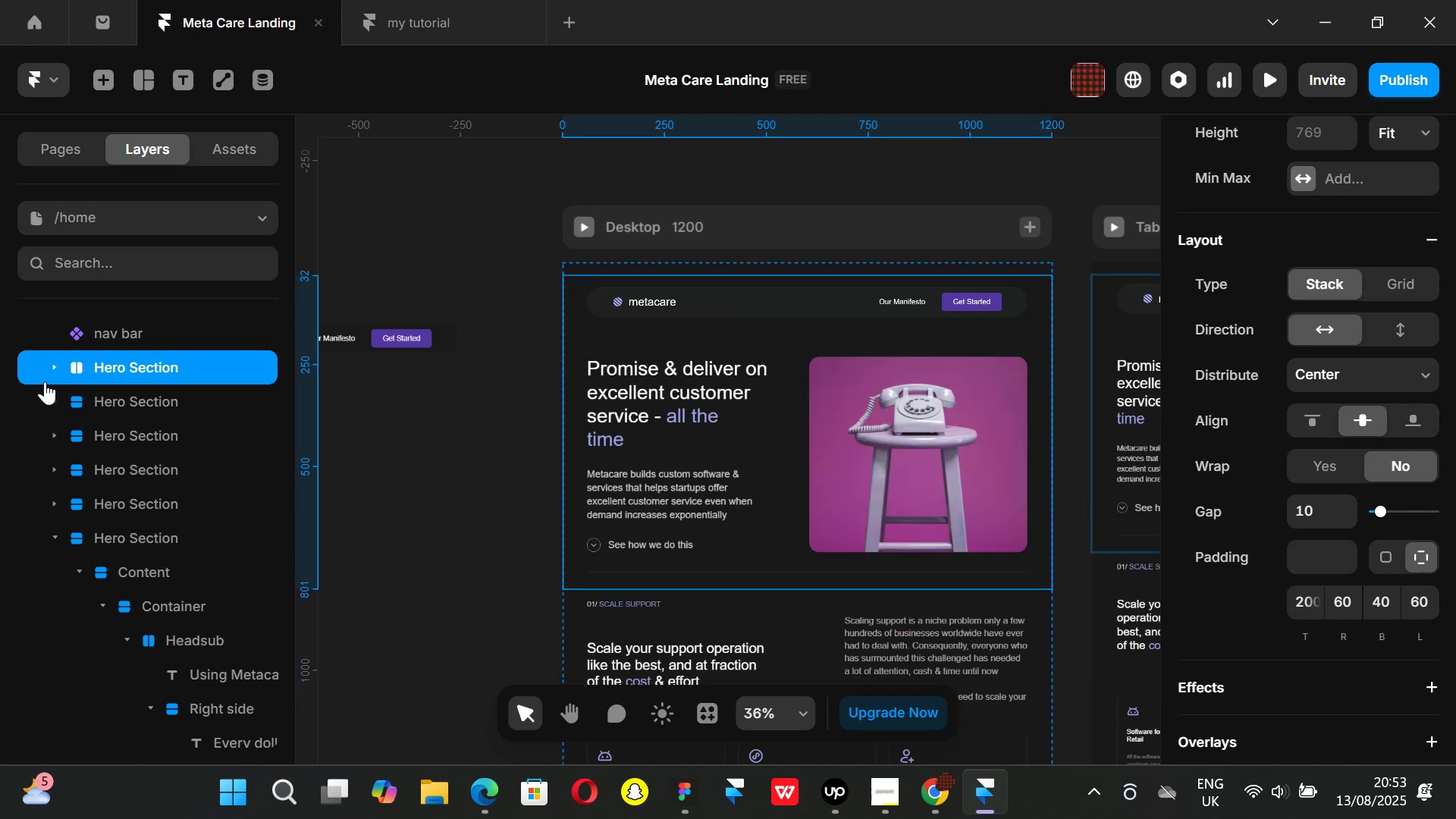 
scroll: coordinate [102, 420], scroll_direction: up, amount: 1.0
 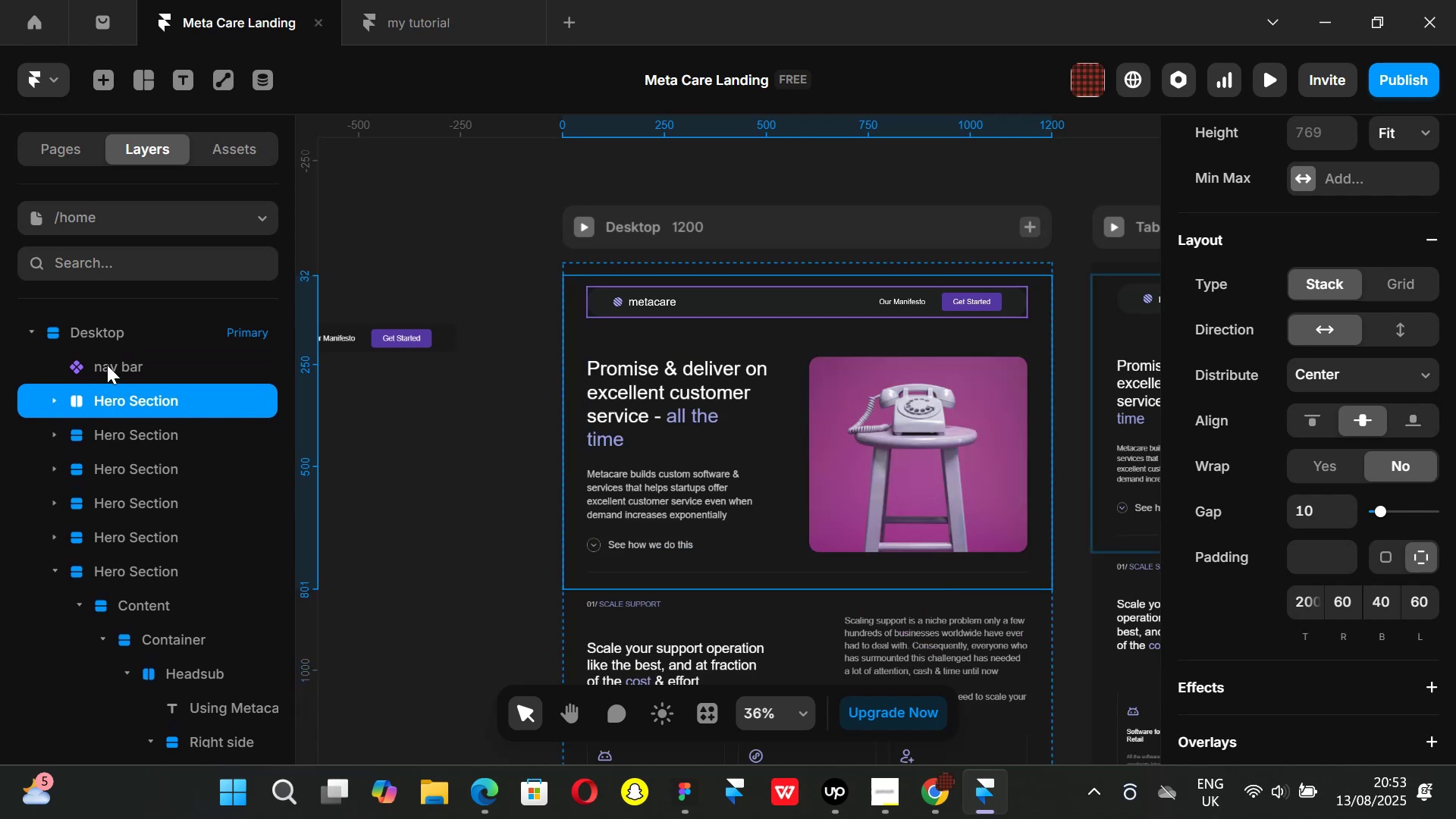 
left_click([107, 365])
 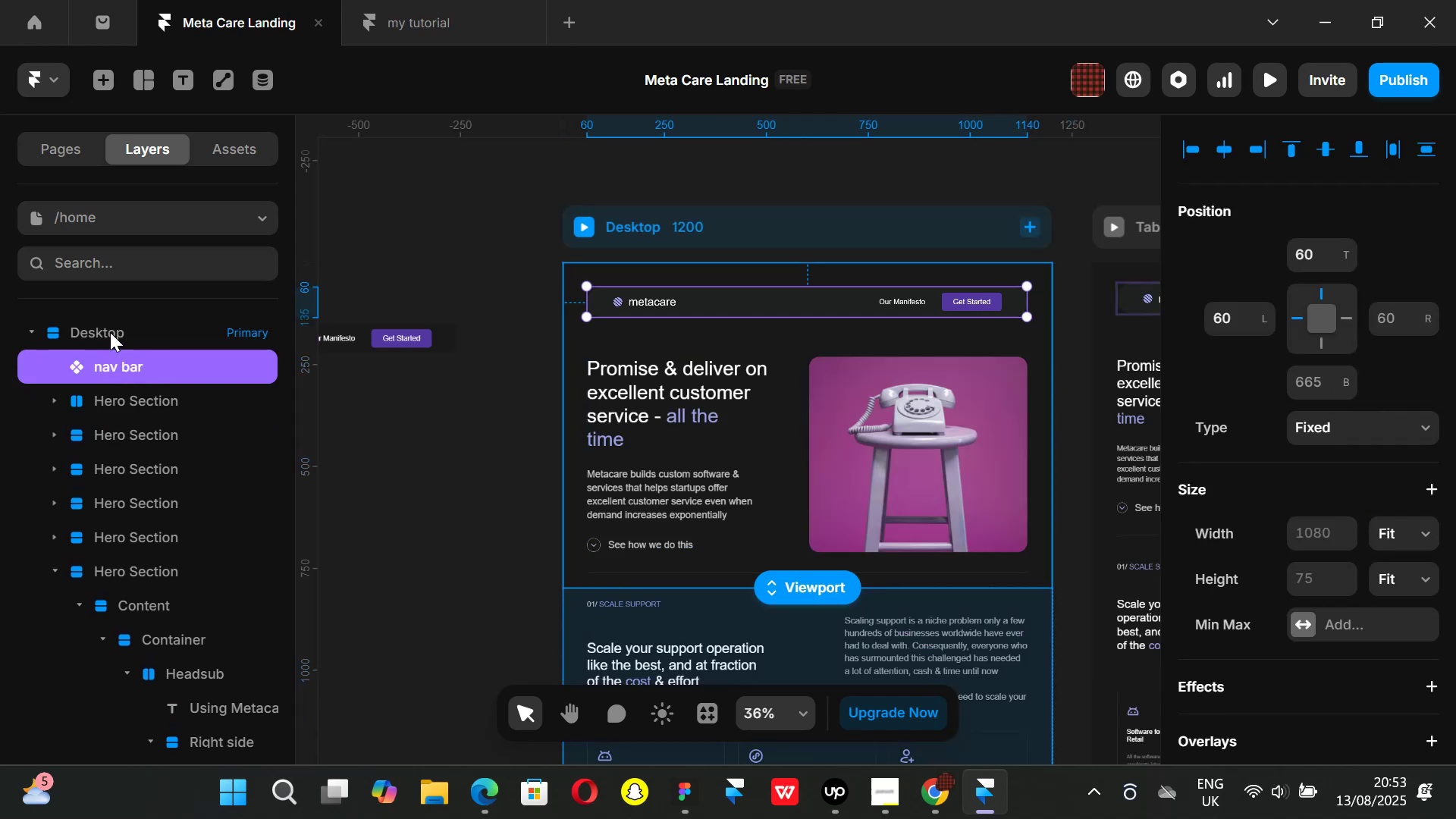 
left_click([110, 332])
 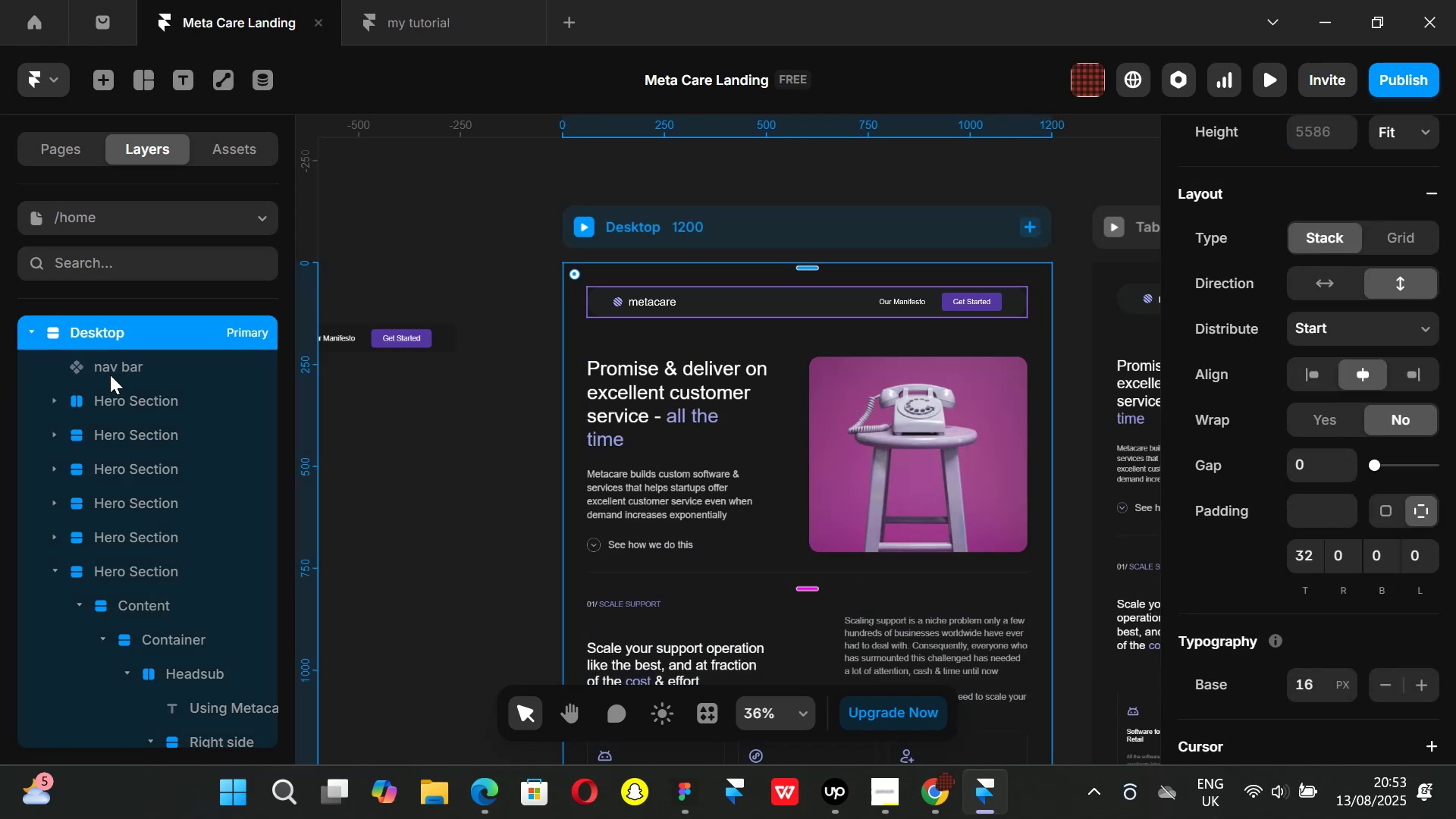 
left_click([107, 366])
 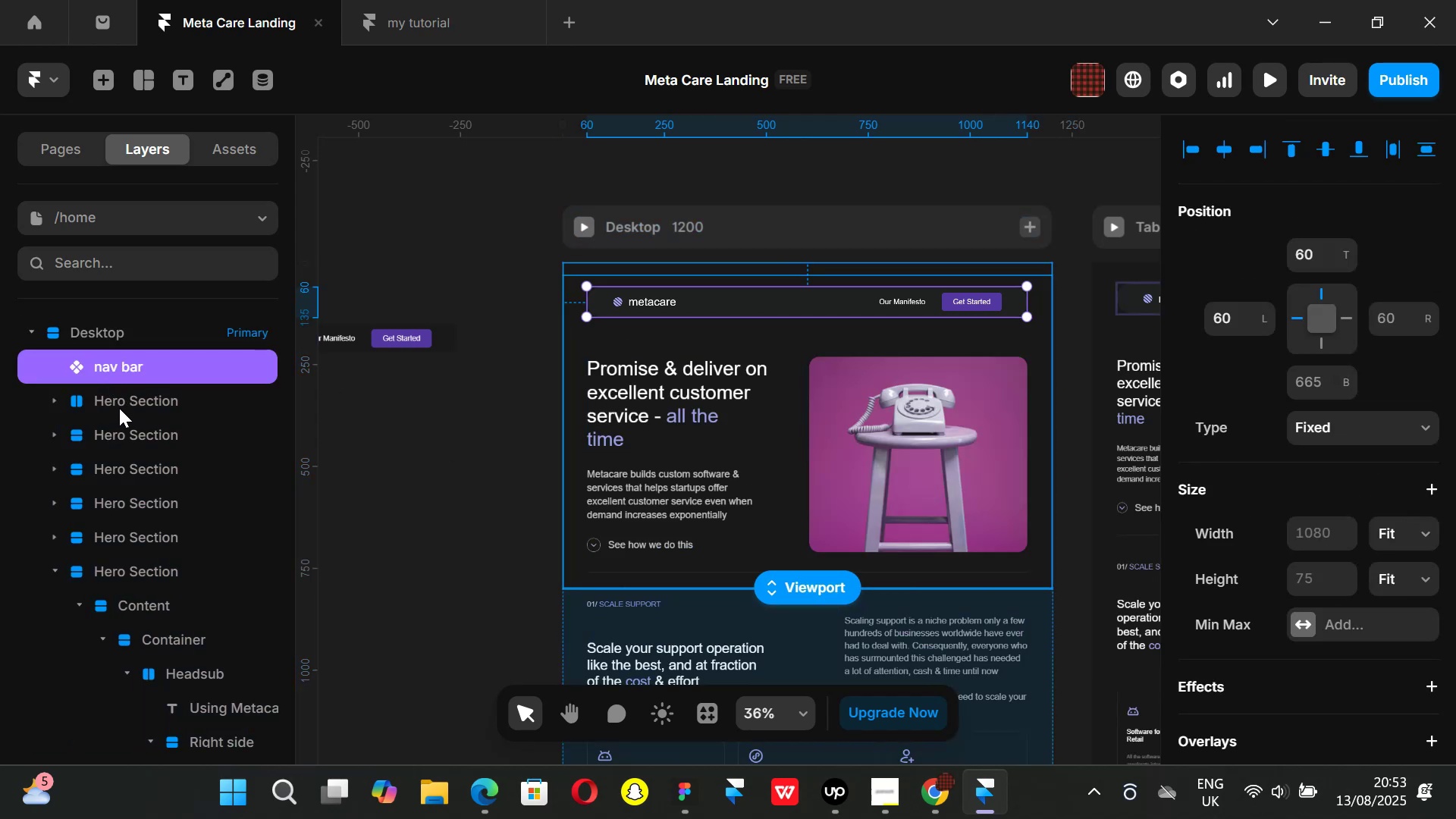 
left_click([119, 408])
 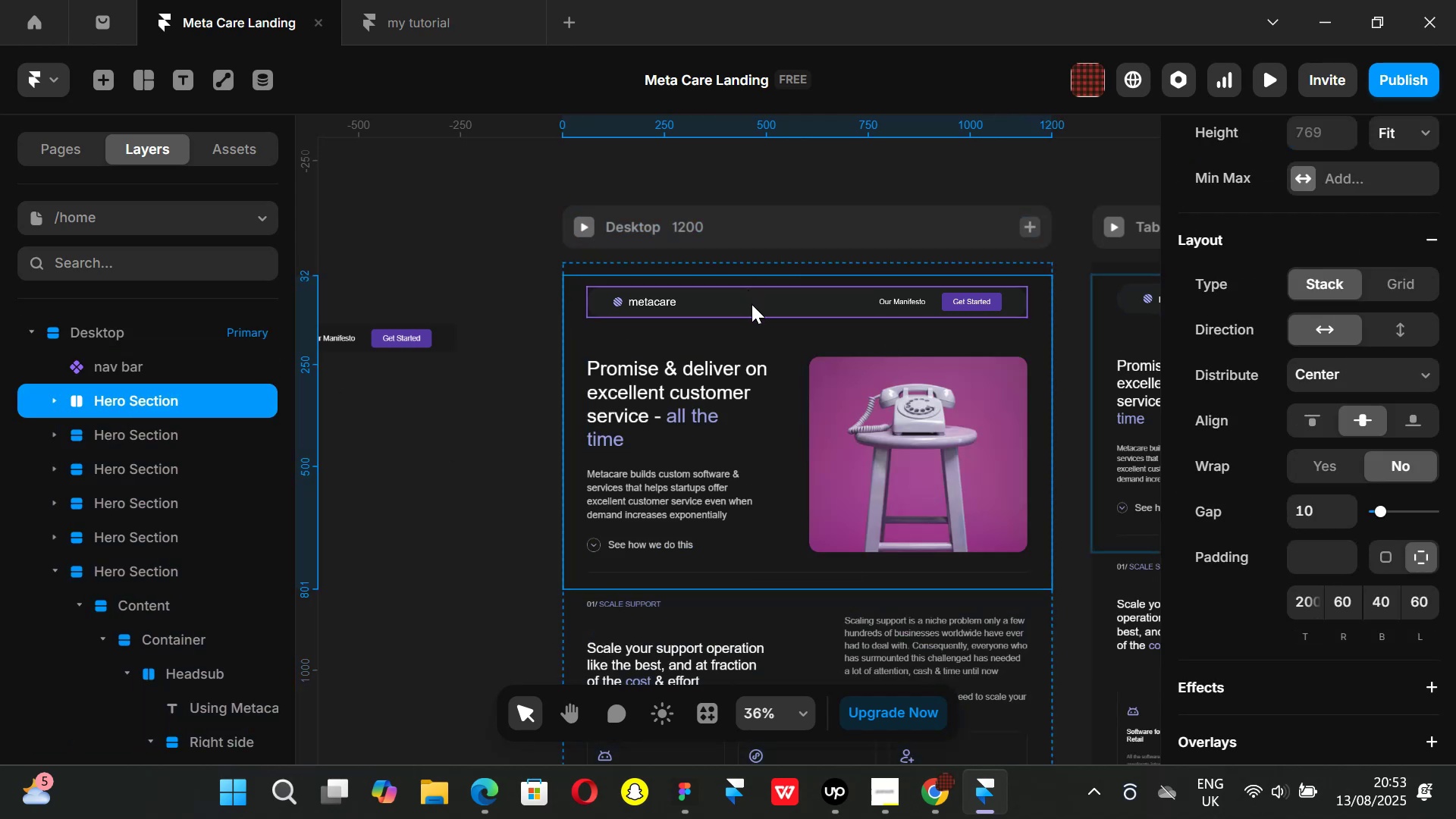 
left_click([541, 362])
 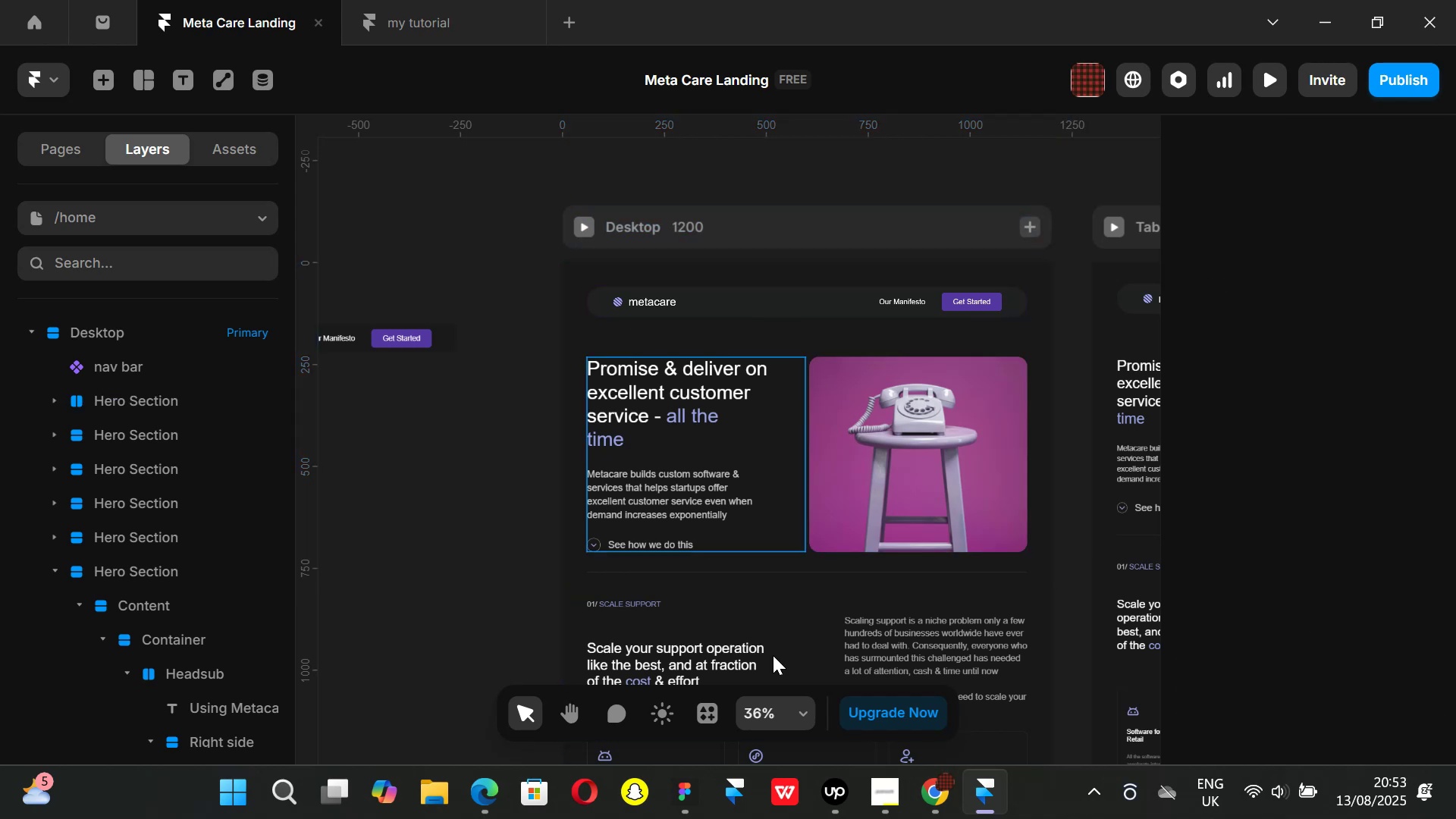 
key(Control+ControlLeft)
 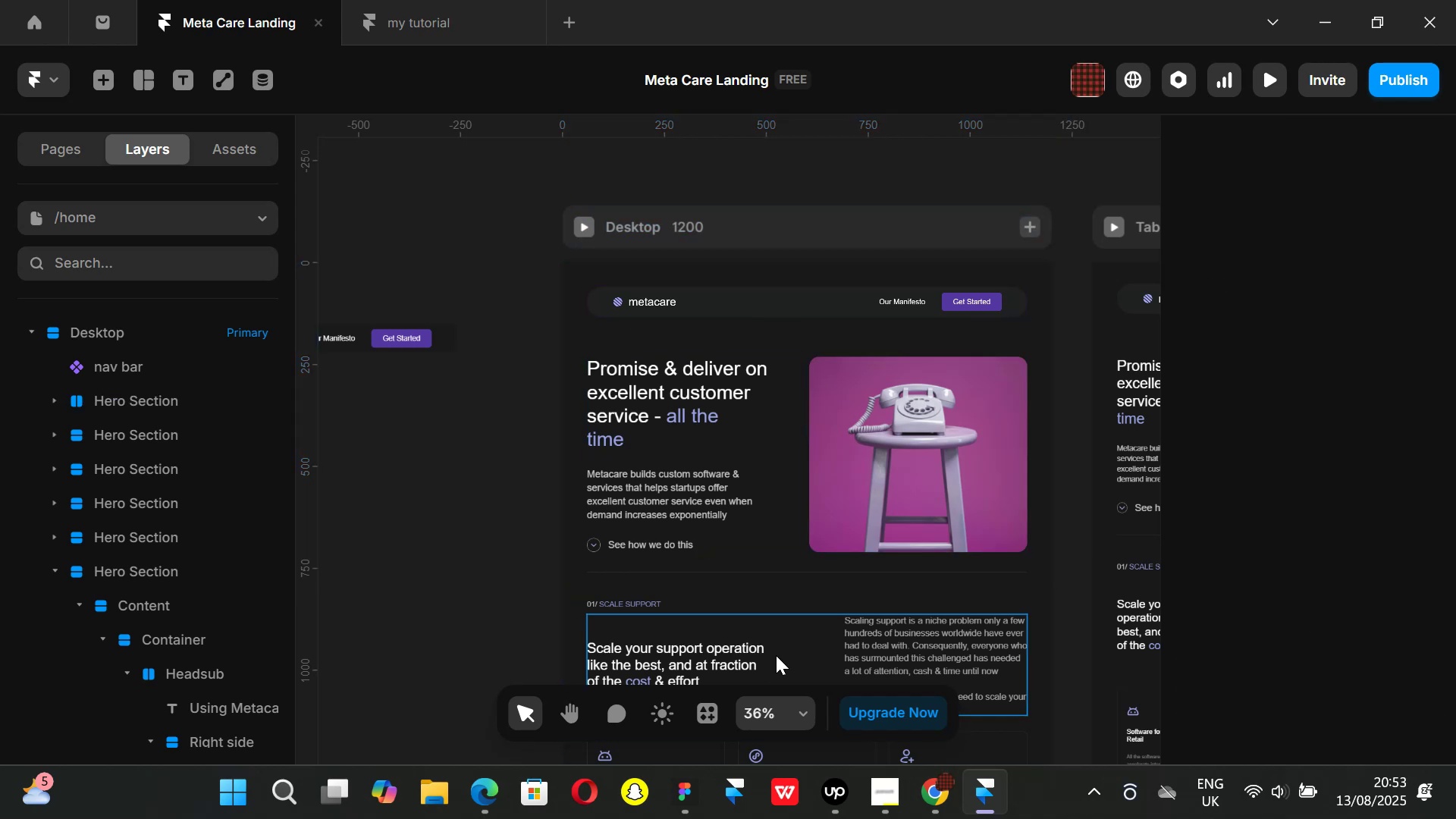 
key(Control+P)
 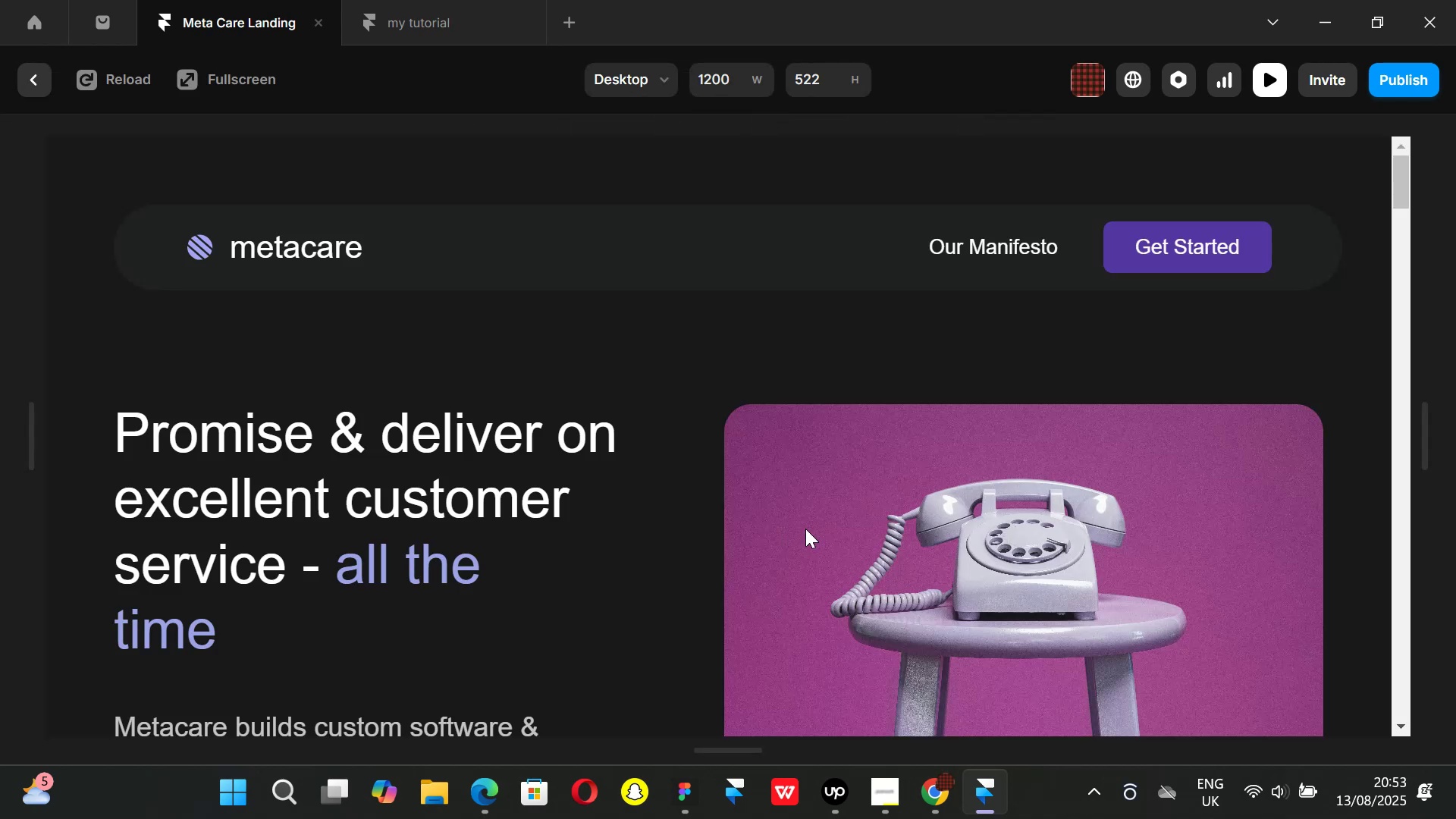 
scroll: coordinate [602, 455], scroll_direction: up, amount: 3.0
 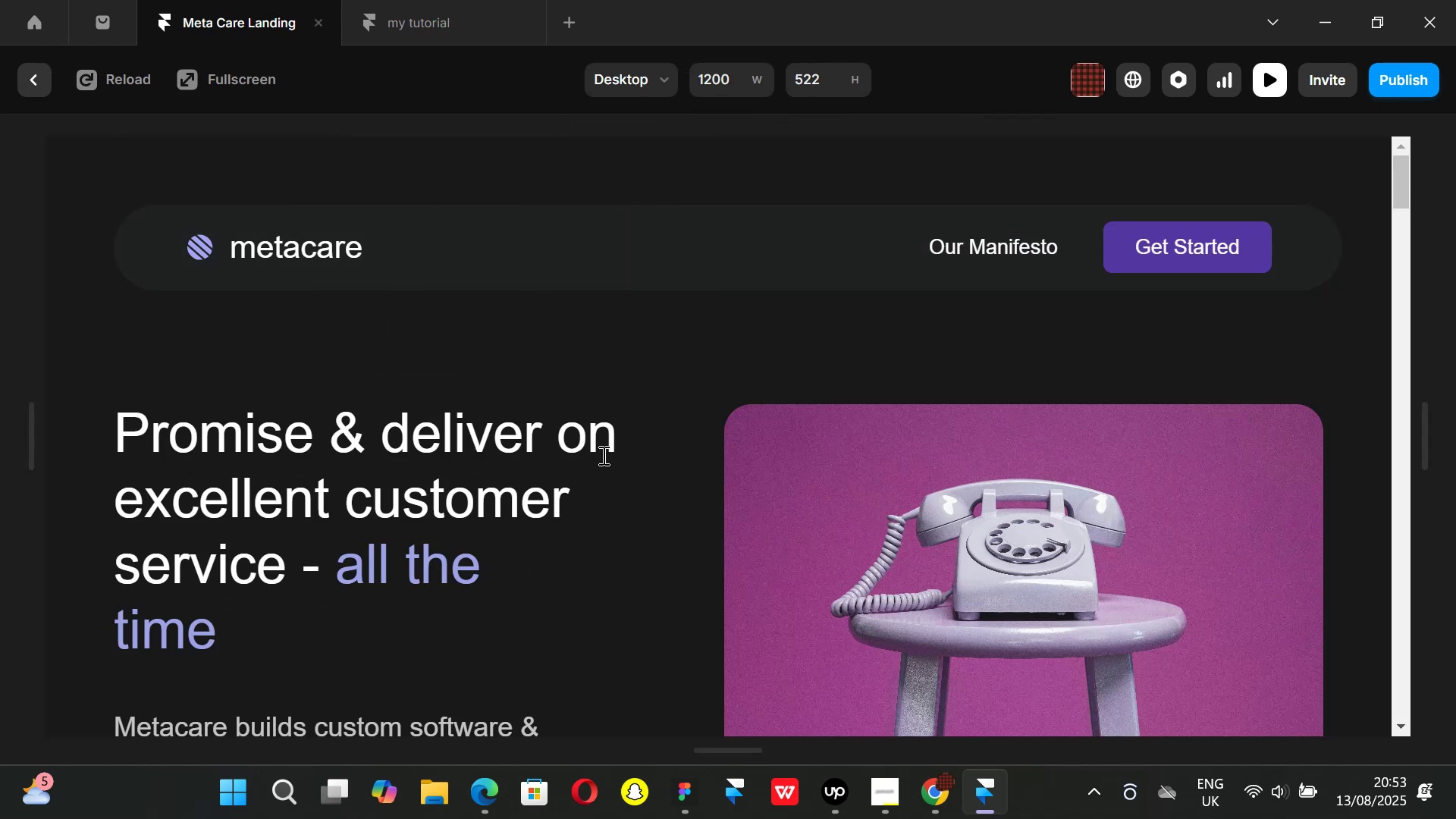 
scroll: coordinate [602, 455], scroll_direction: down, amount: 2.0
 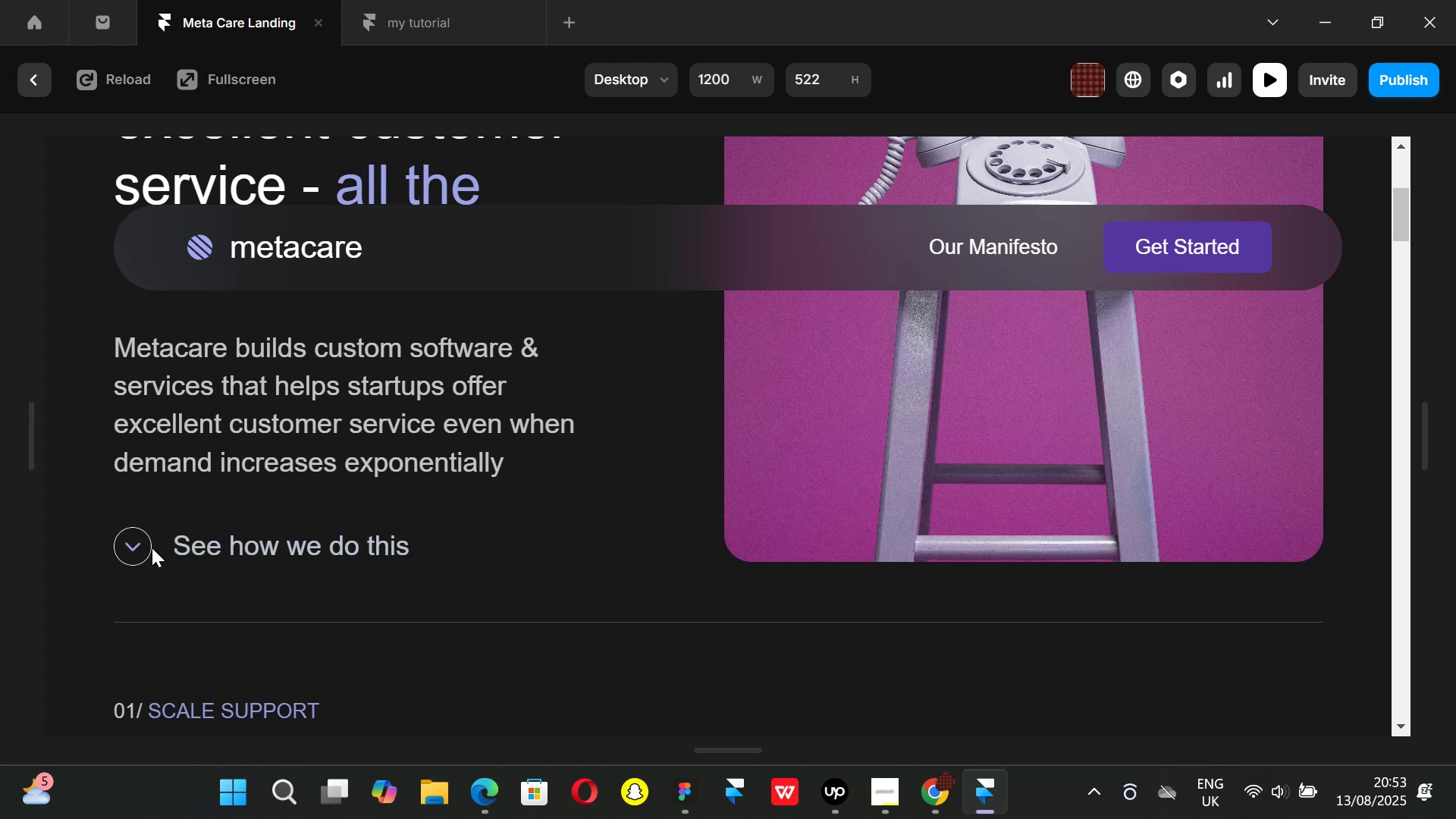 
wait(6.24)
 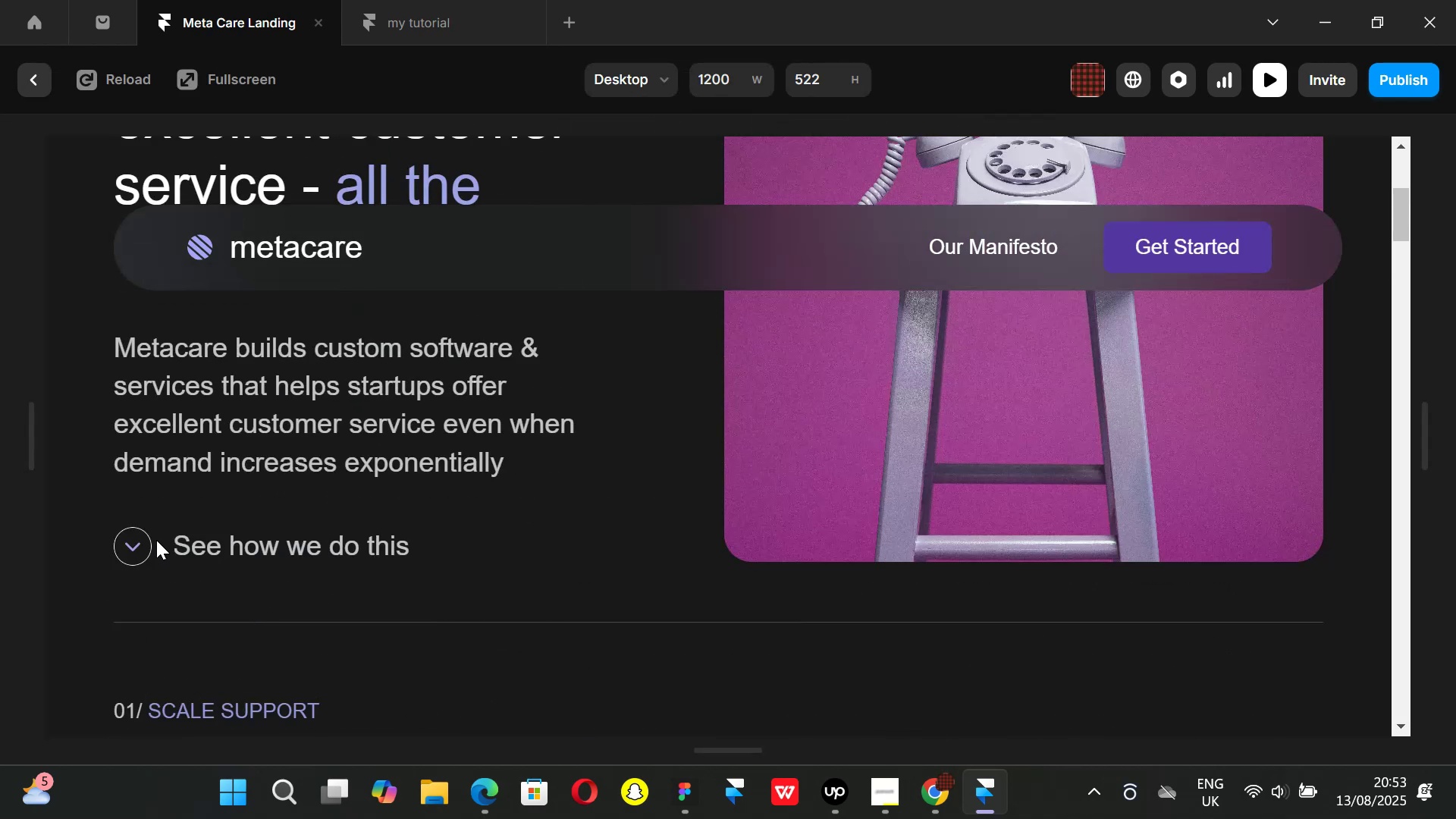 
scroll: coordinate [377, 518], scroll_direction: up, amount: 2.0
 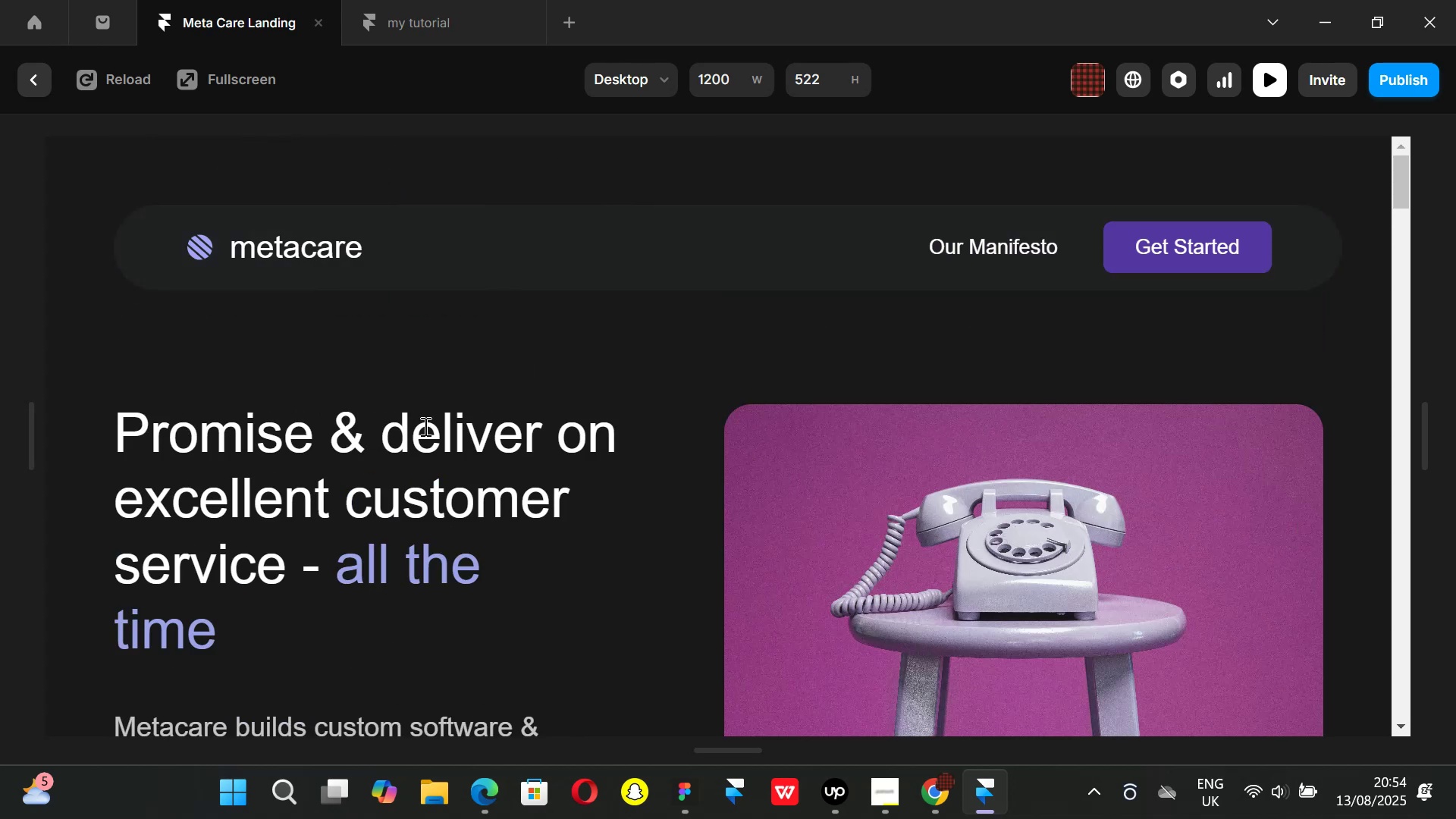 
scroll: coordinate [333, 557], scroll_direction: down, amount: 14.0
 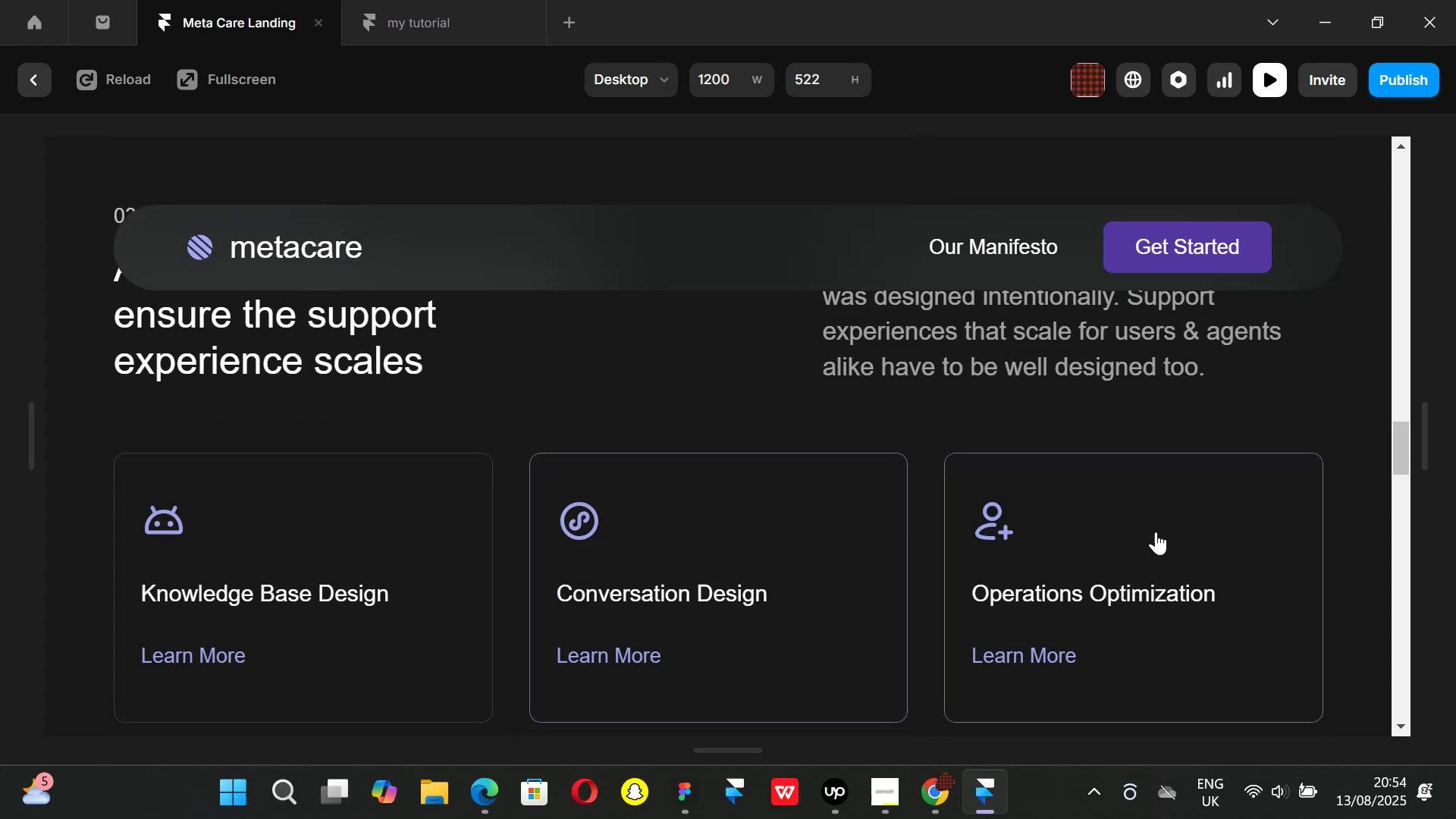 
scroll: coordinate [696, 573], scroll_direction: down, amount: 1.0
 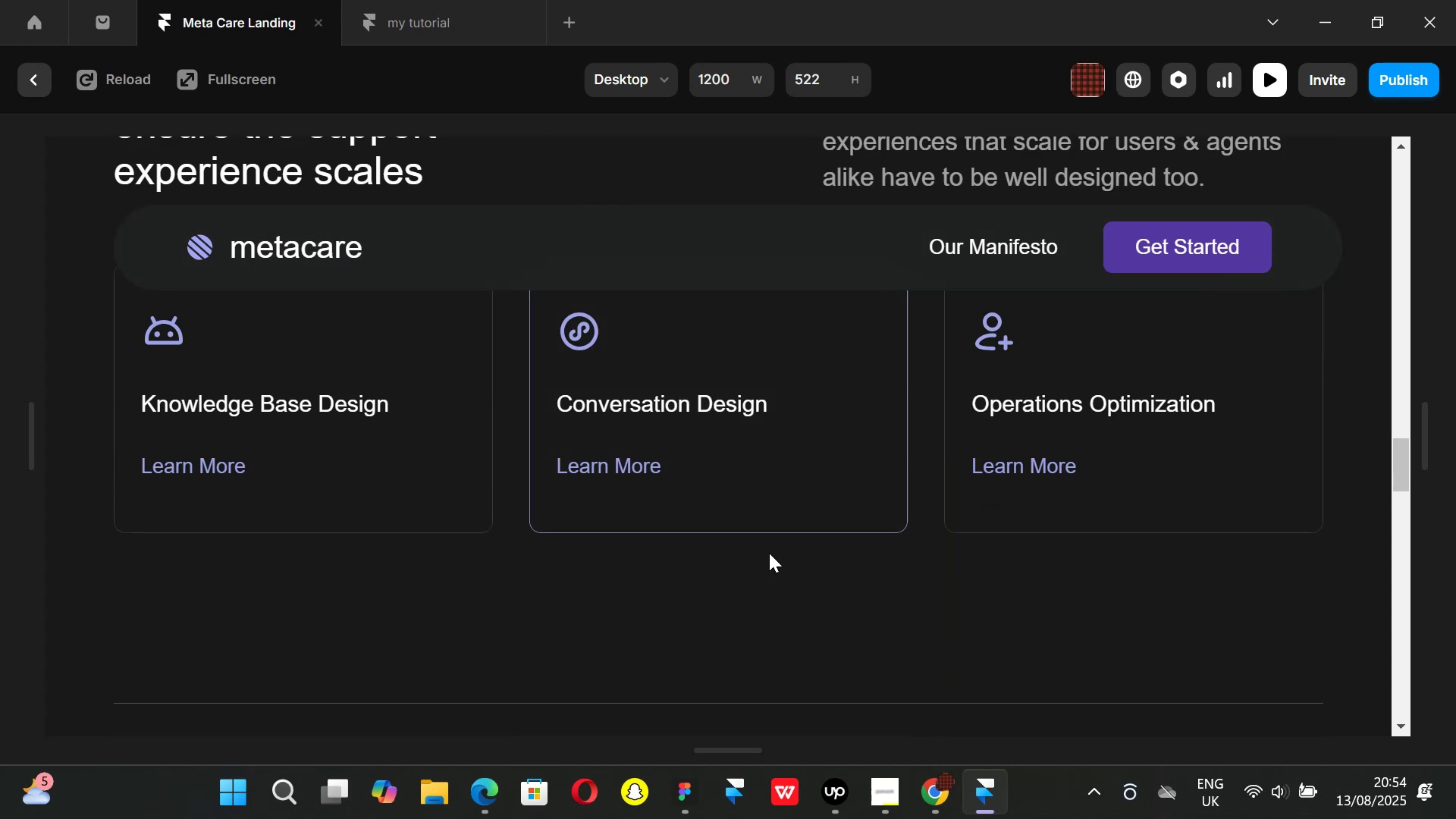 
scroll: coordinate [804, 544], scroll_direction: up, amount: 1.0
 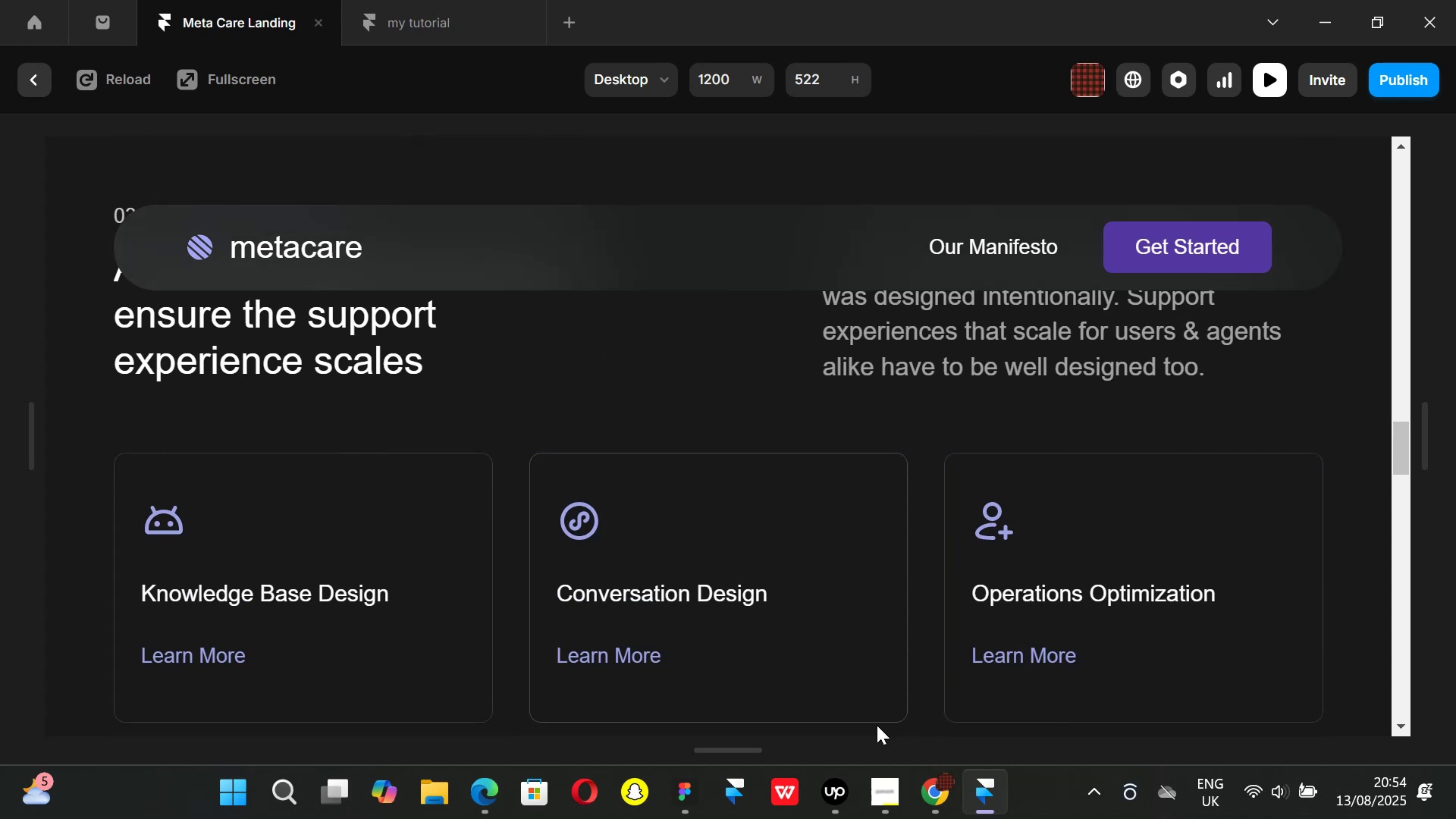 
scroll: coordinate [811, 654], scroll_direction: down, amount: 2.0
 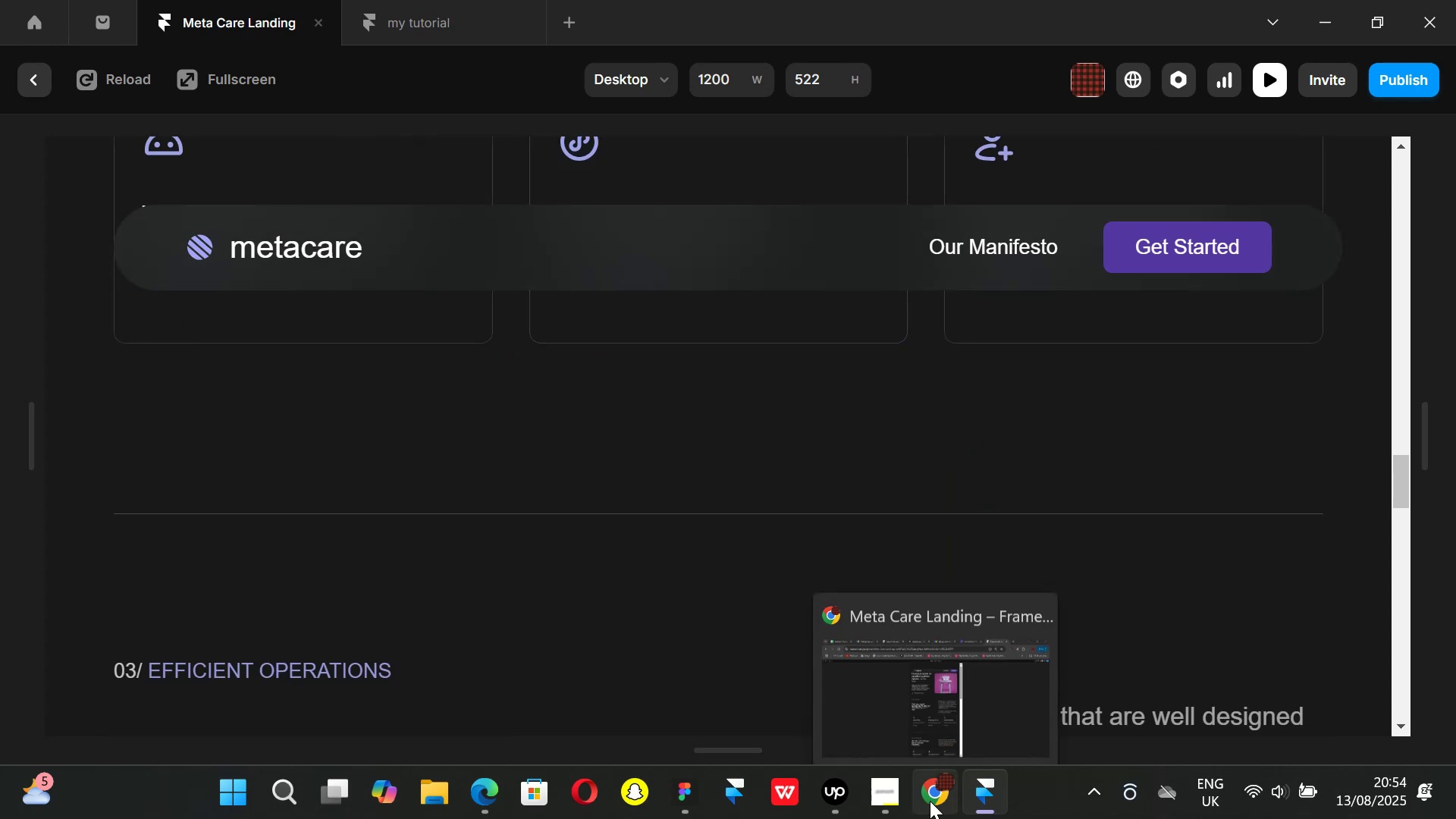 
left_click([930, 801])
 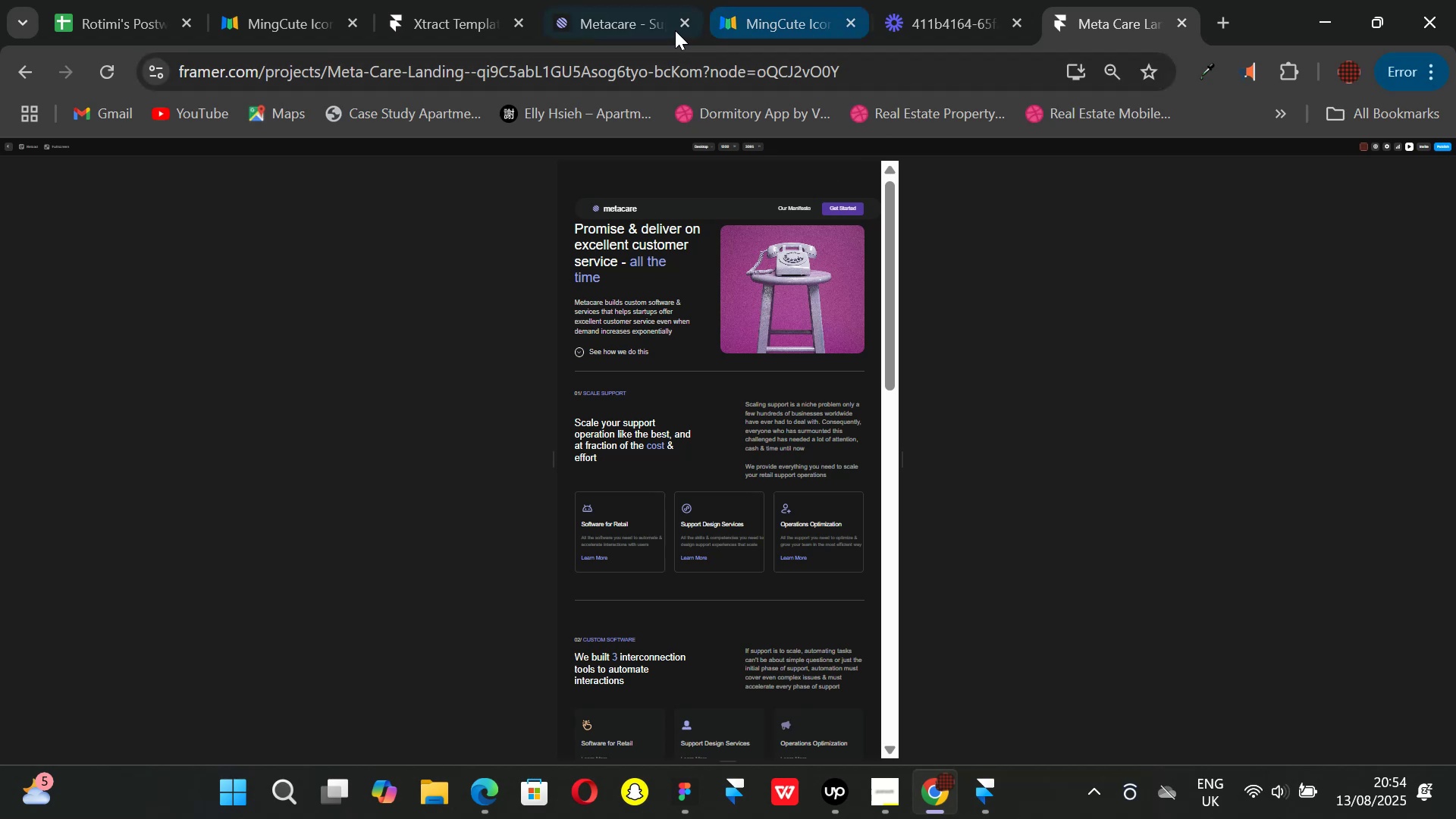 
left_click([625, 19])
 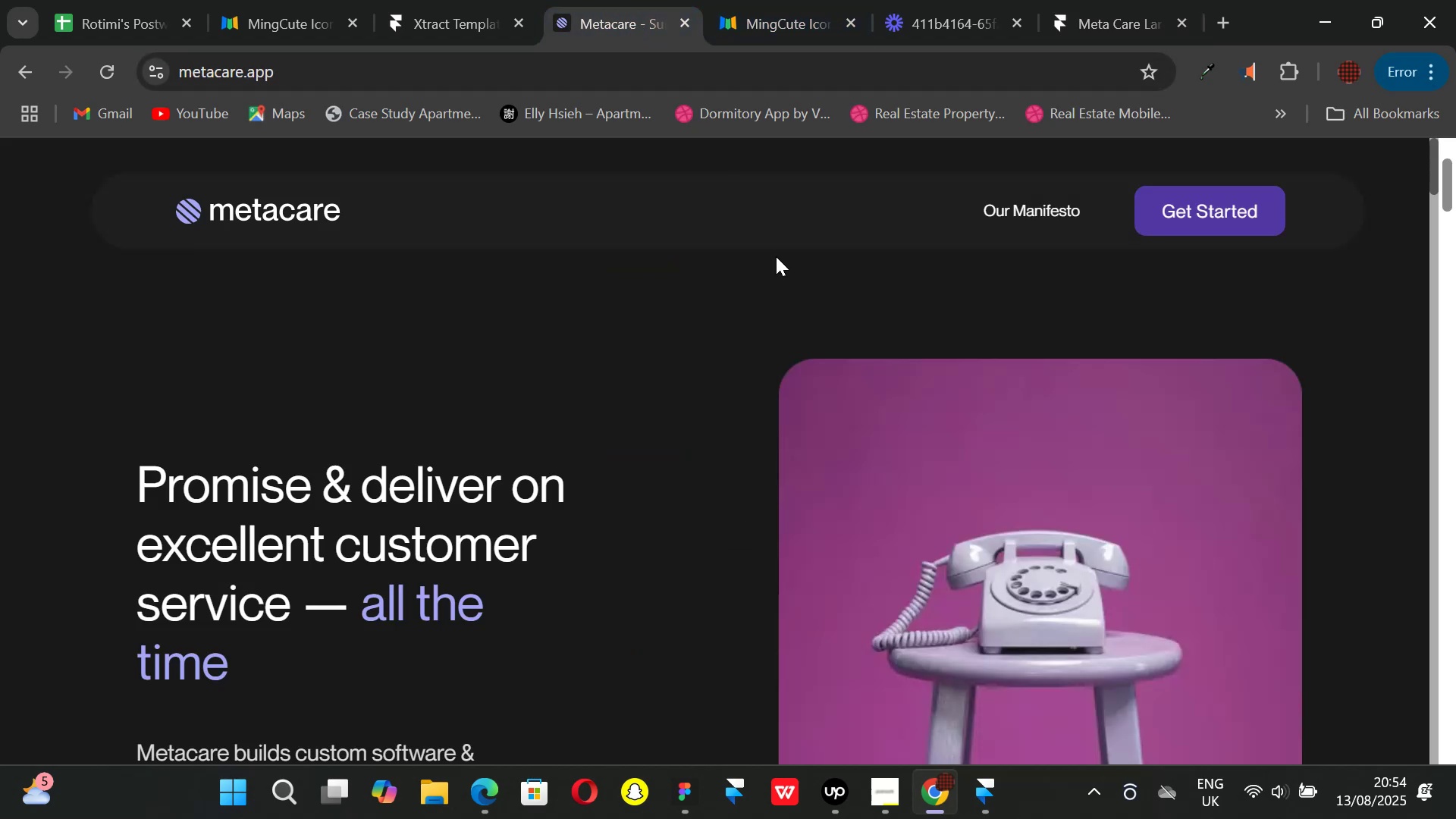 
scroll: coordinate [777, 408], scroll_direction: down, amount: 9.0
 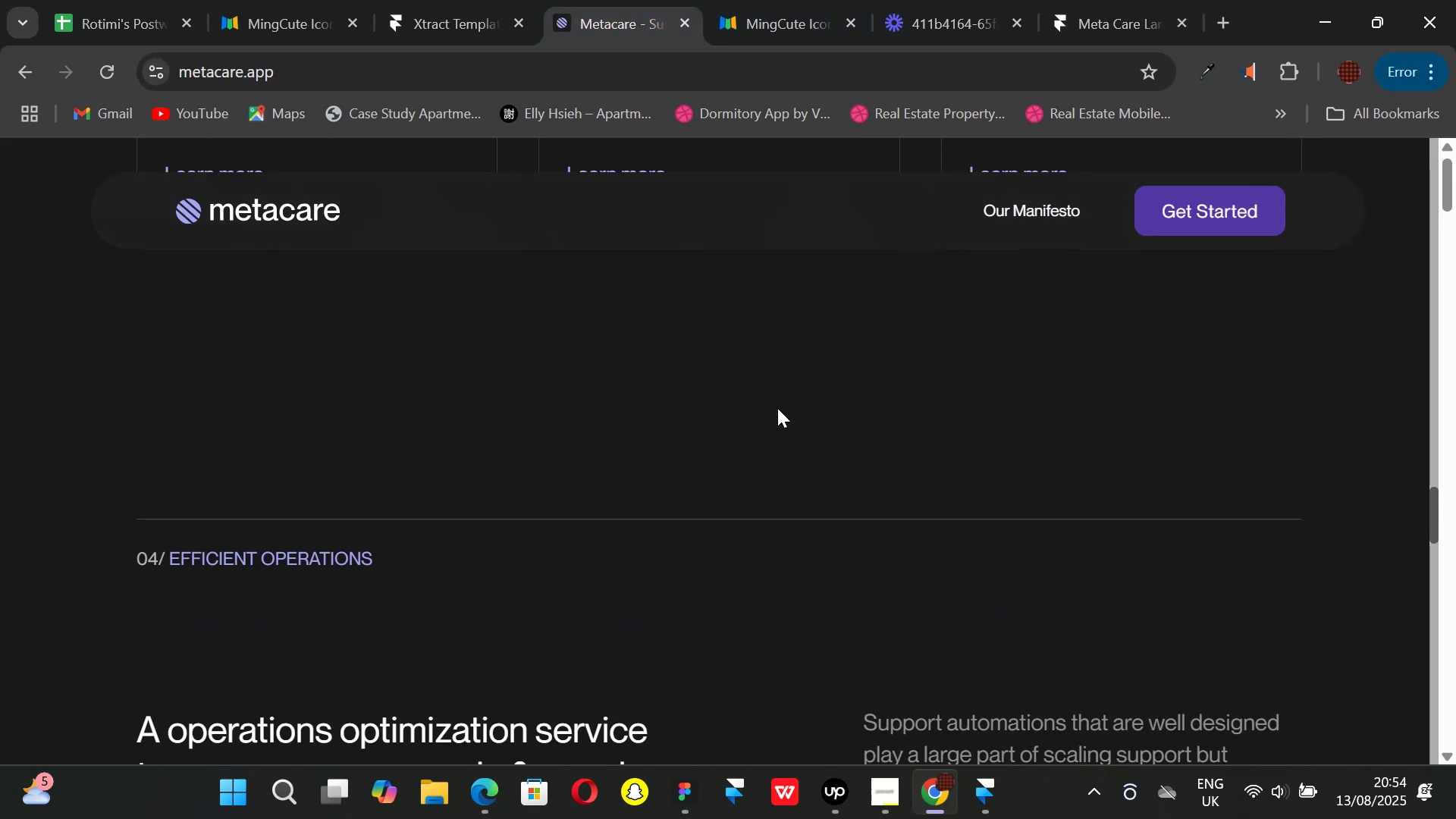 
scroll: coordinate [777, 408], scroll_direction: up, amount: 1.0
 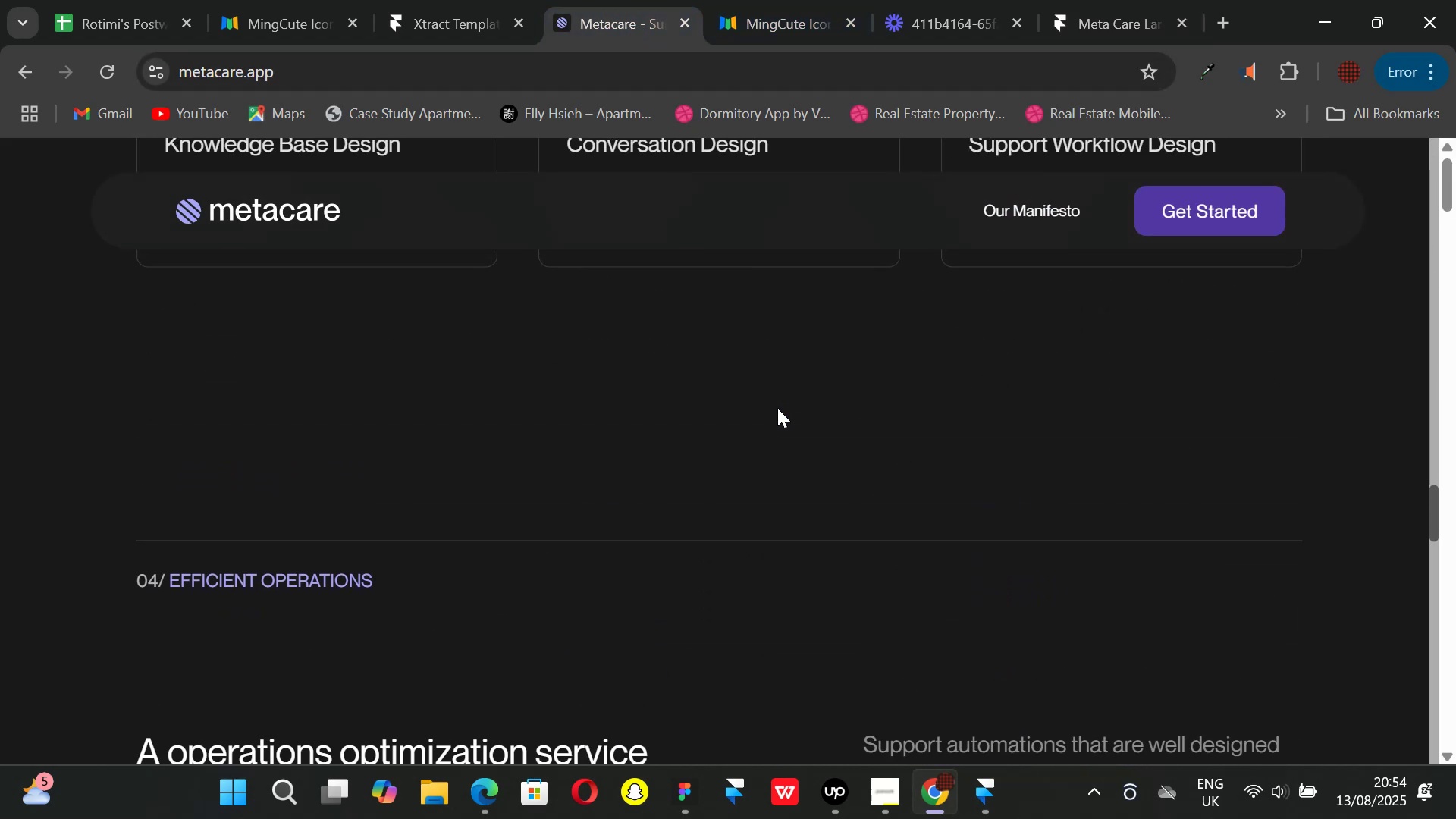 
scroll: coordinate [777, 408], scroll_direction: none, amount: 0.0
 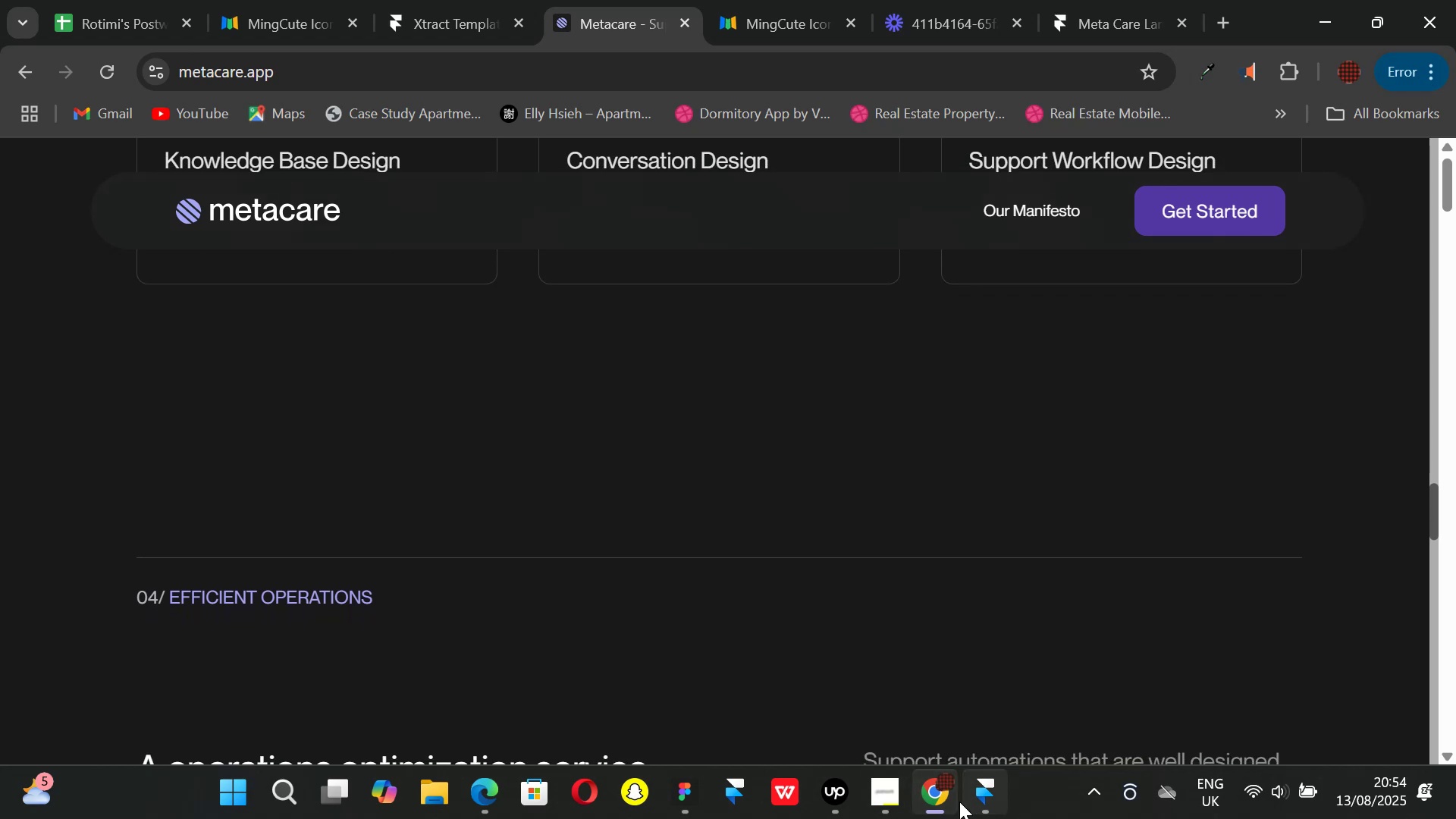 
left_click([979, 801])
 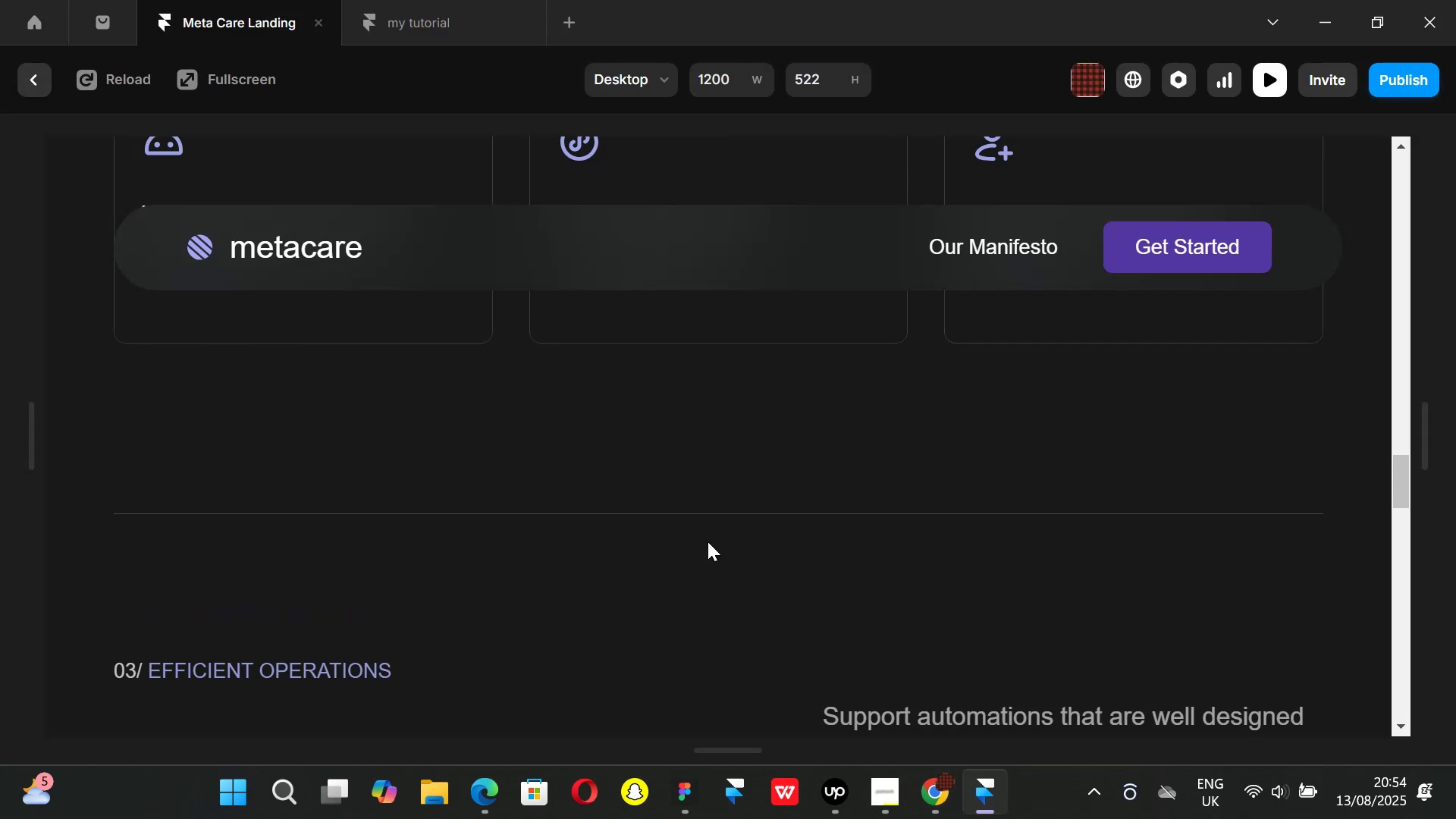 
scroll: coordinate [708, 541], scroll_direction: none, amount: 0.0
 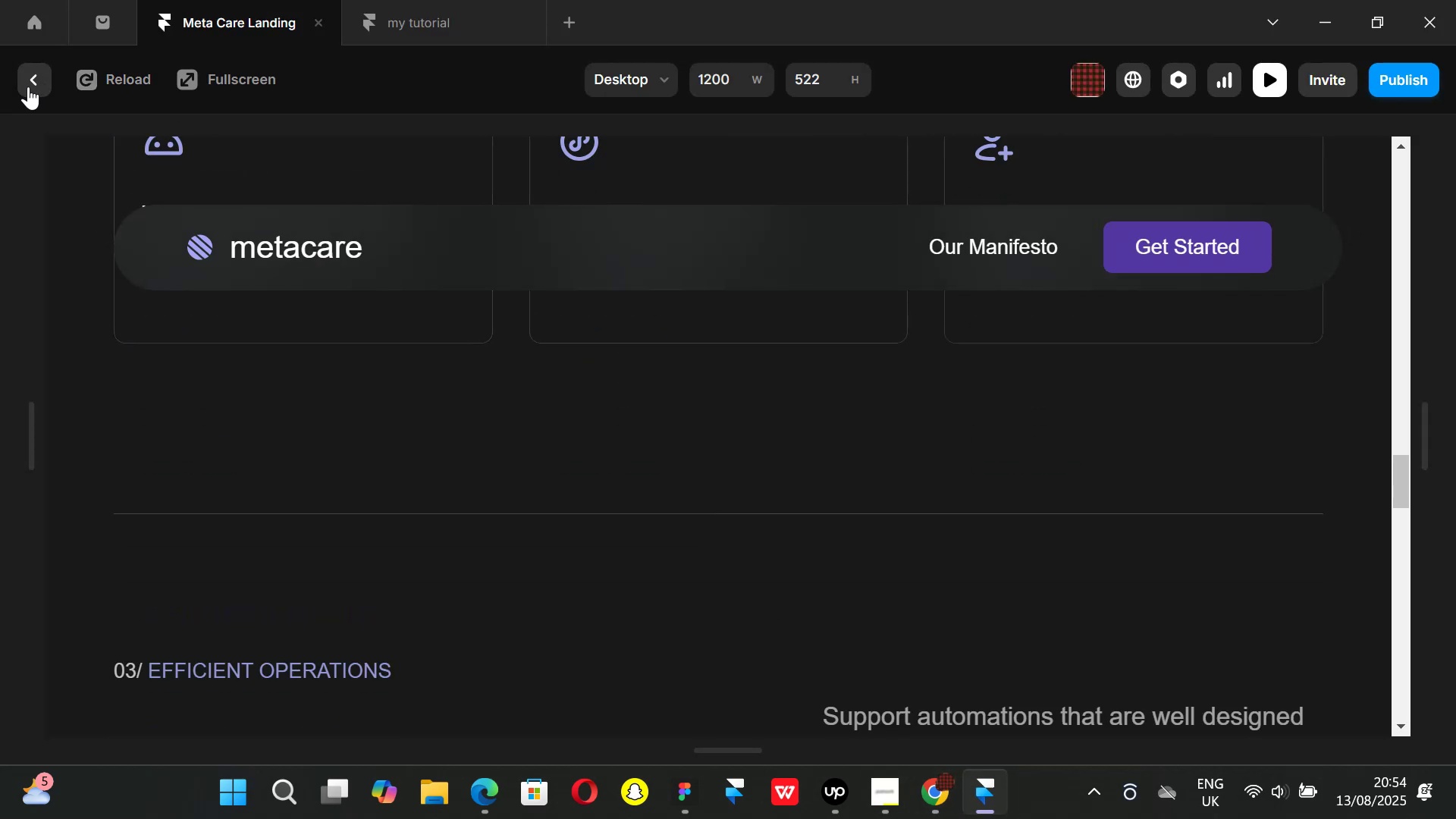 
left_click([27, 85])
 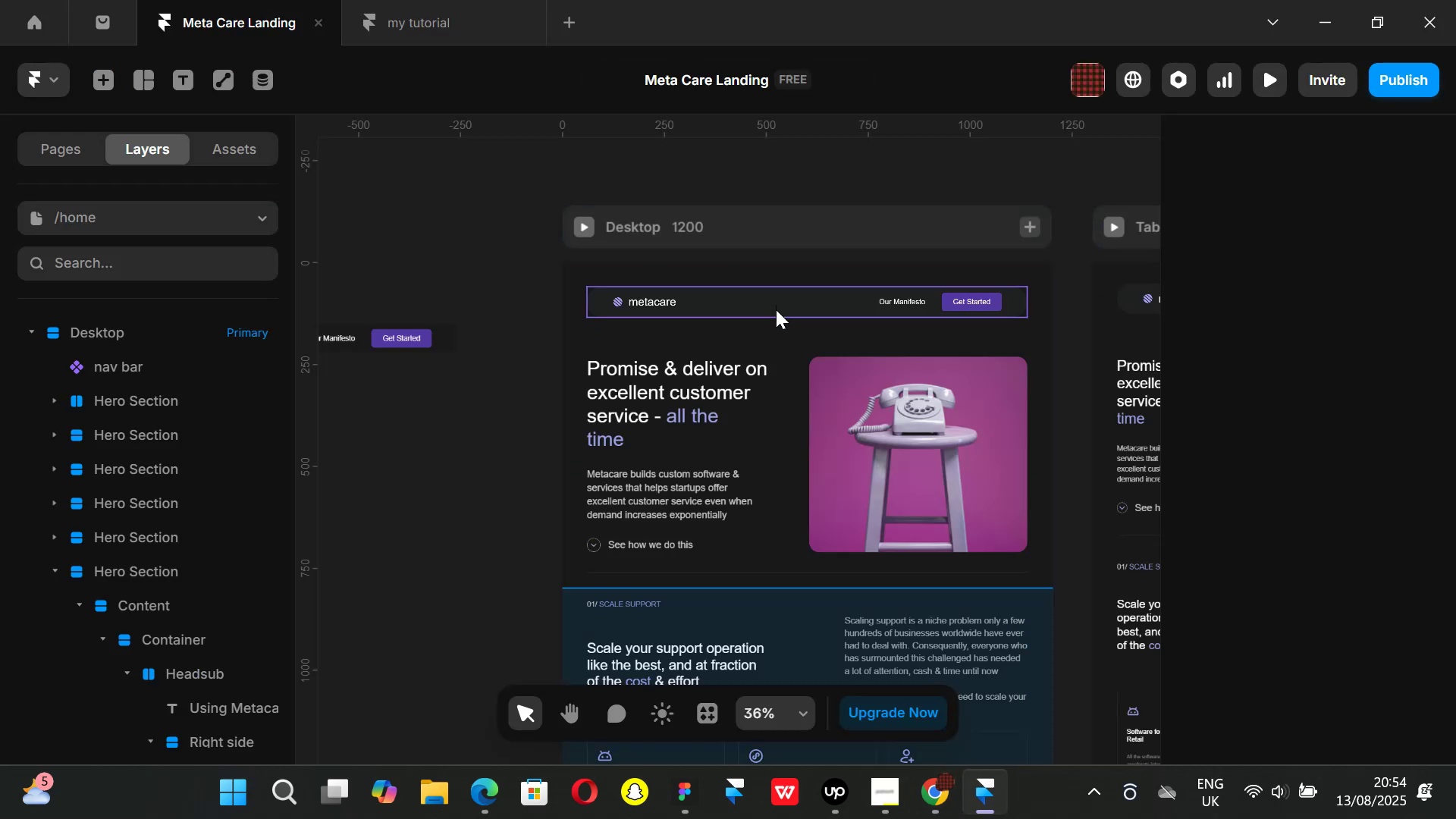 
left_click([776, 309])
 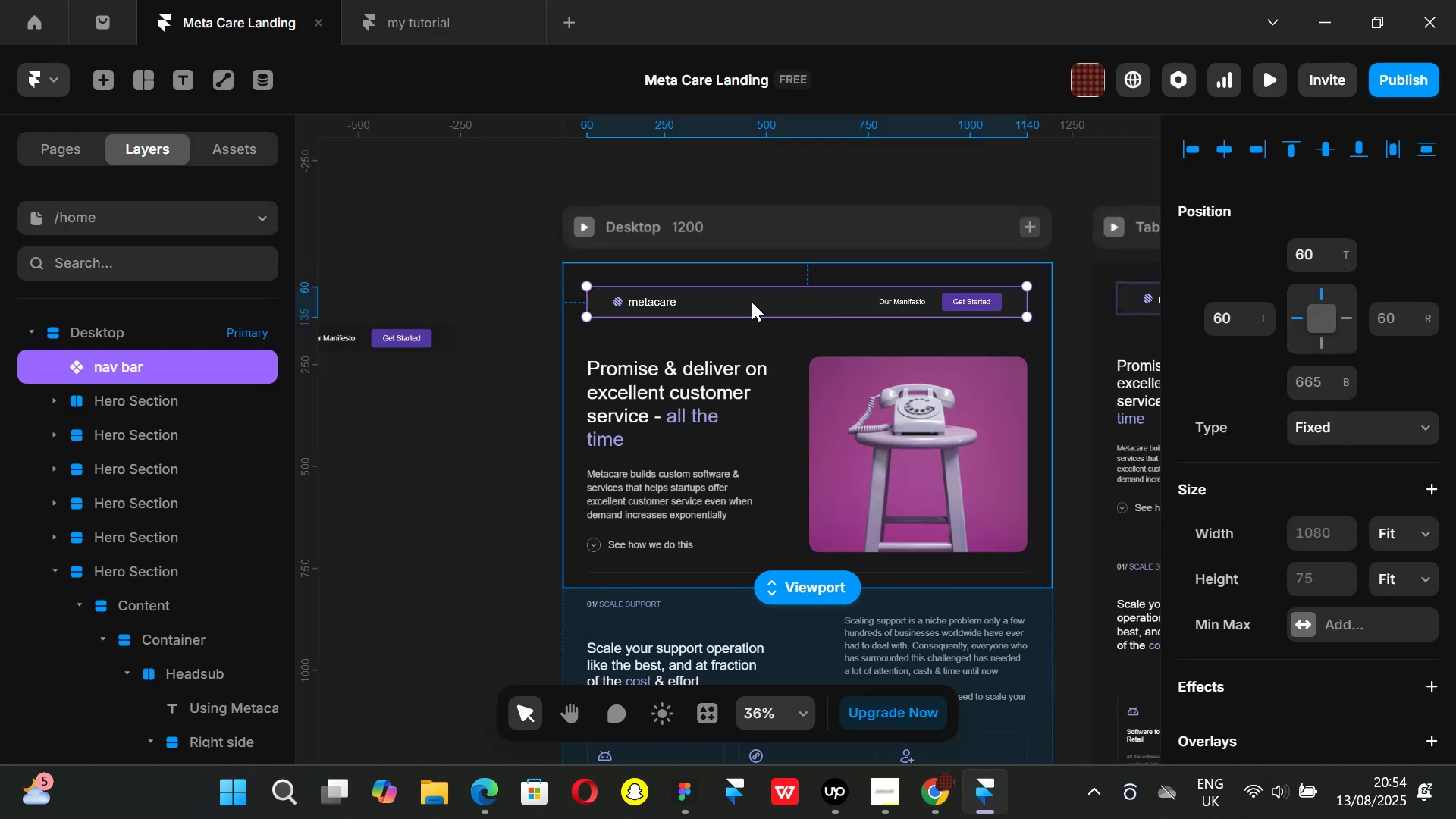 
double_click([752, 302])
 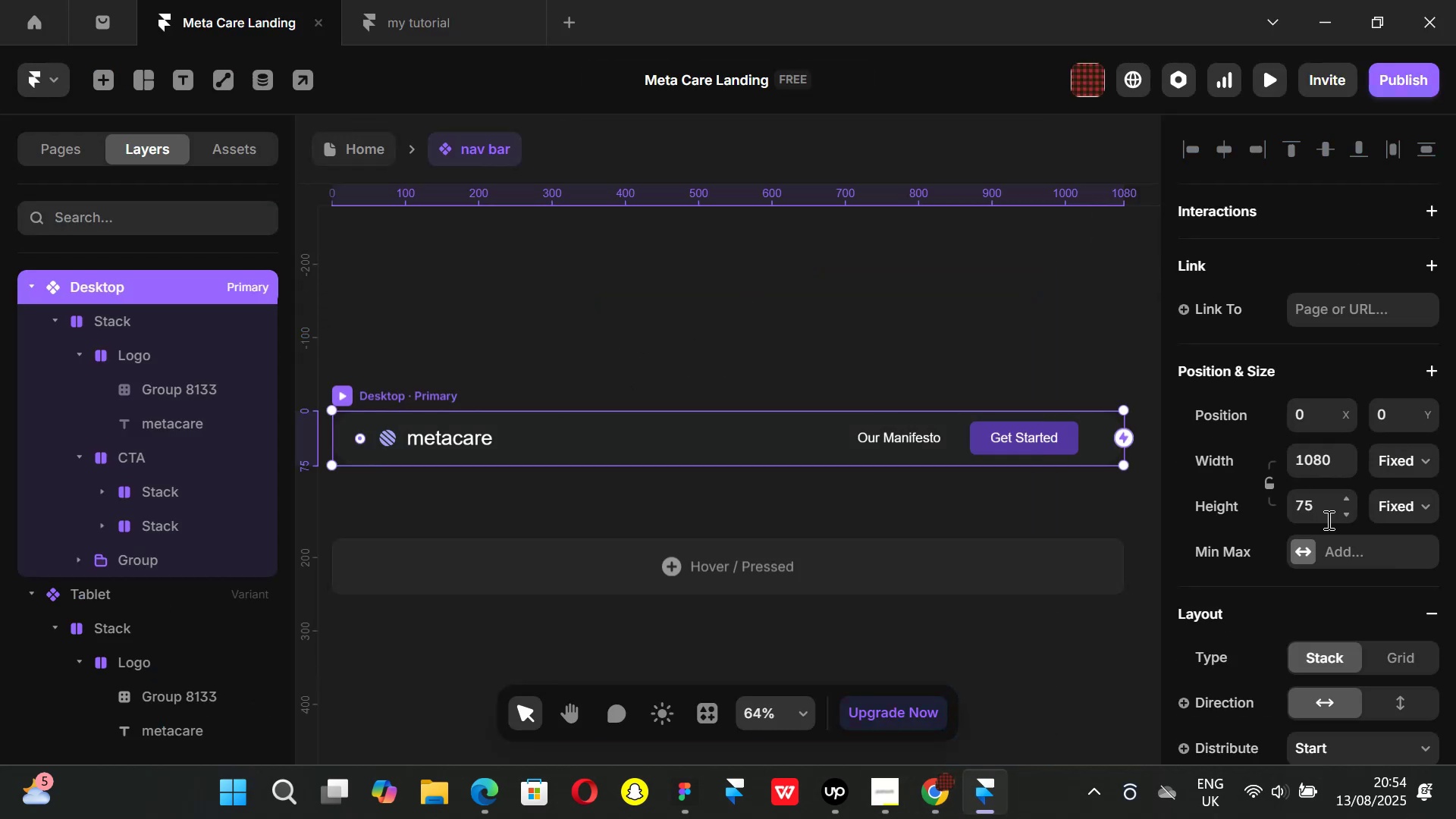 
left_click([1327, 507])
 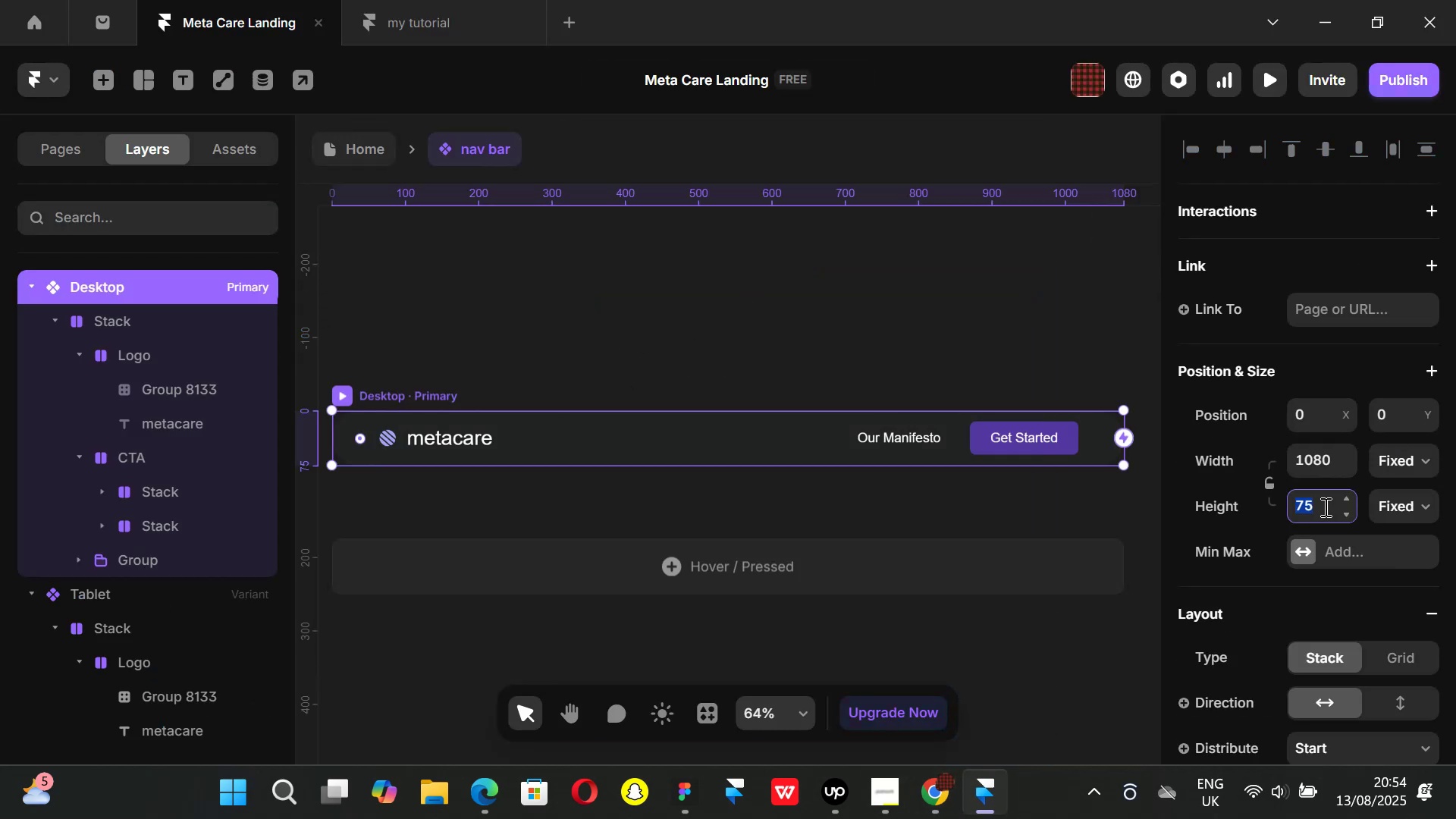 
type(70)
 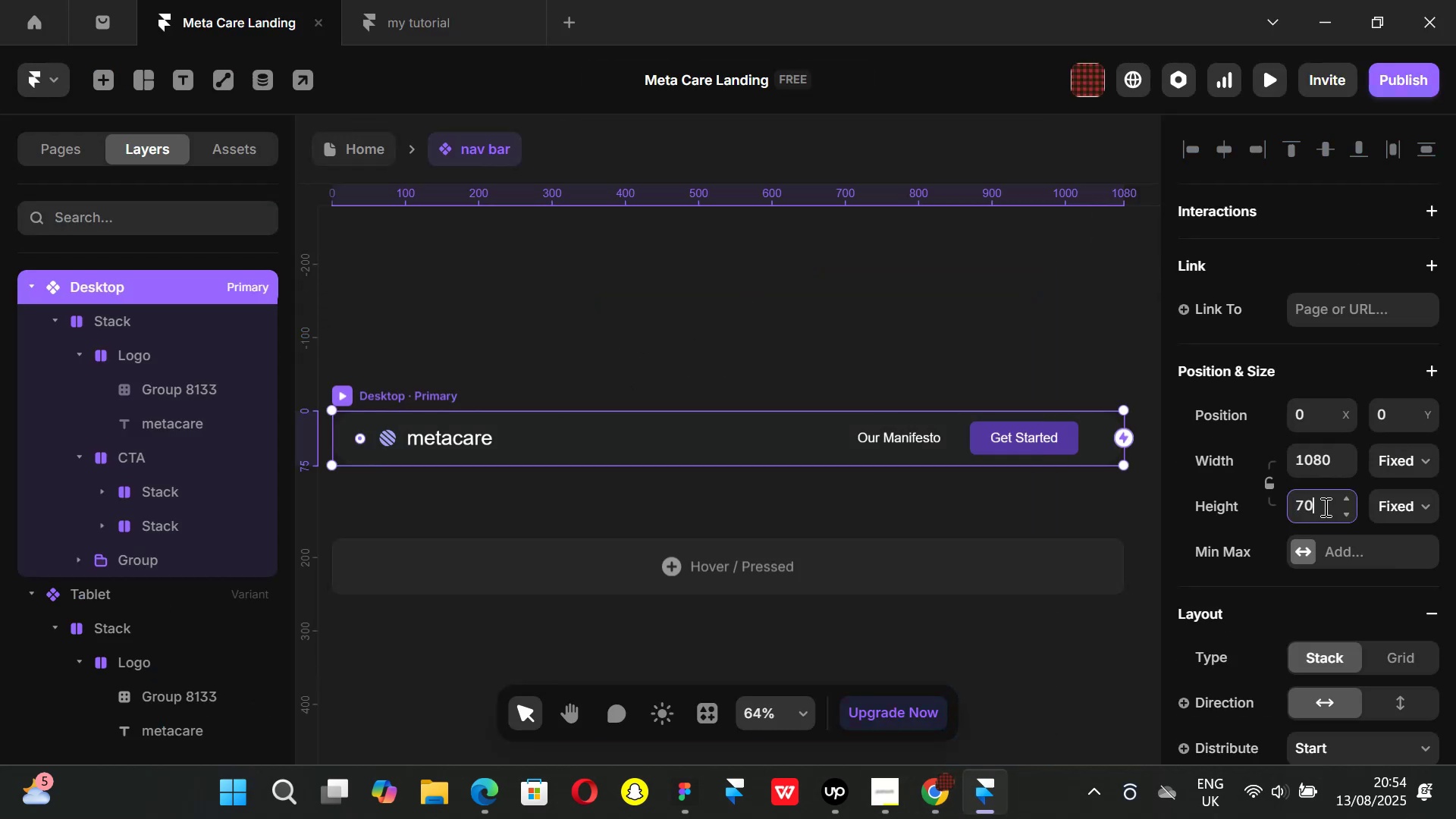 
key(Enter)
 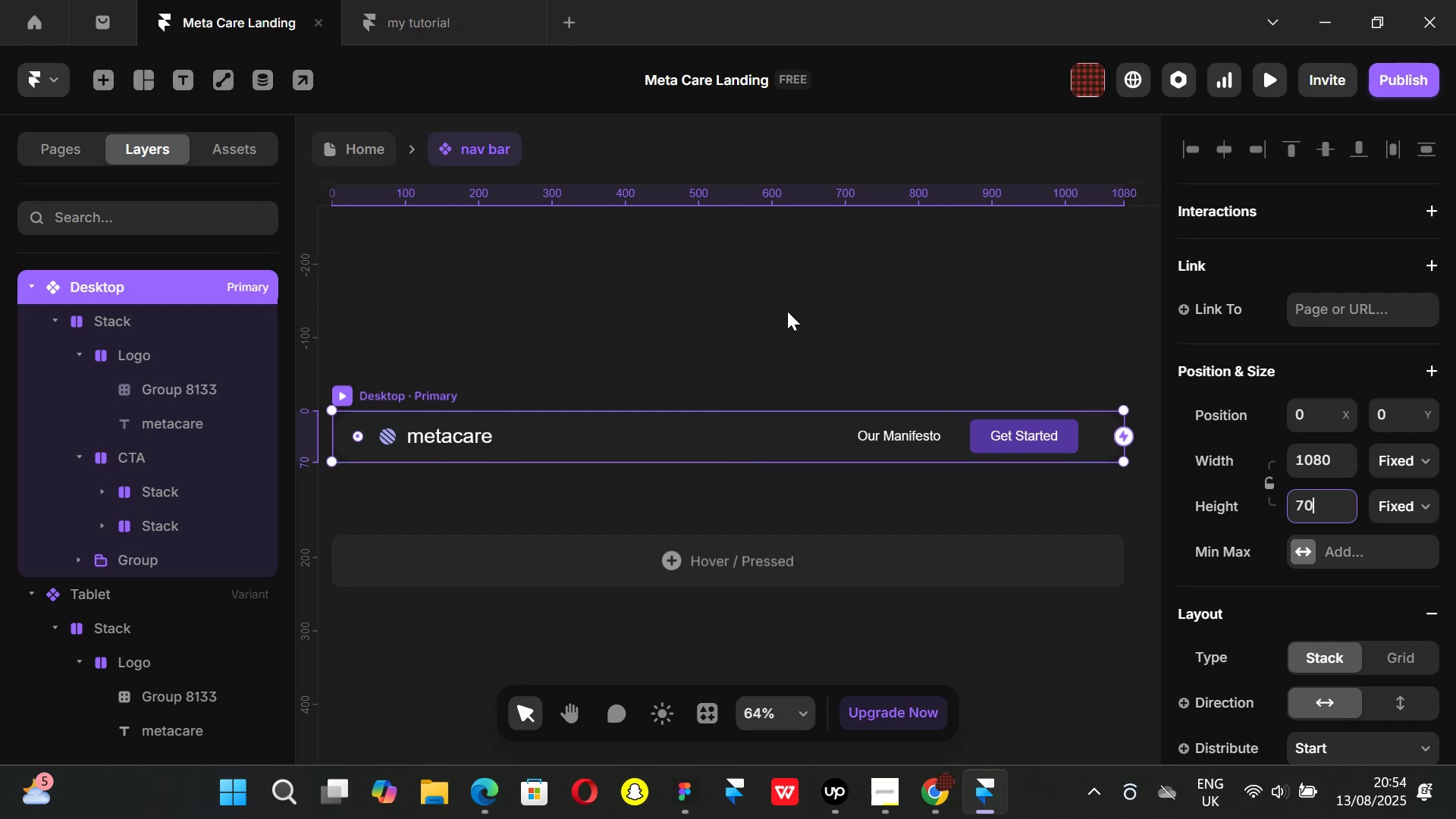 
left_click([779, 300])
 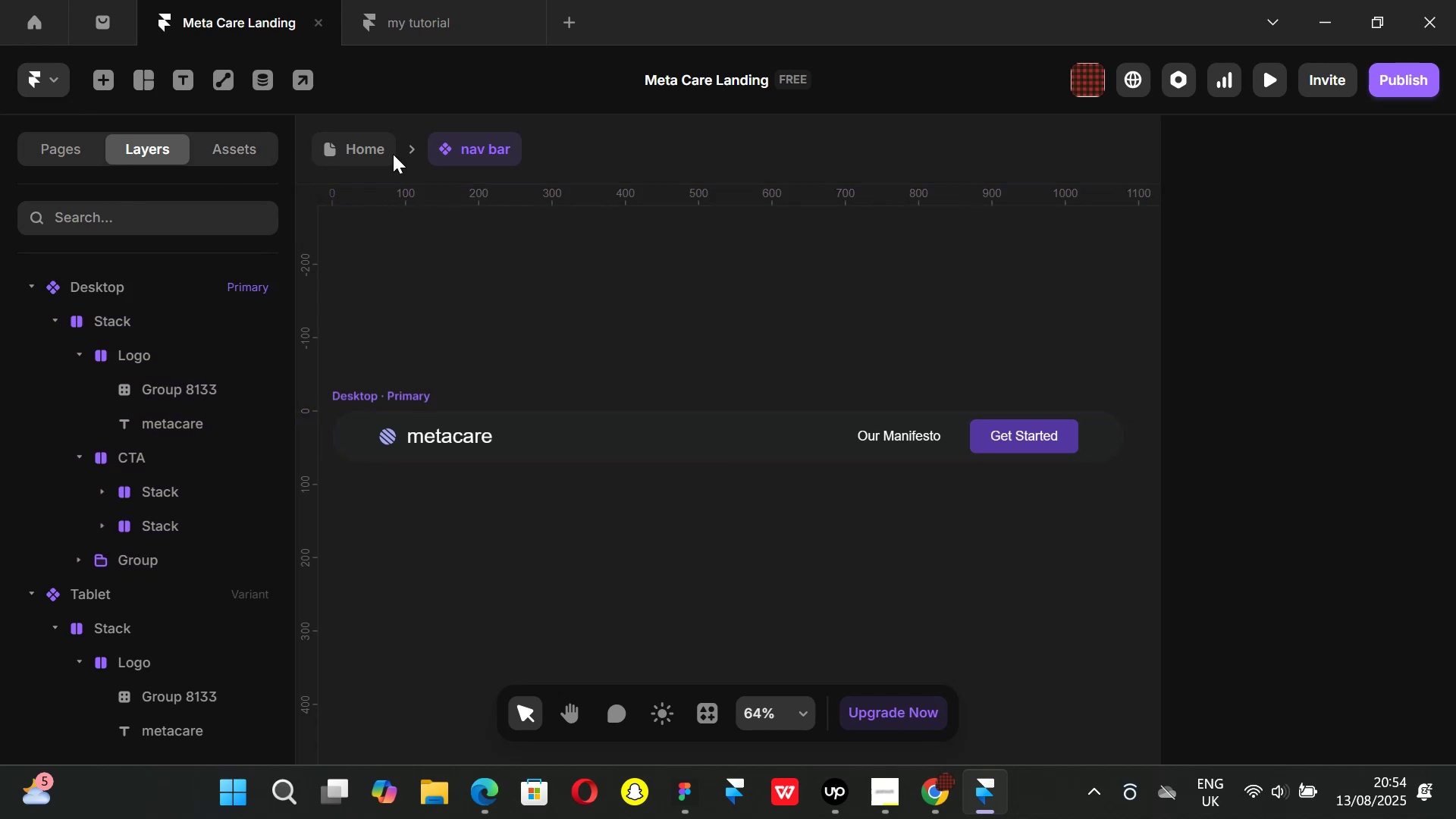 
left_click([353, 137])
 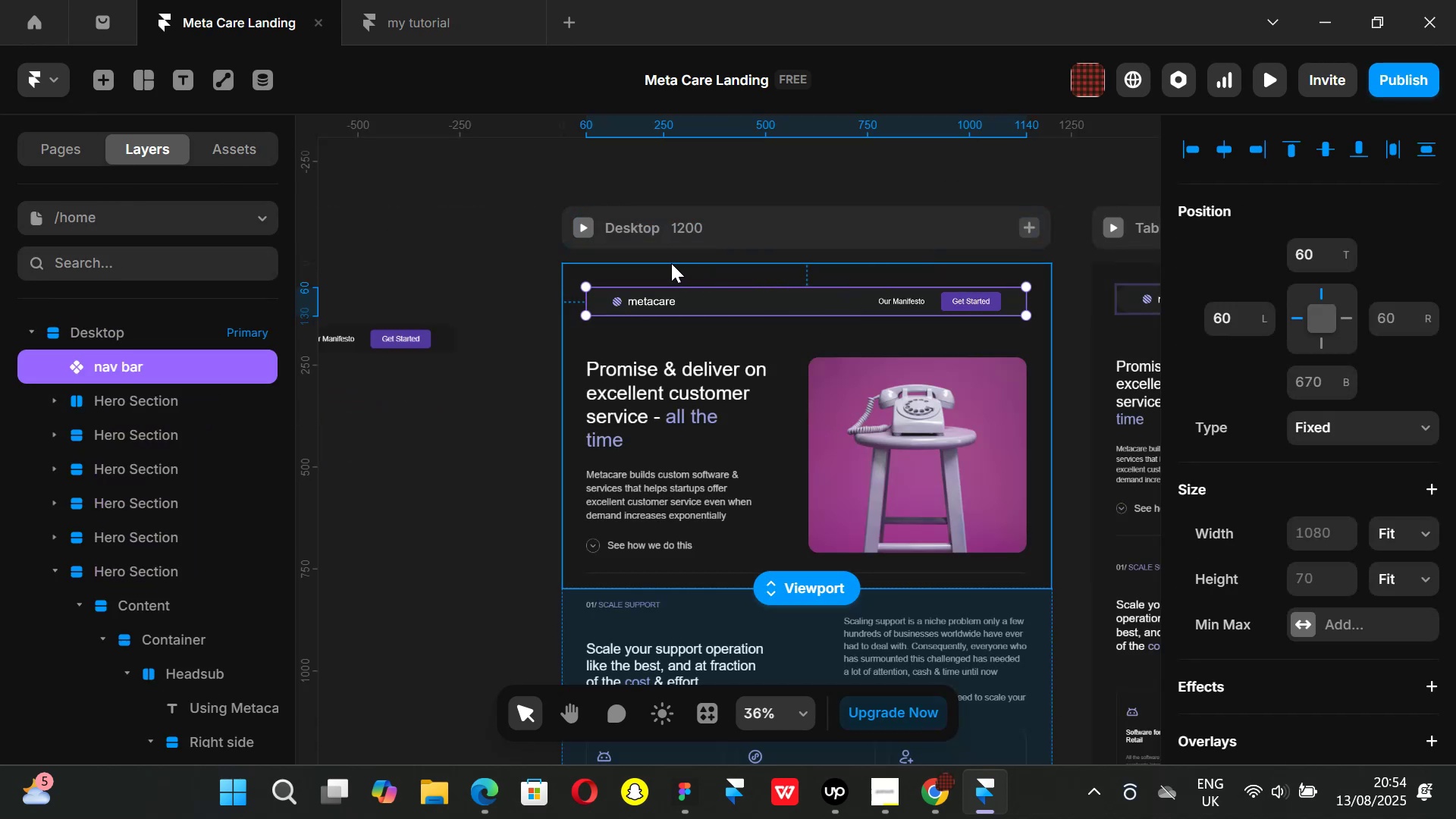 
left_click([523, 231])
 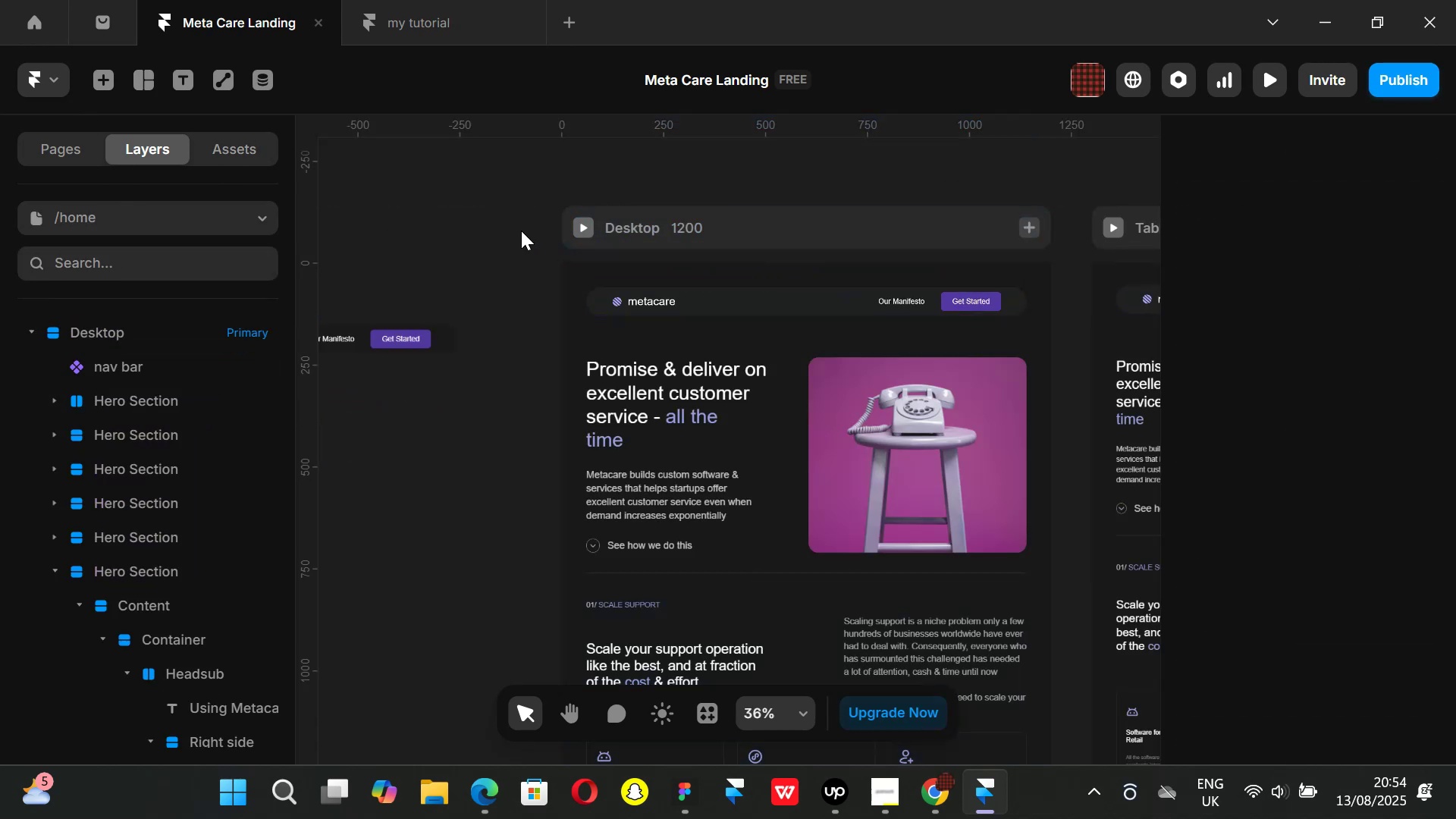 
key(Control+ControlLeft)
 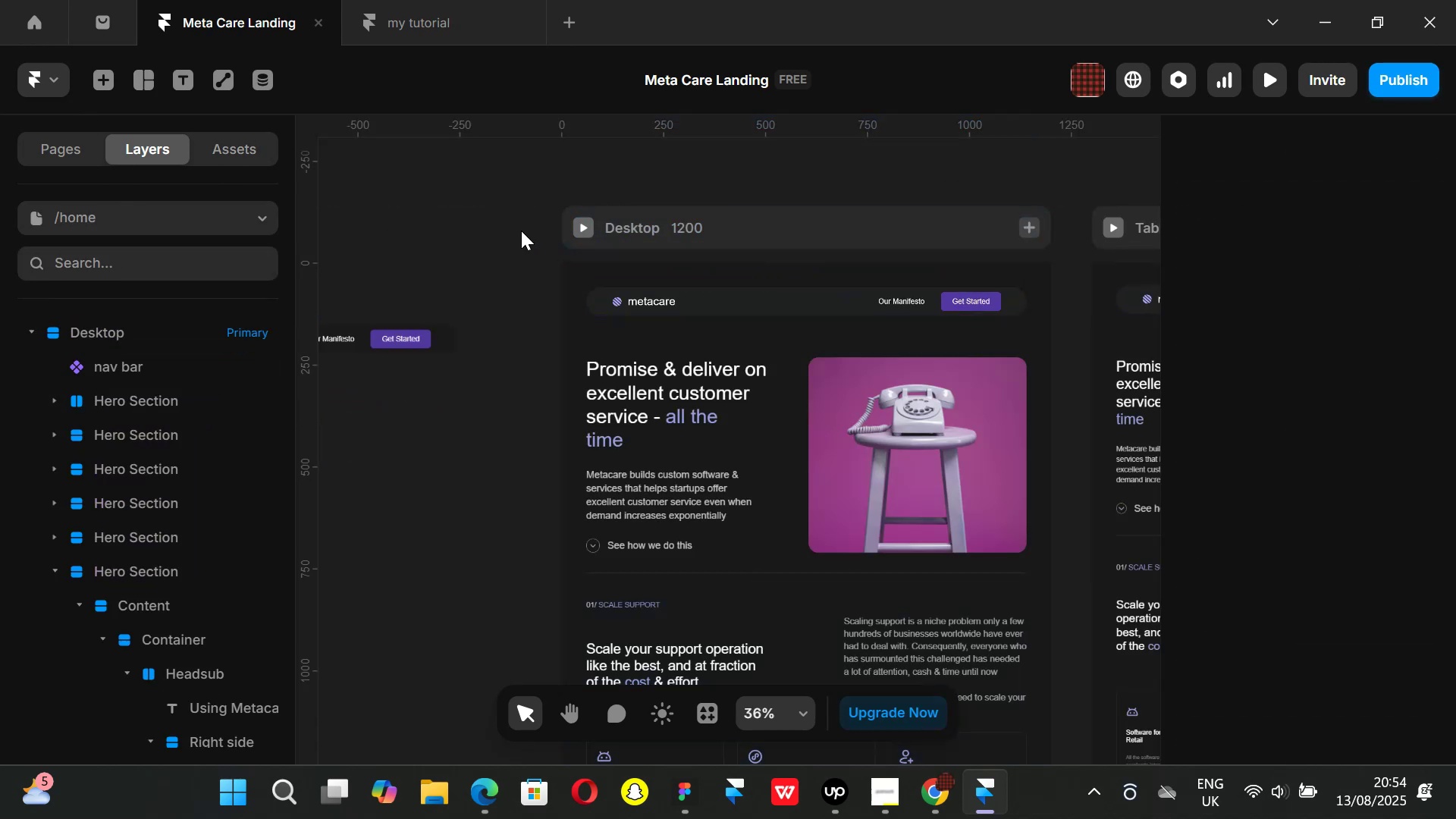 
key(Control+P)
 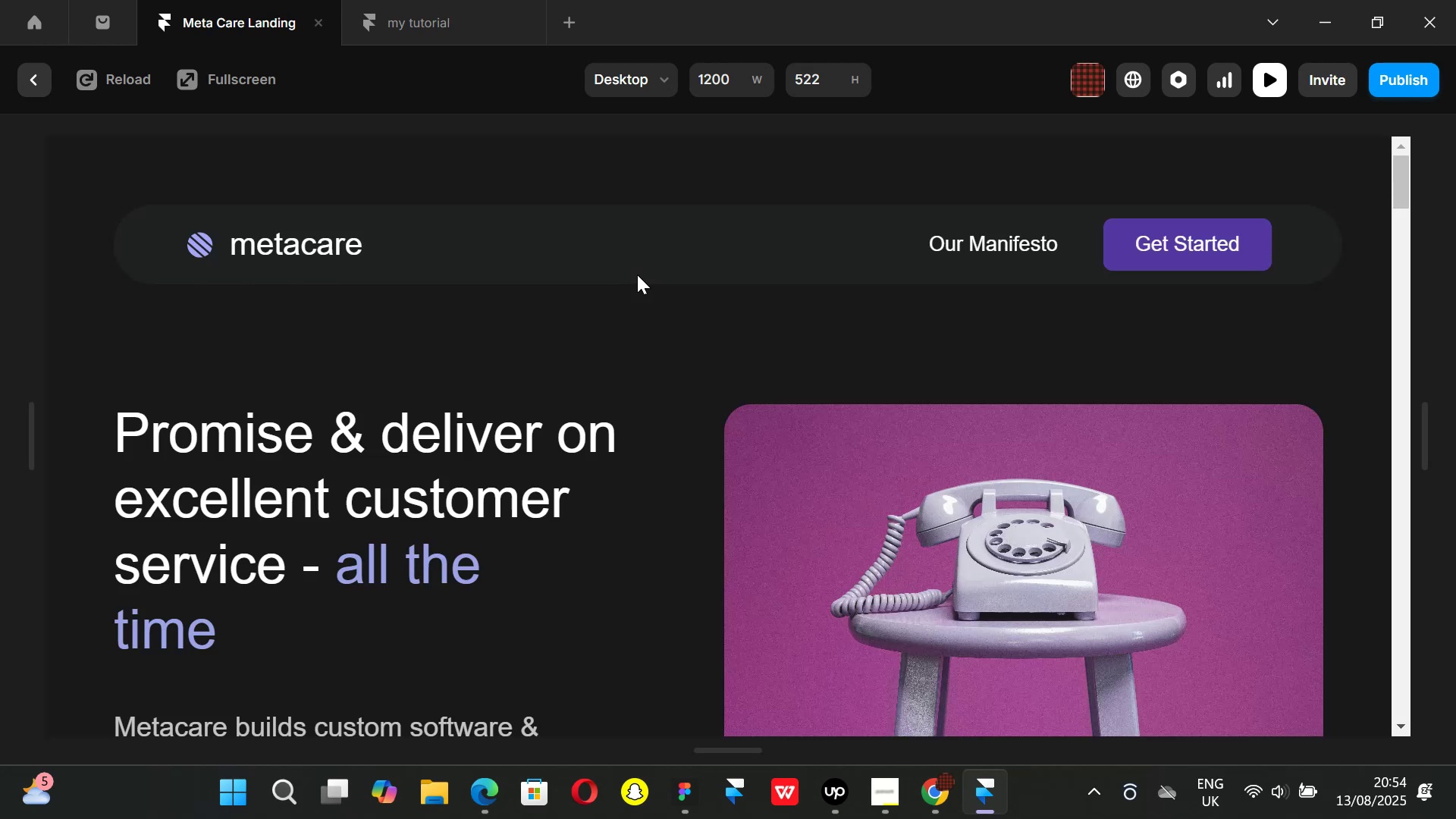 
scroll: coordinate [552, 358], scroll_direction: down, amount: 16.0
 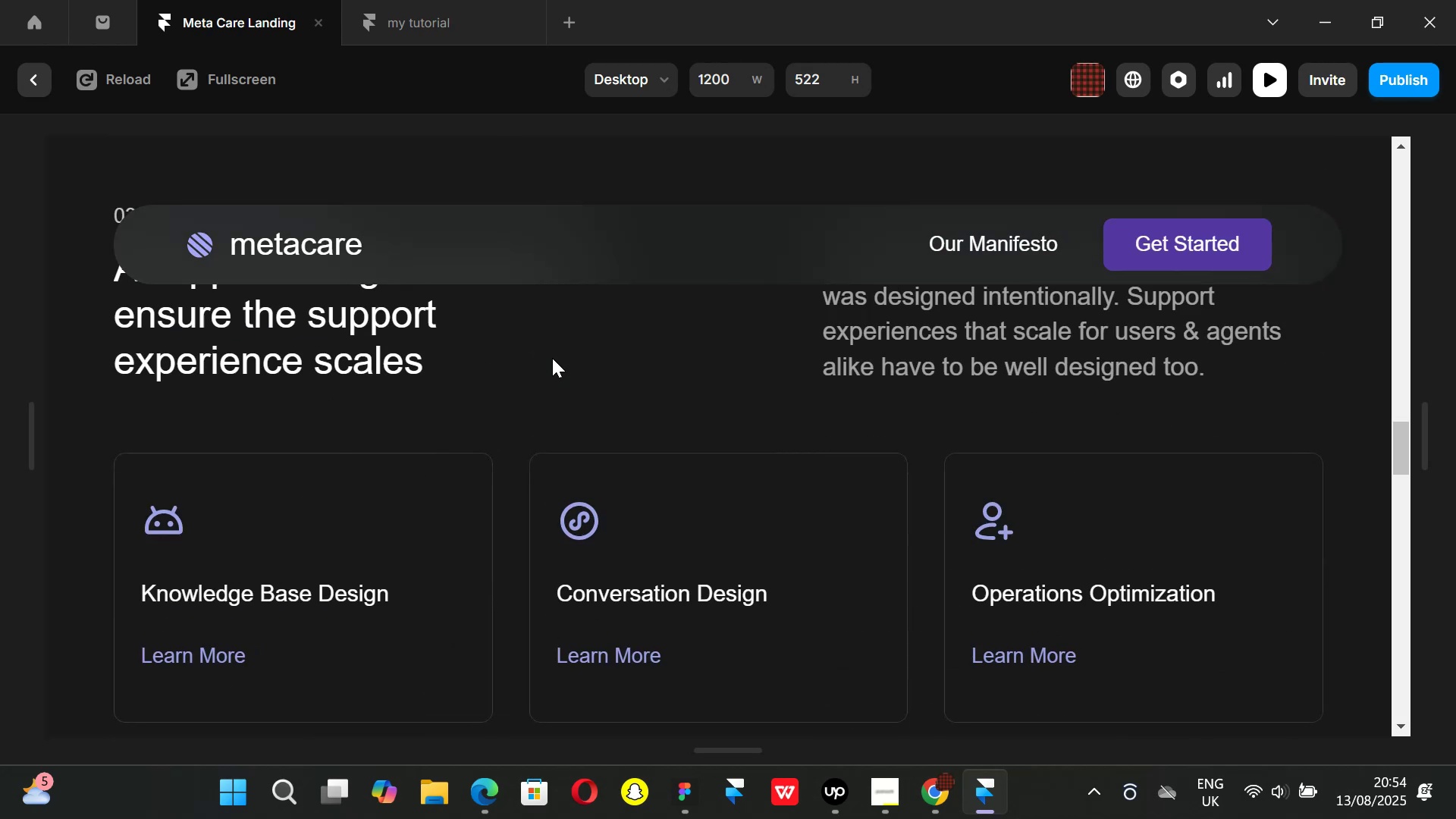 
scroll: coordinate [552, 358], scroll_direction: none, amount: 0.0
 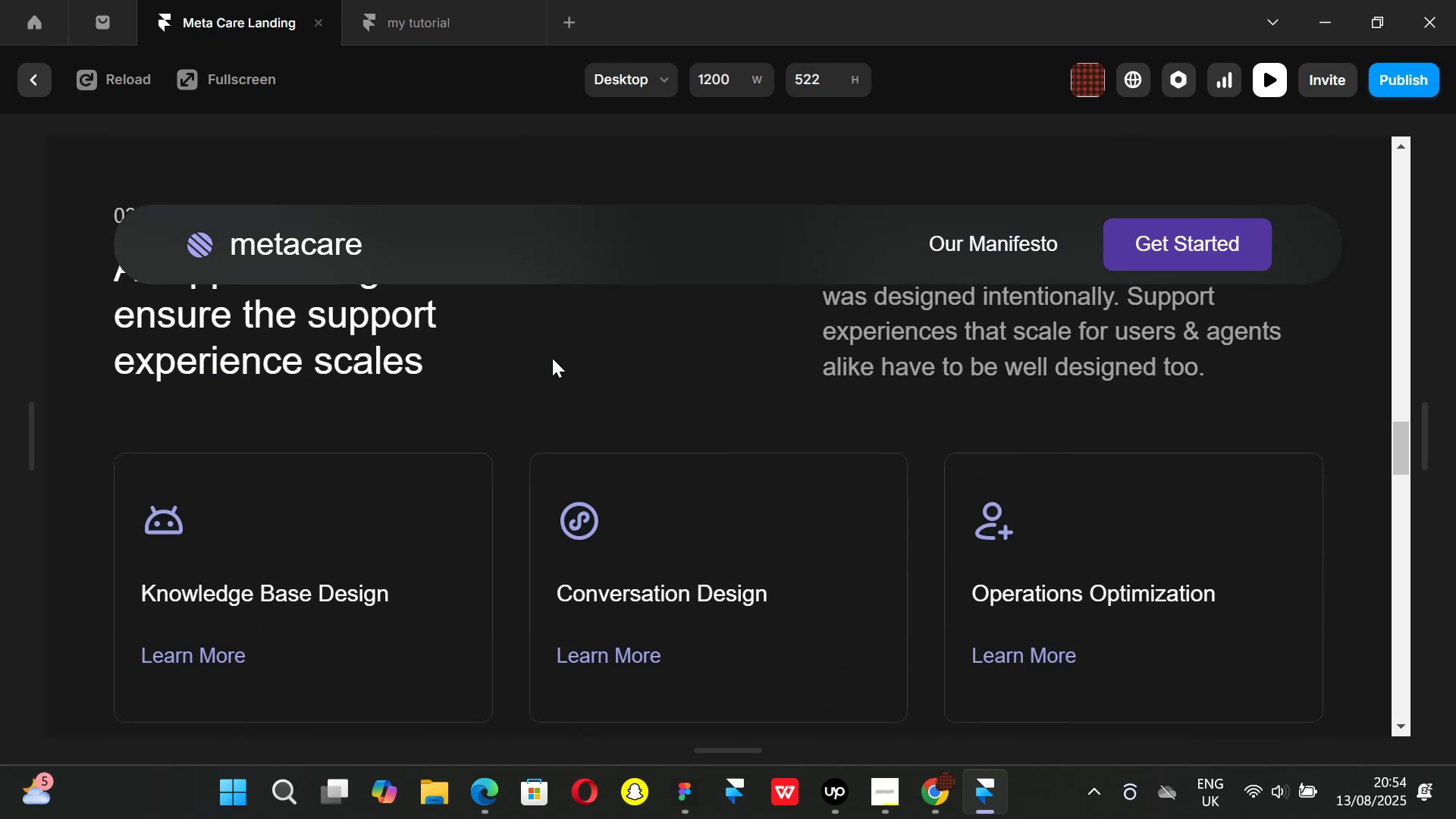 
scroll: coordinate [552, 358], scroll_direction: down, amount: 1.0
 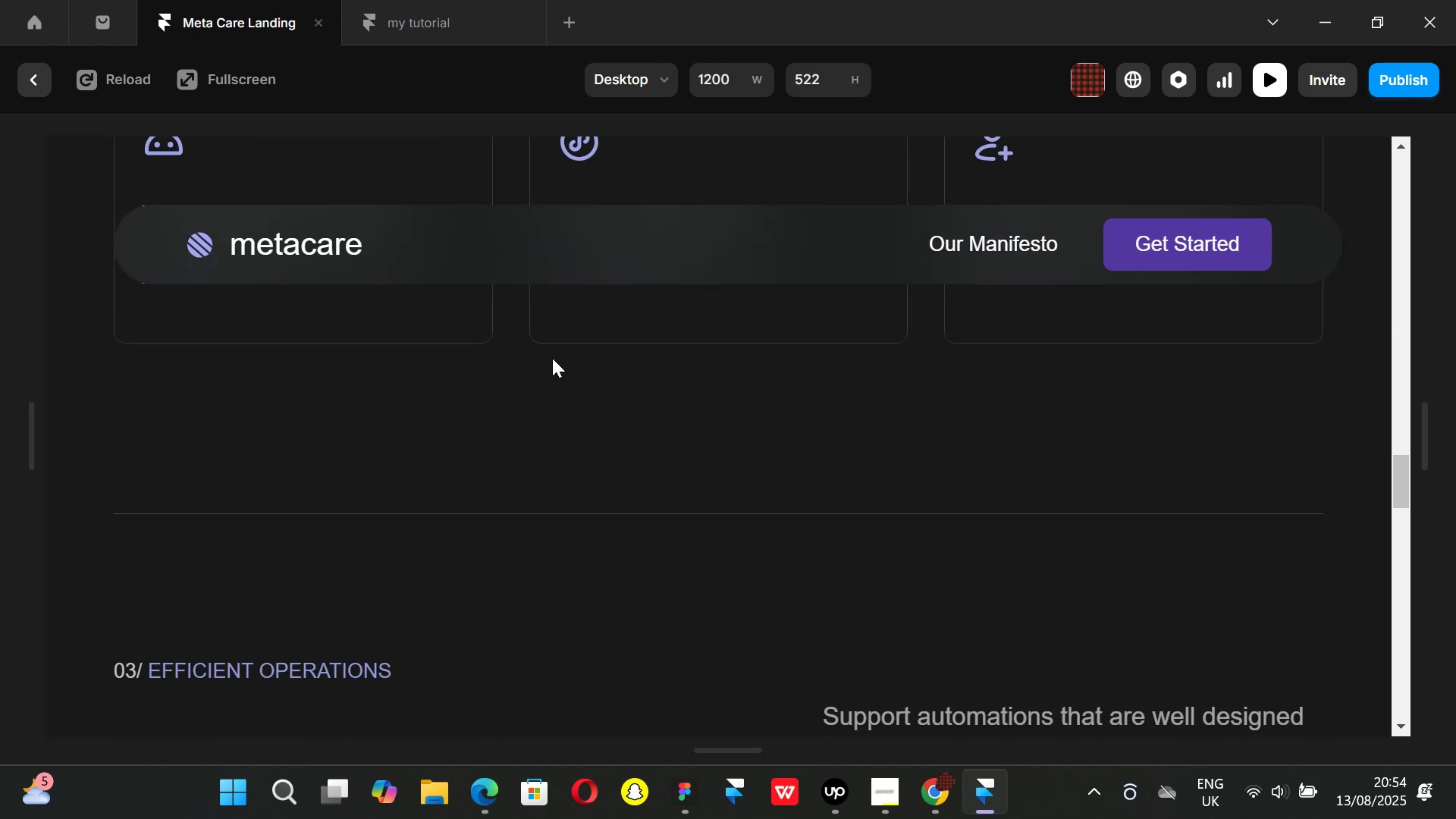 
scroll: coordinate [552, 358], scroll_direction: up, amount: 2.0
 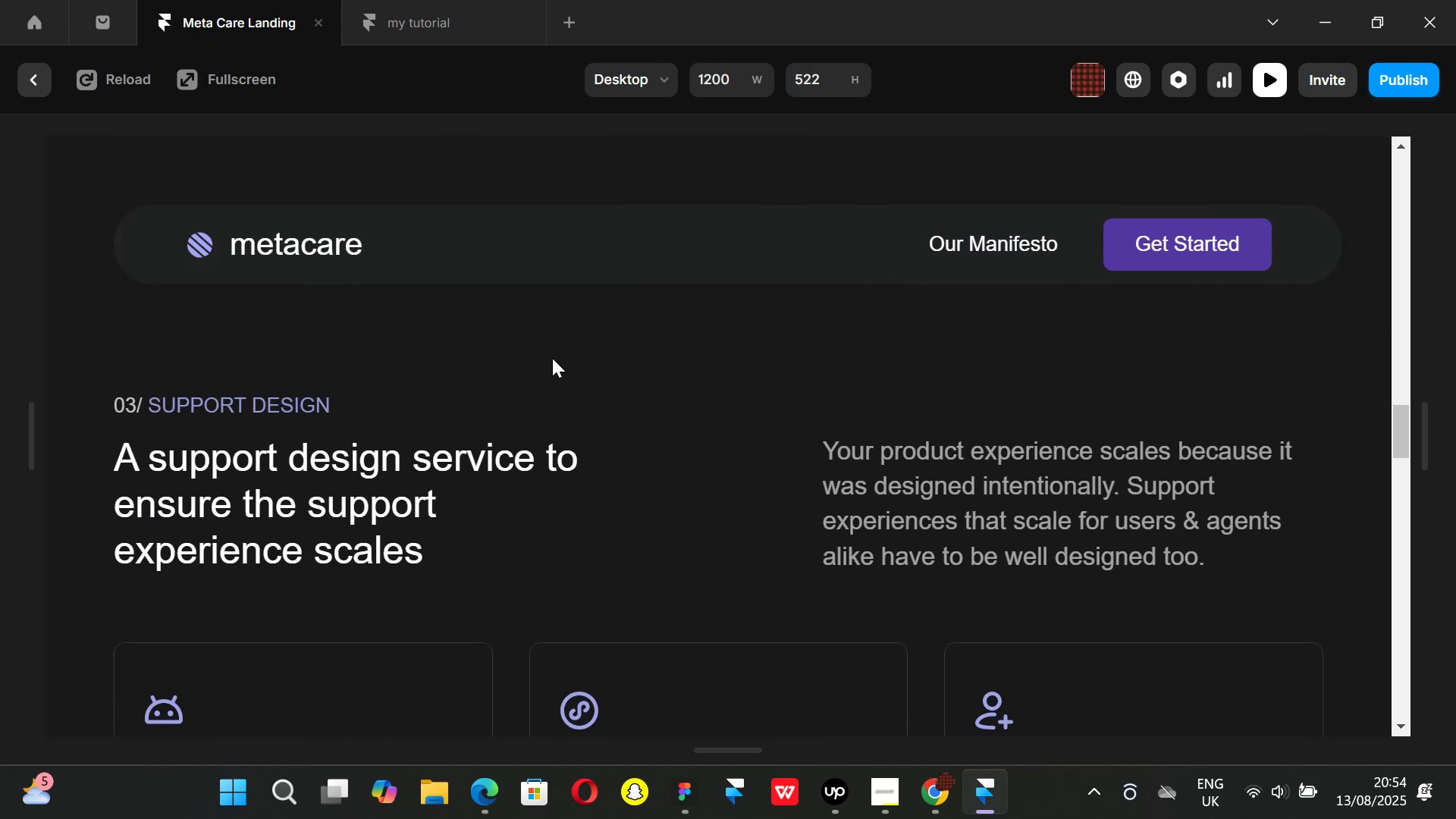 
scroll: coordinate [552, 358], scroll_direction: down, amount: 1.0
 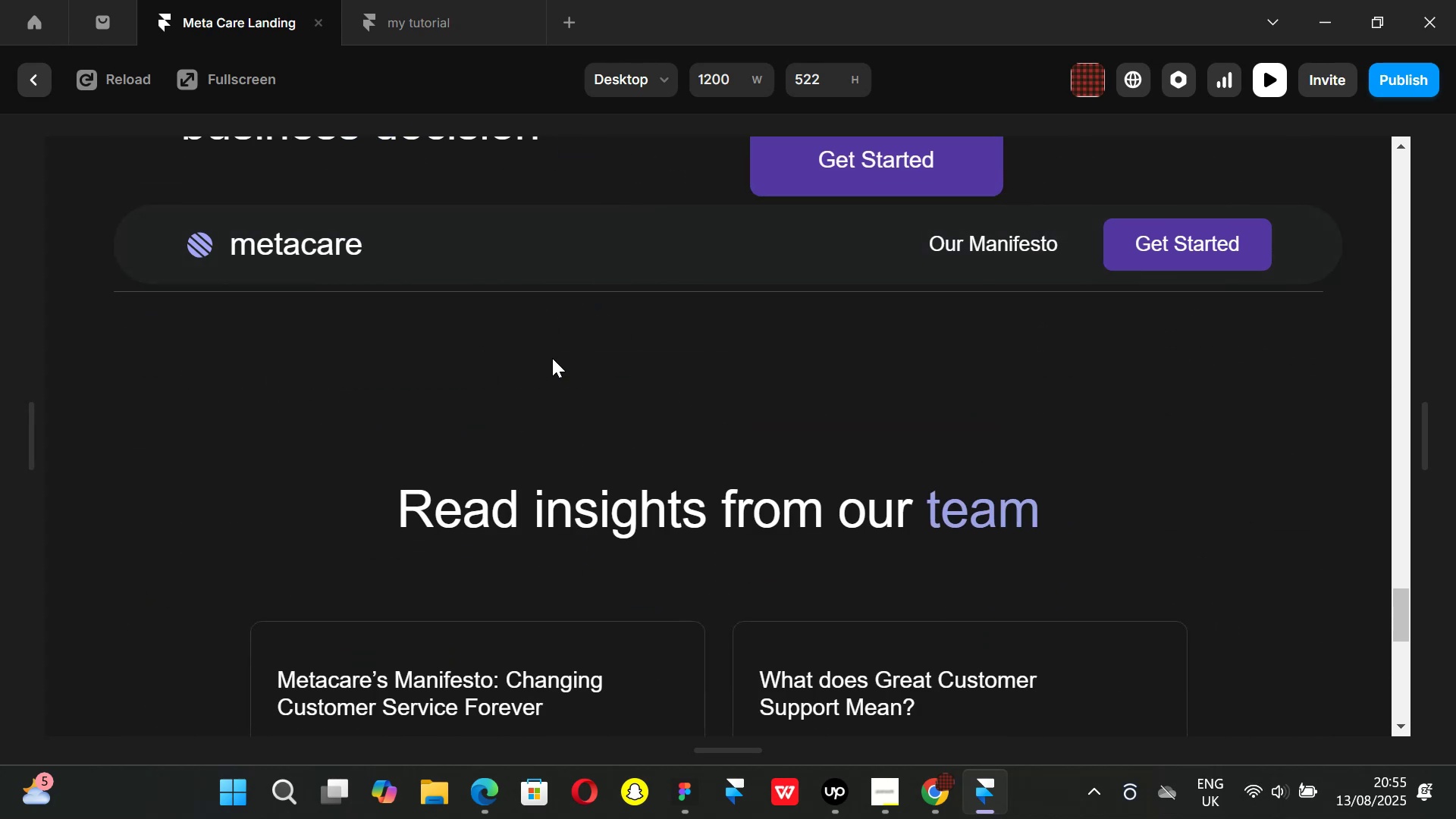 
scroll: coordinate [552, 358], scroll_direction: up, amount: 1.0
 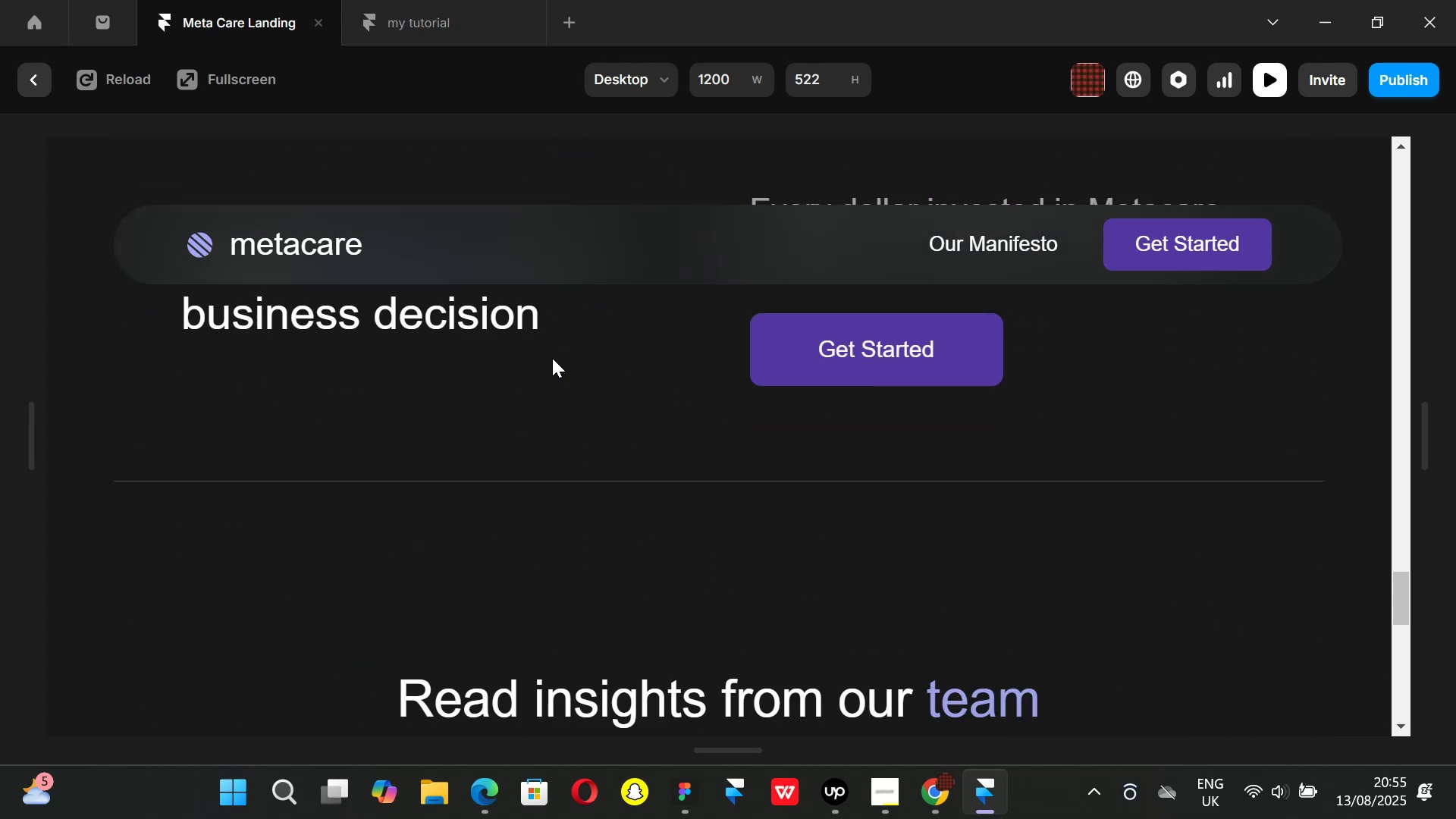 
scroll: coordinate [552, 358], scroll_direction: down, amount: 1.0
 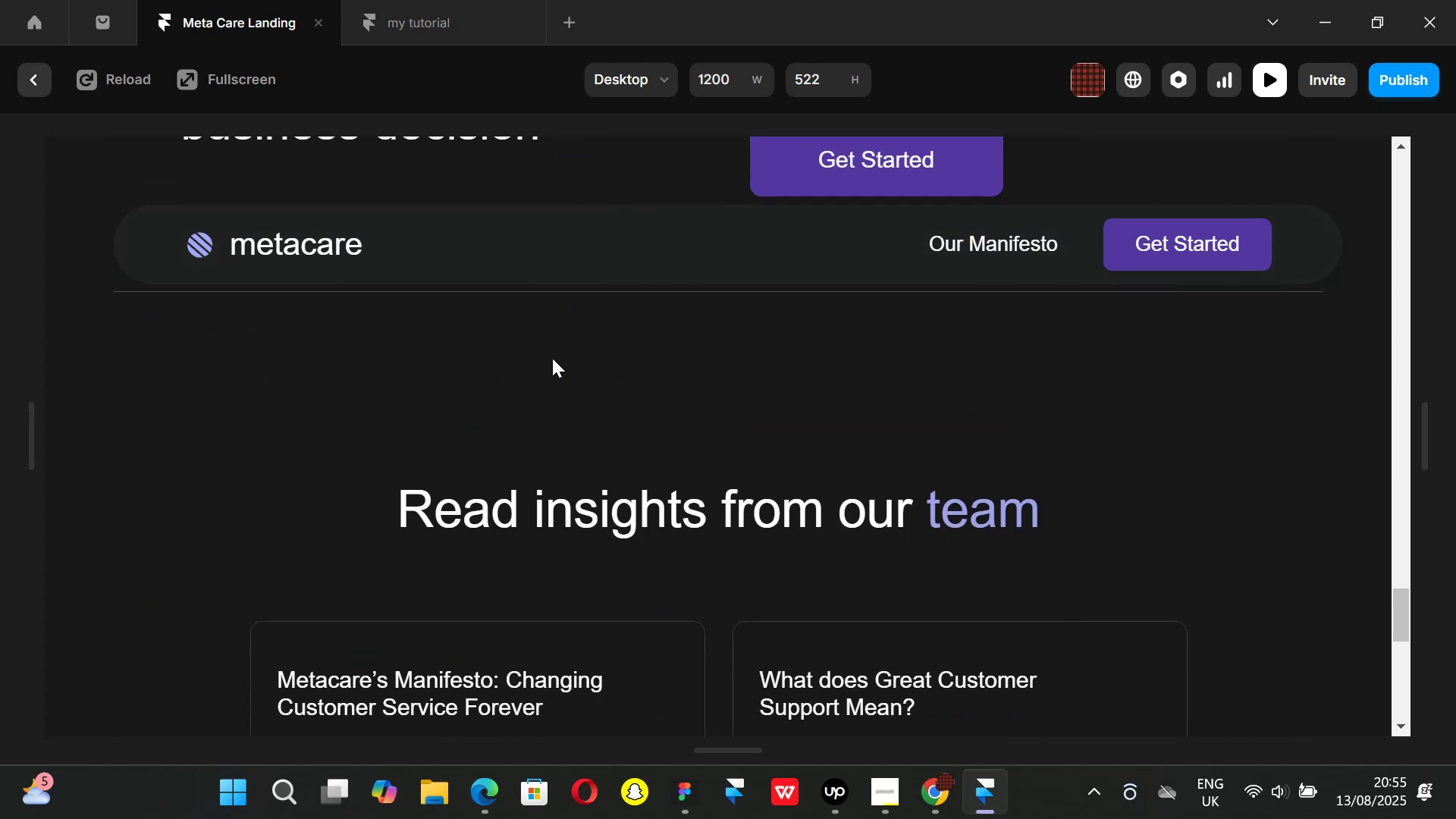 
scroll: coordinate [544, 466], scroll_direction: up, amount: 4.0
 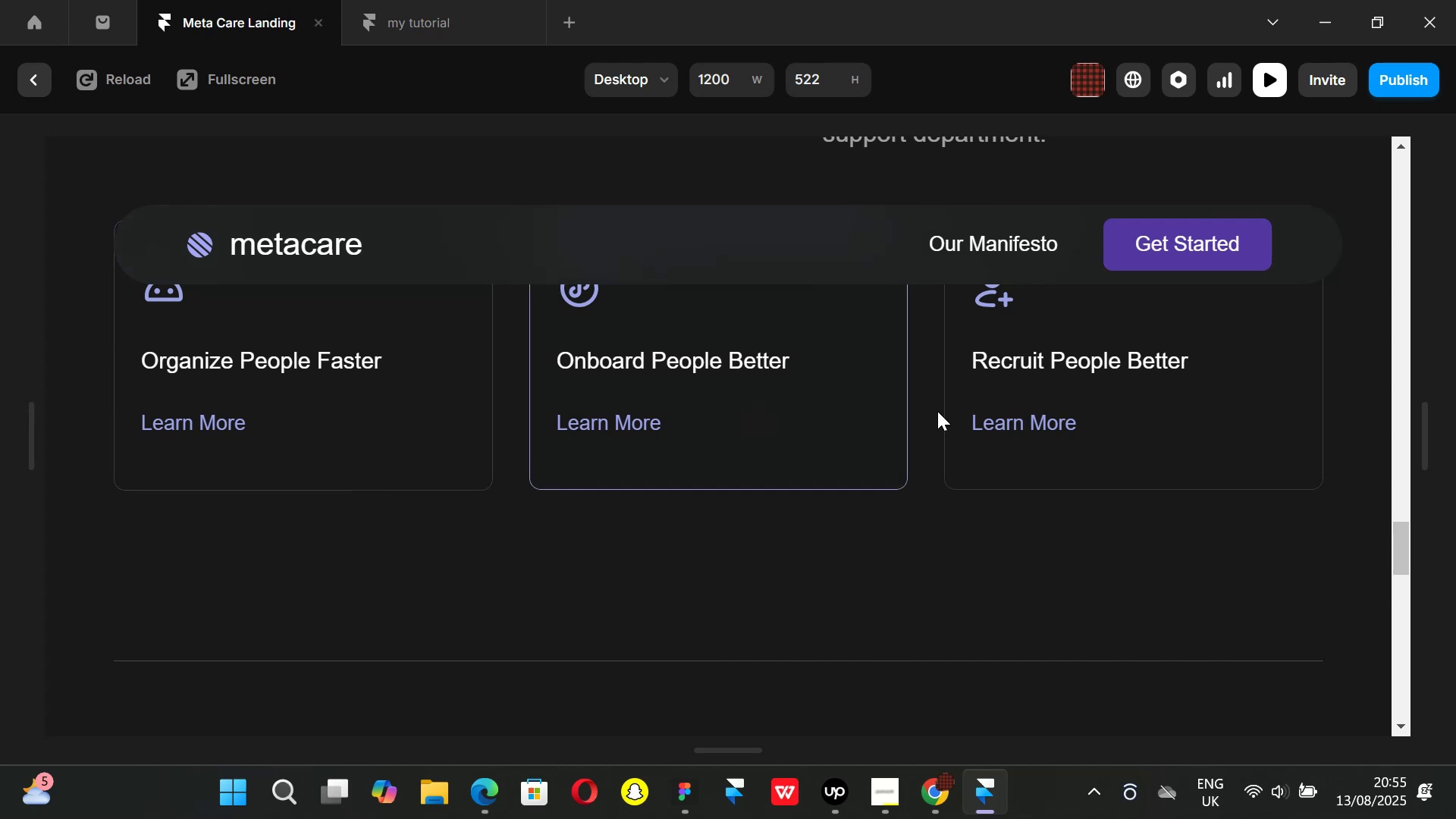 
scroll: coordinate [361, 491], scroll_direction: down, amount: 9.0
 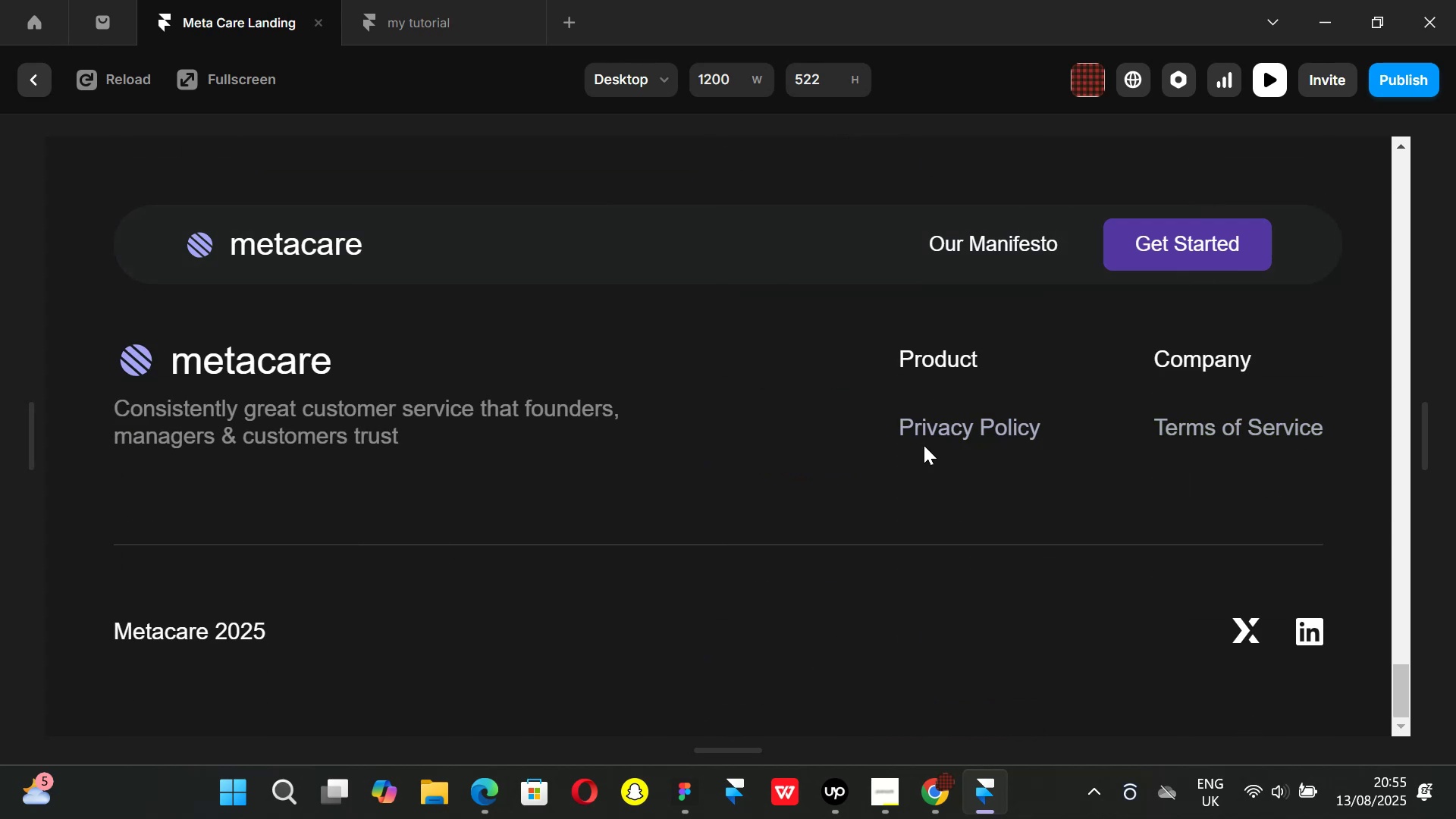 
scroll: coordinate [565, 430], scroll_direction: up, amount: 2.0
 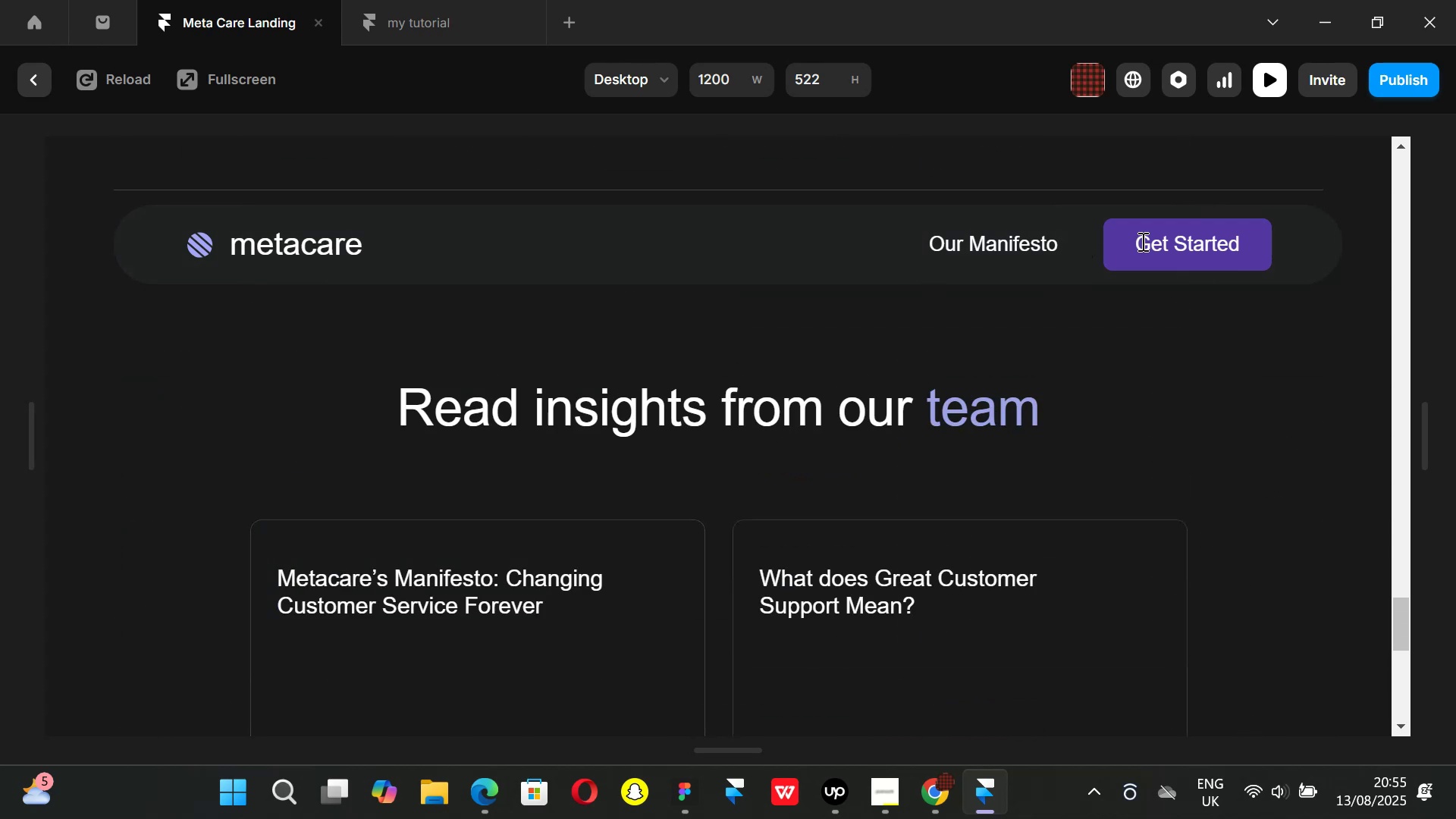 
scroll: coordinate [595, 380], scroll_direction: down, amount: 1.0
 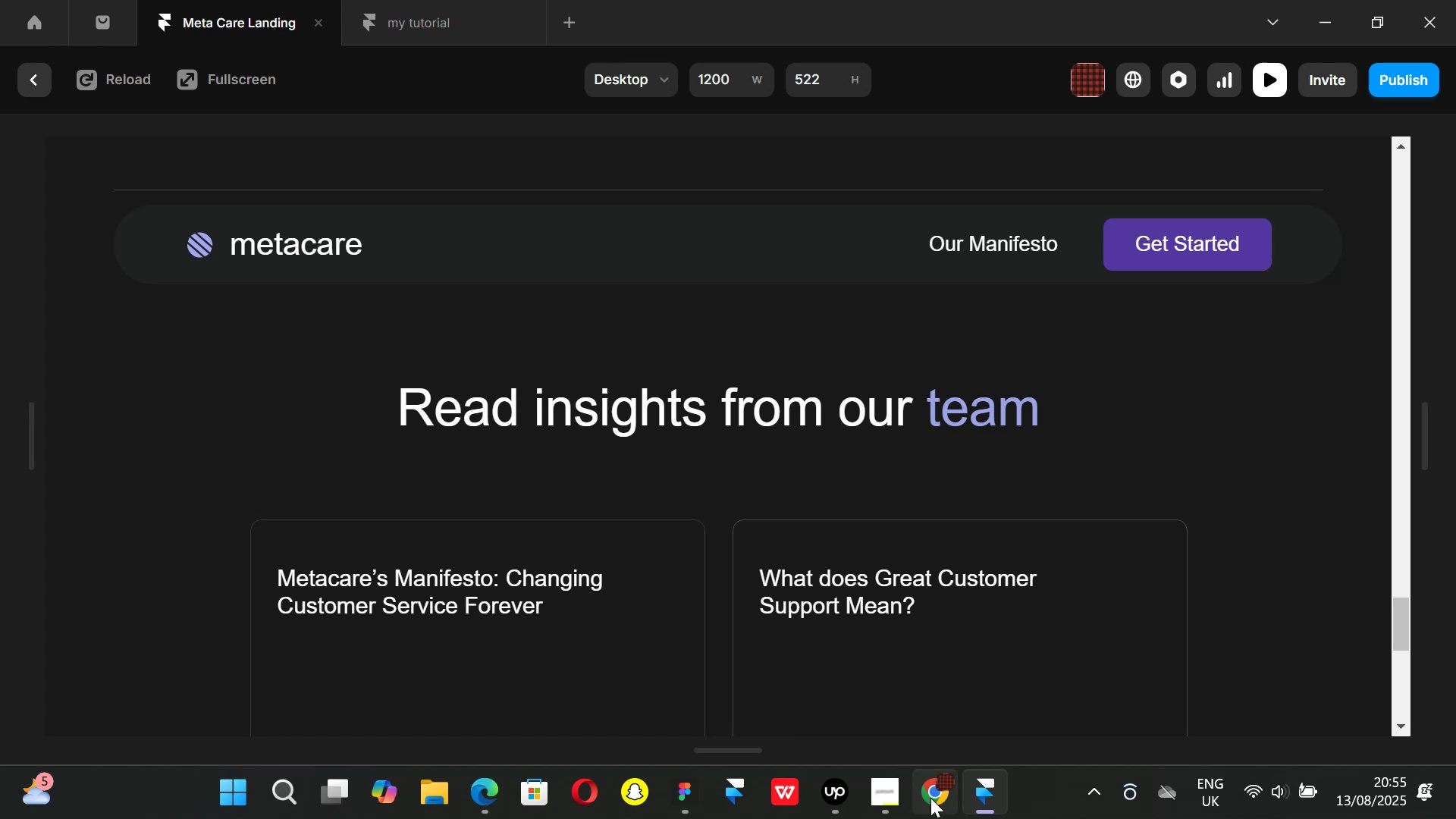 
left_click([930, 799])
 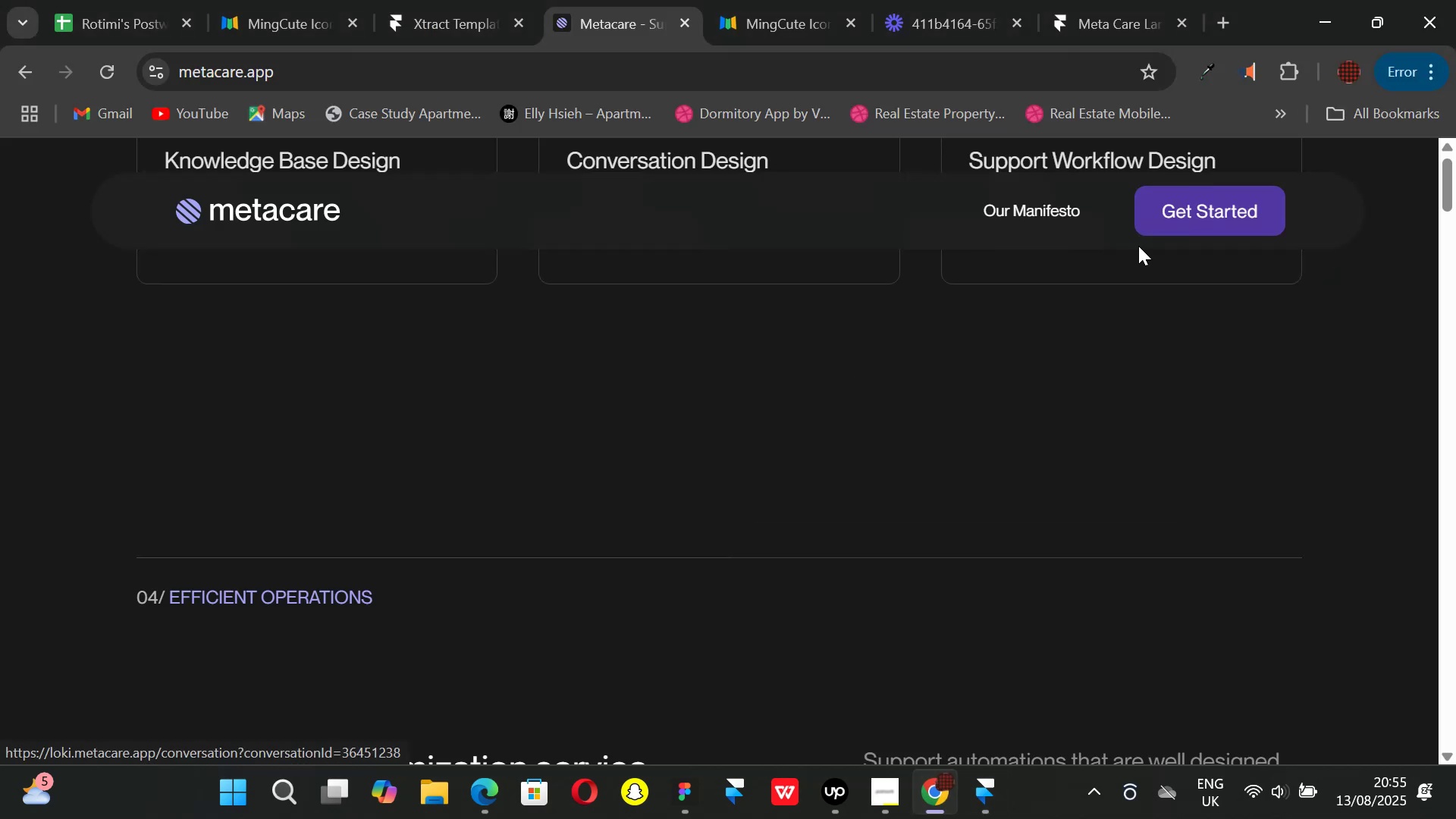 
scroll: coordinate [684, 395], scroll_direction: down, amount: 2.0
 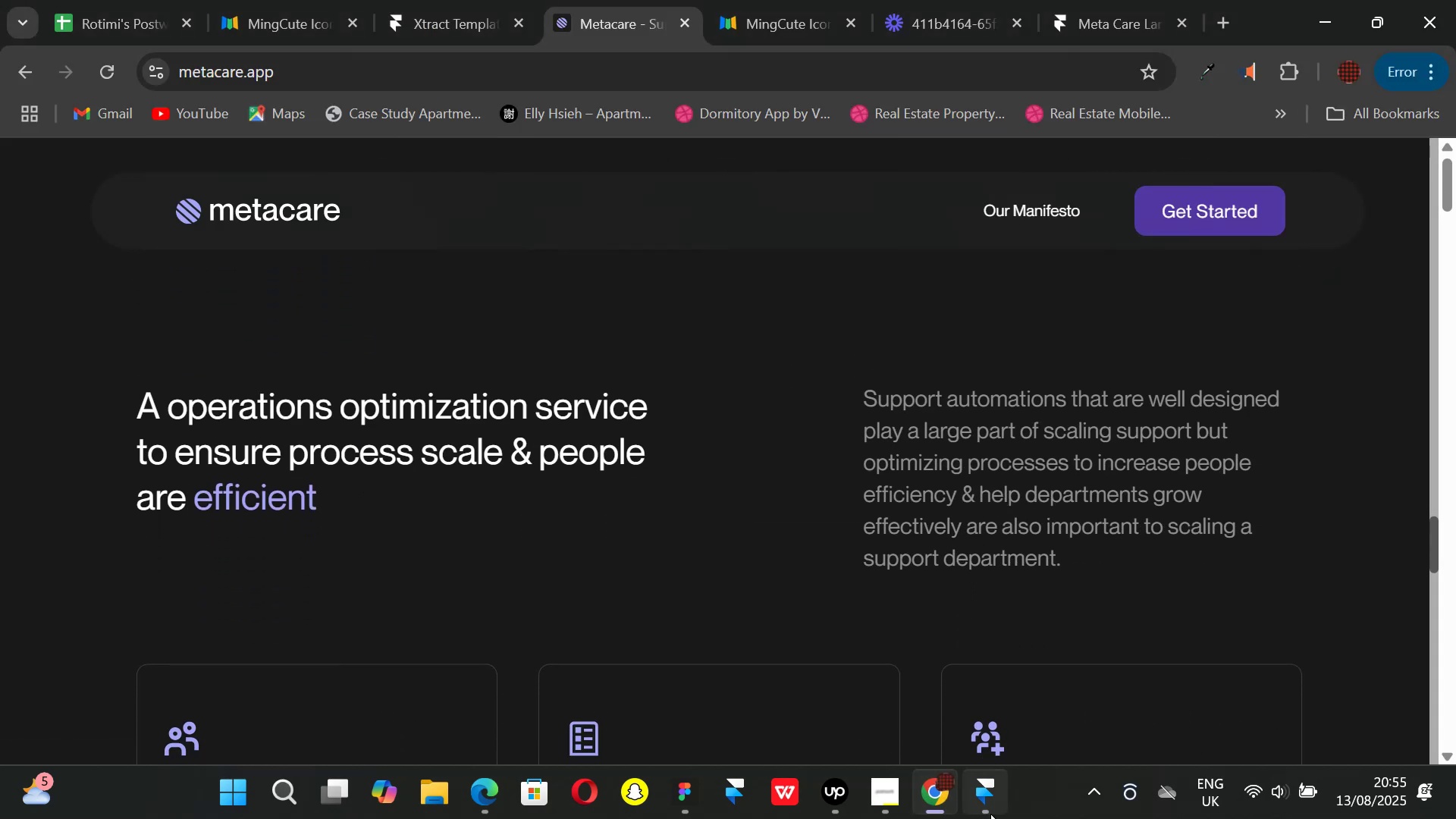 
left_click([987, 807])
 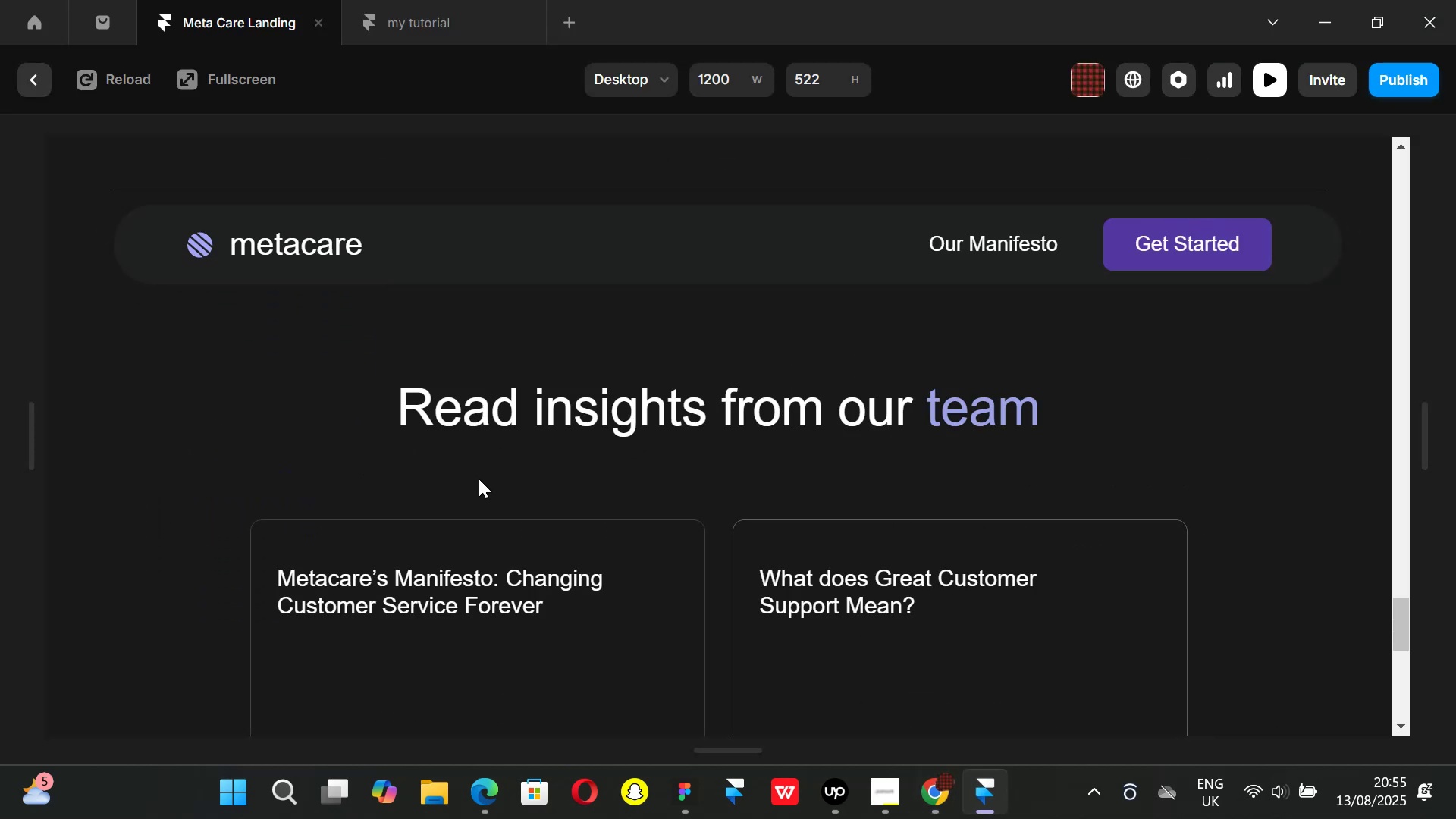 
scroll: coordinate [511, 379], scroll_direction: up, amount: 33.0
 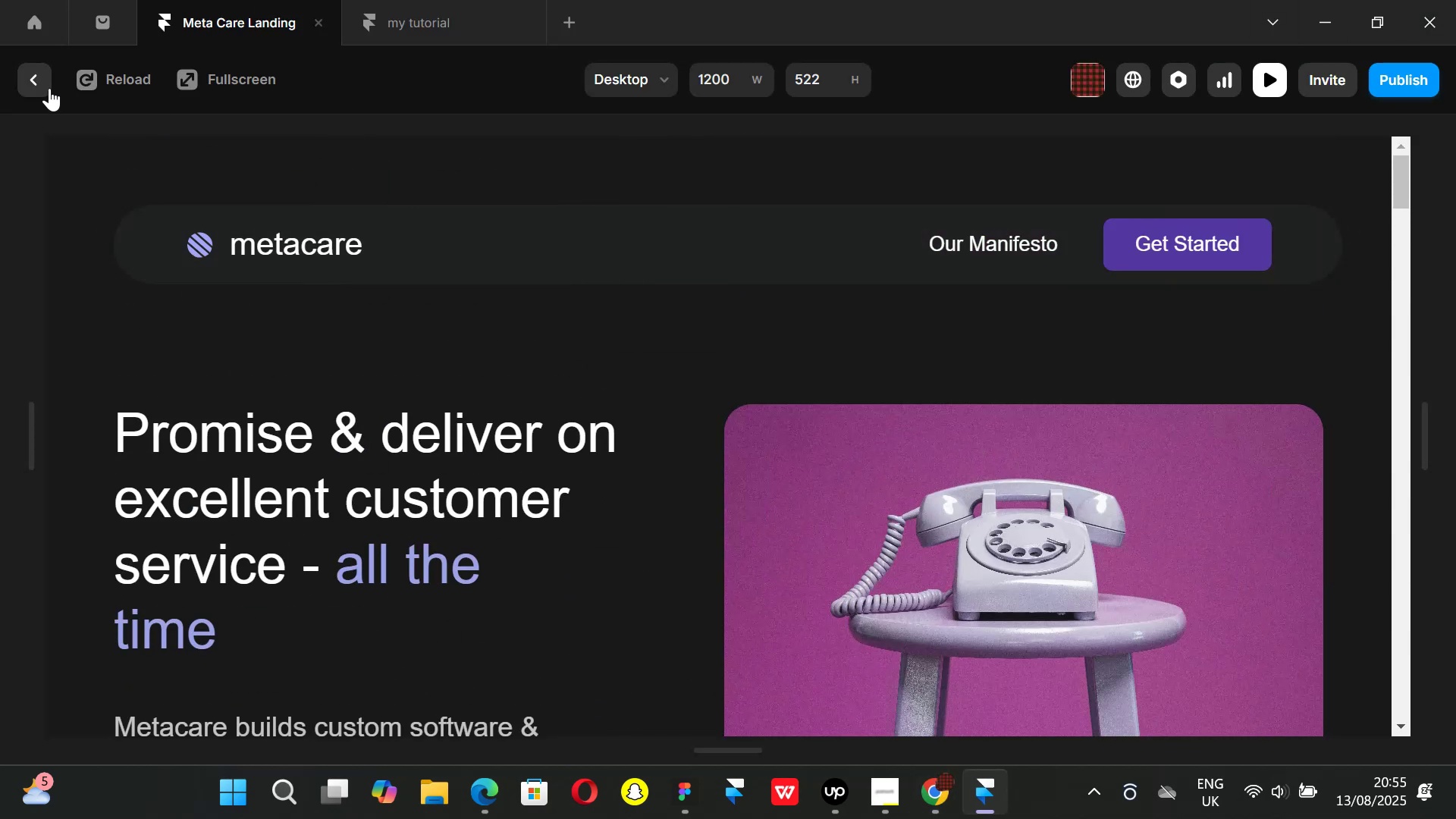 
left_click([39, 84])
 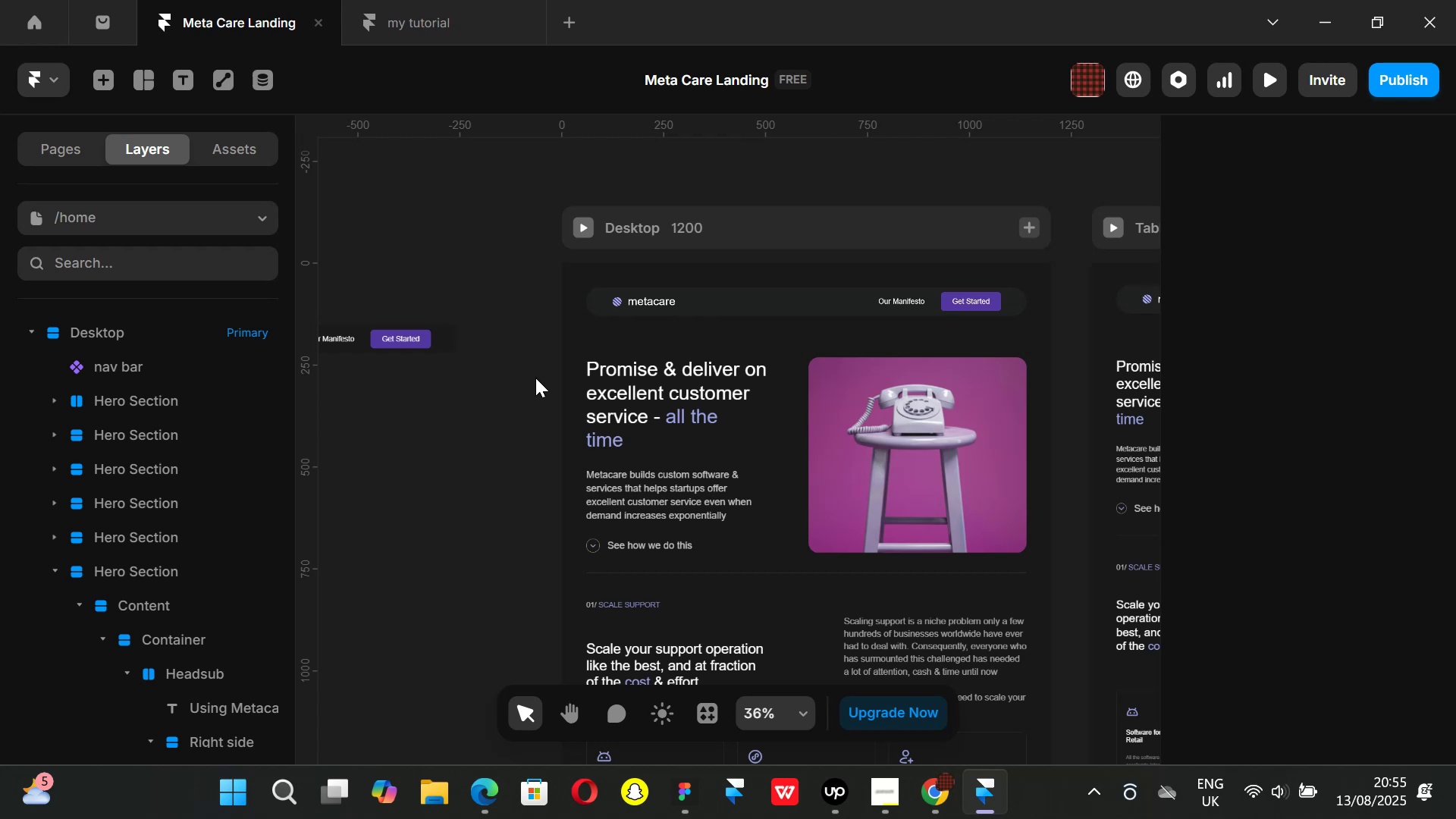 
left_click([535, 378])
 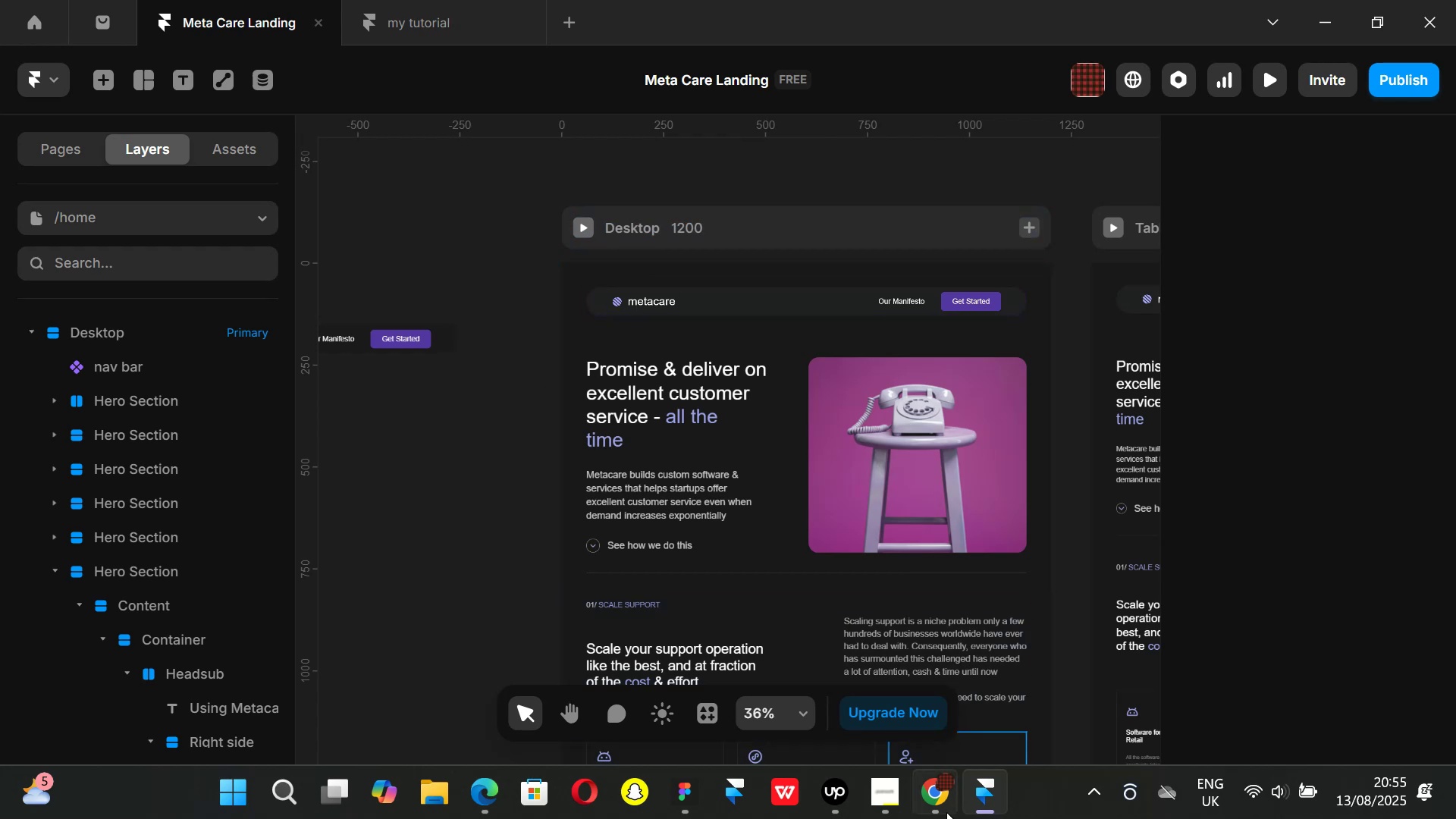 
left_click([930, 818])
 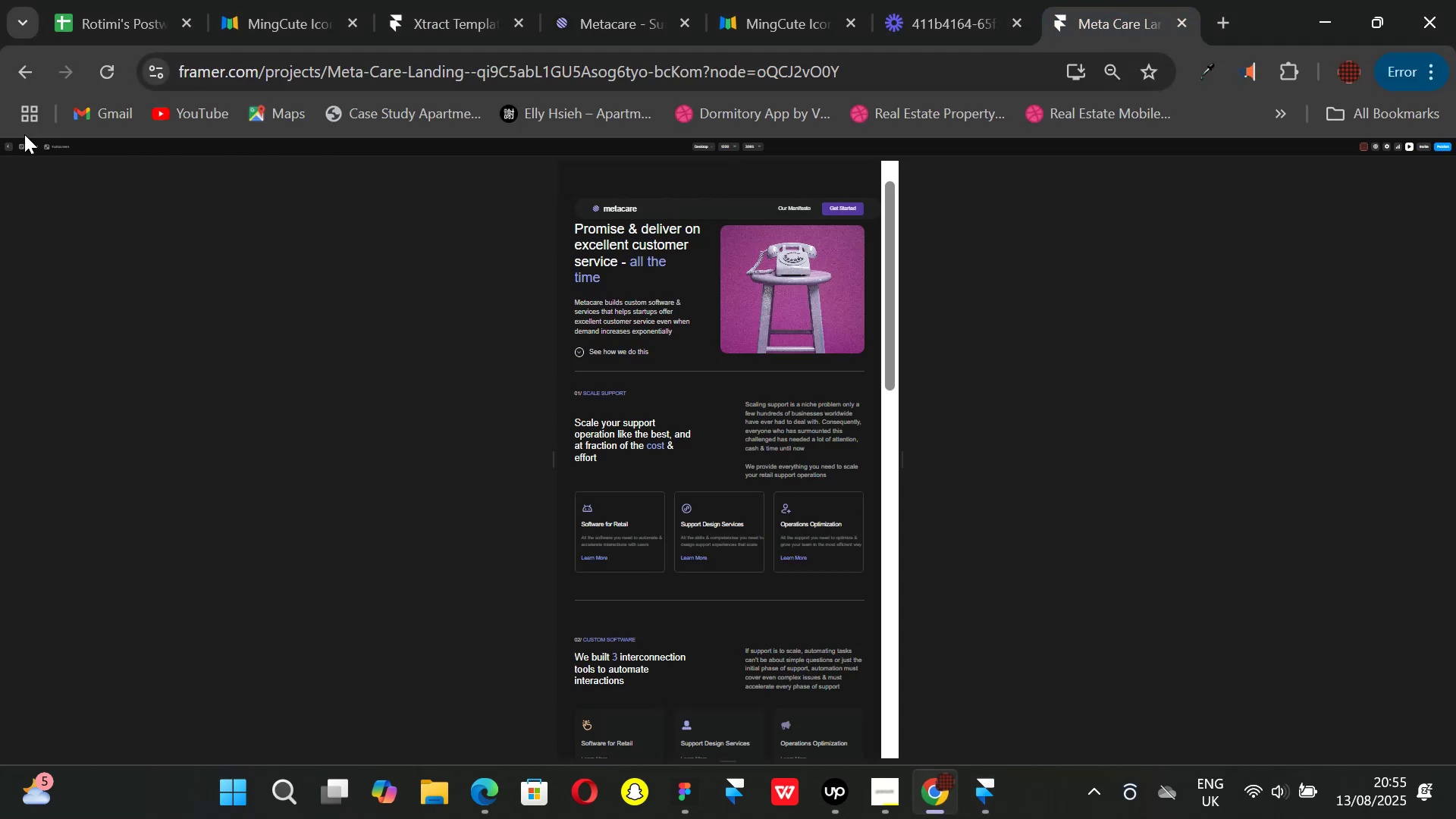 
left_click([10, 147])
 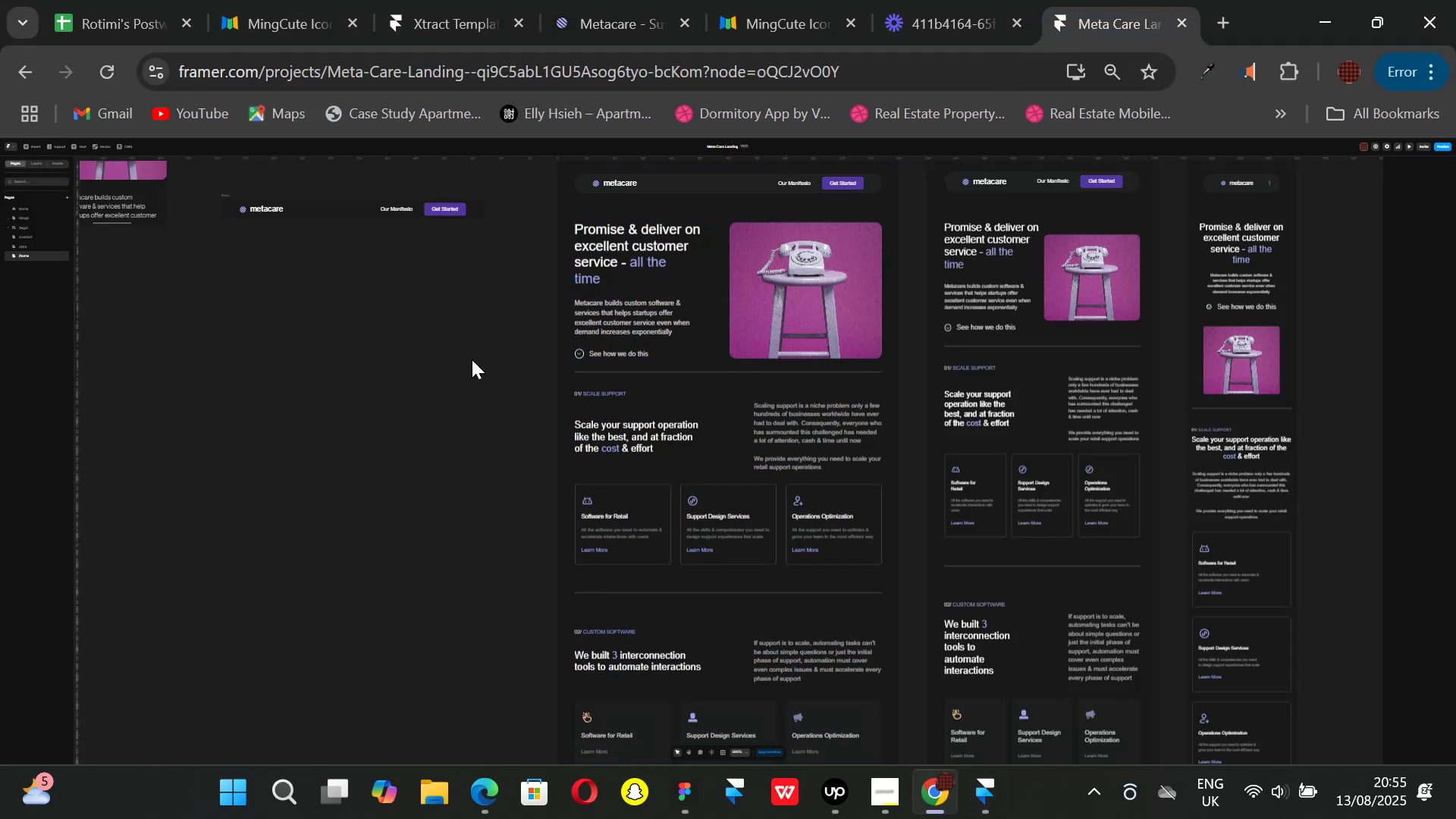 
key(Control+ControlLeft)
 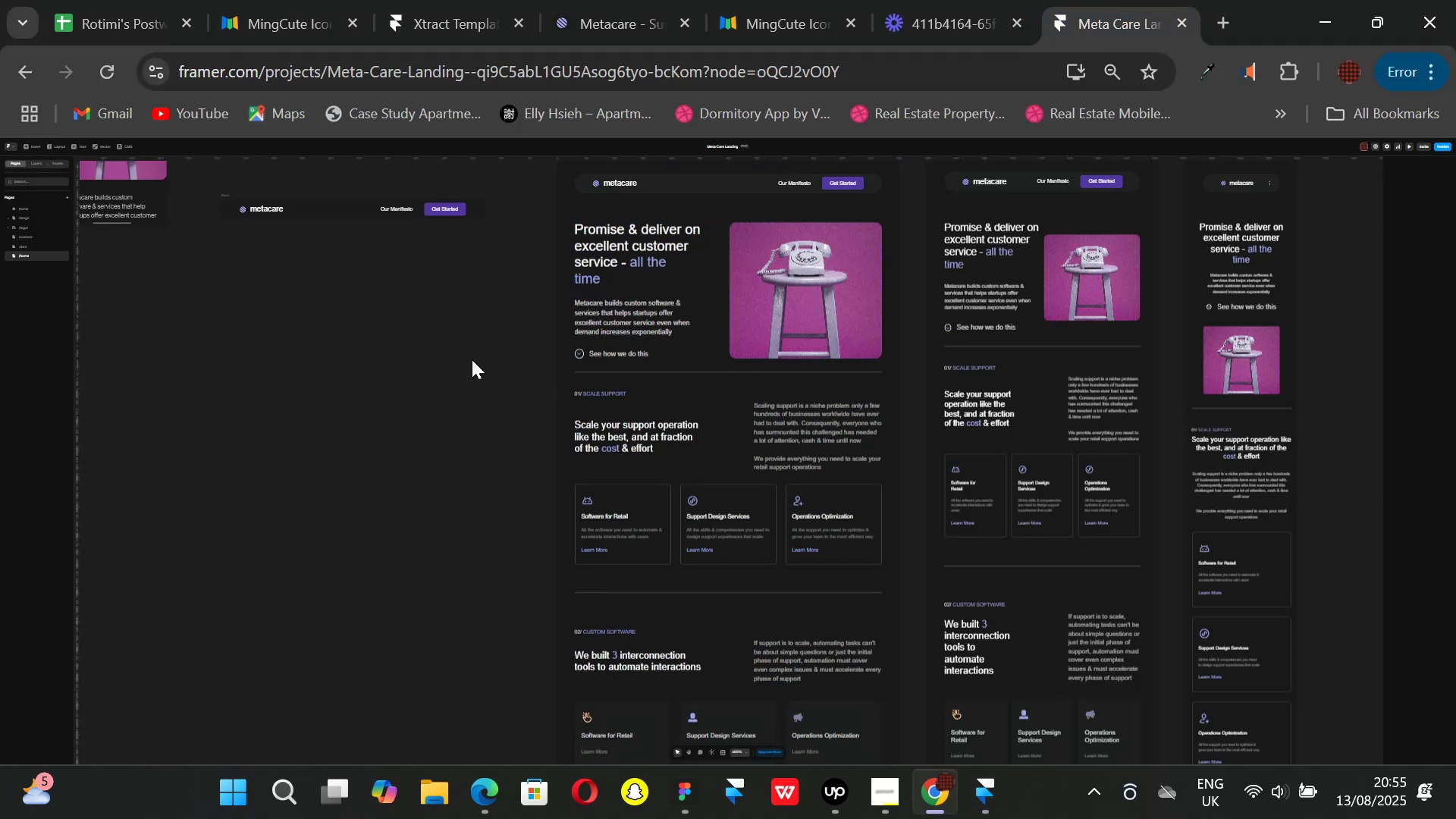 
key(Control+P)
 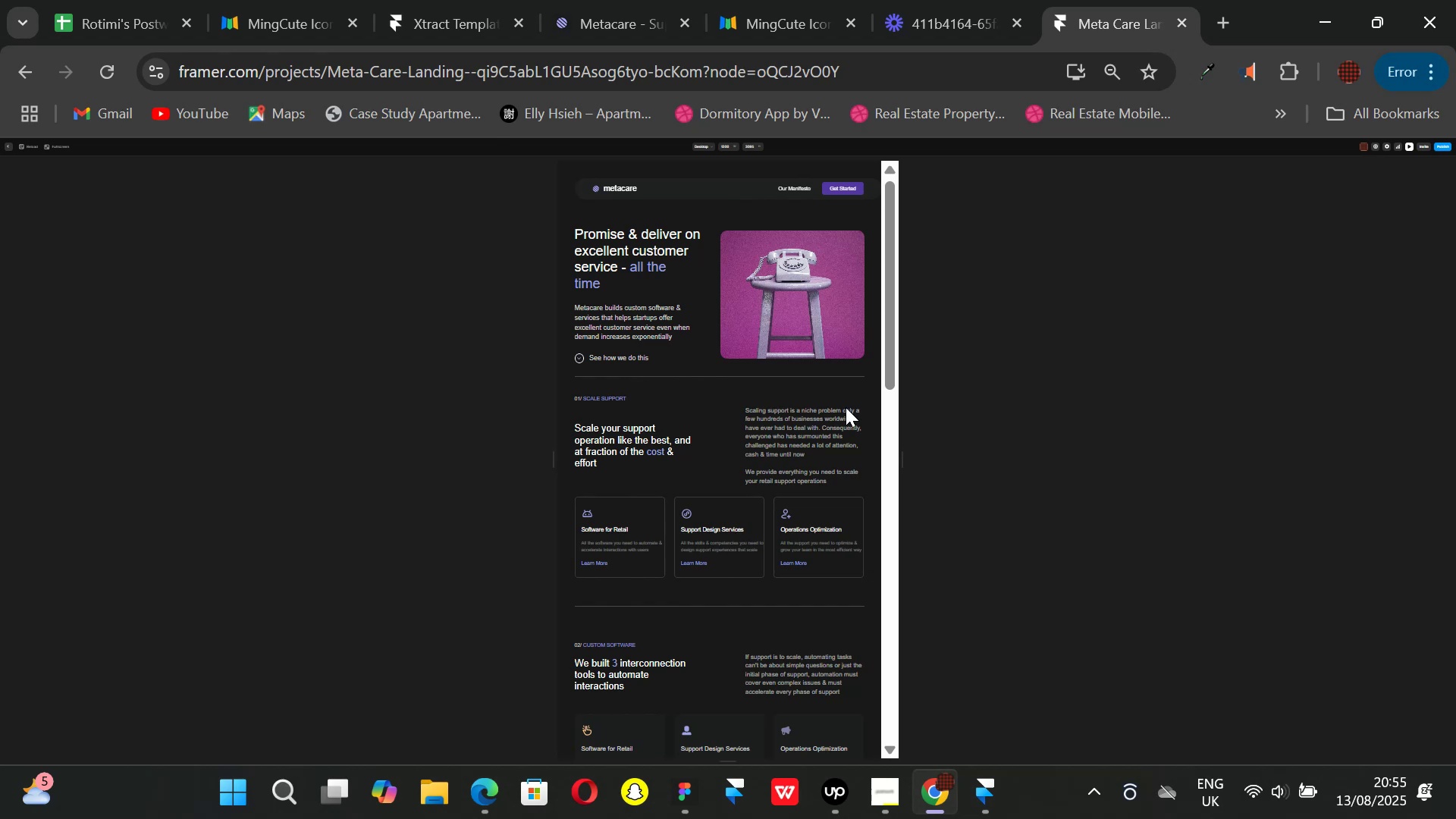 
left_click_drag(start_coordinate=[902, 469], to_coordinate=[896, 469])
 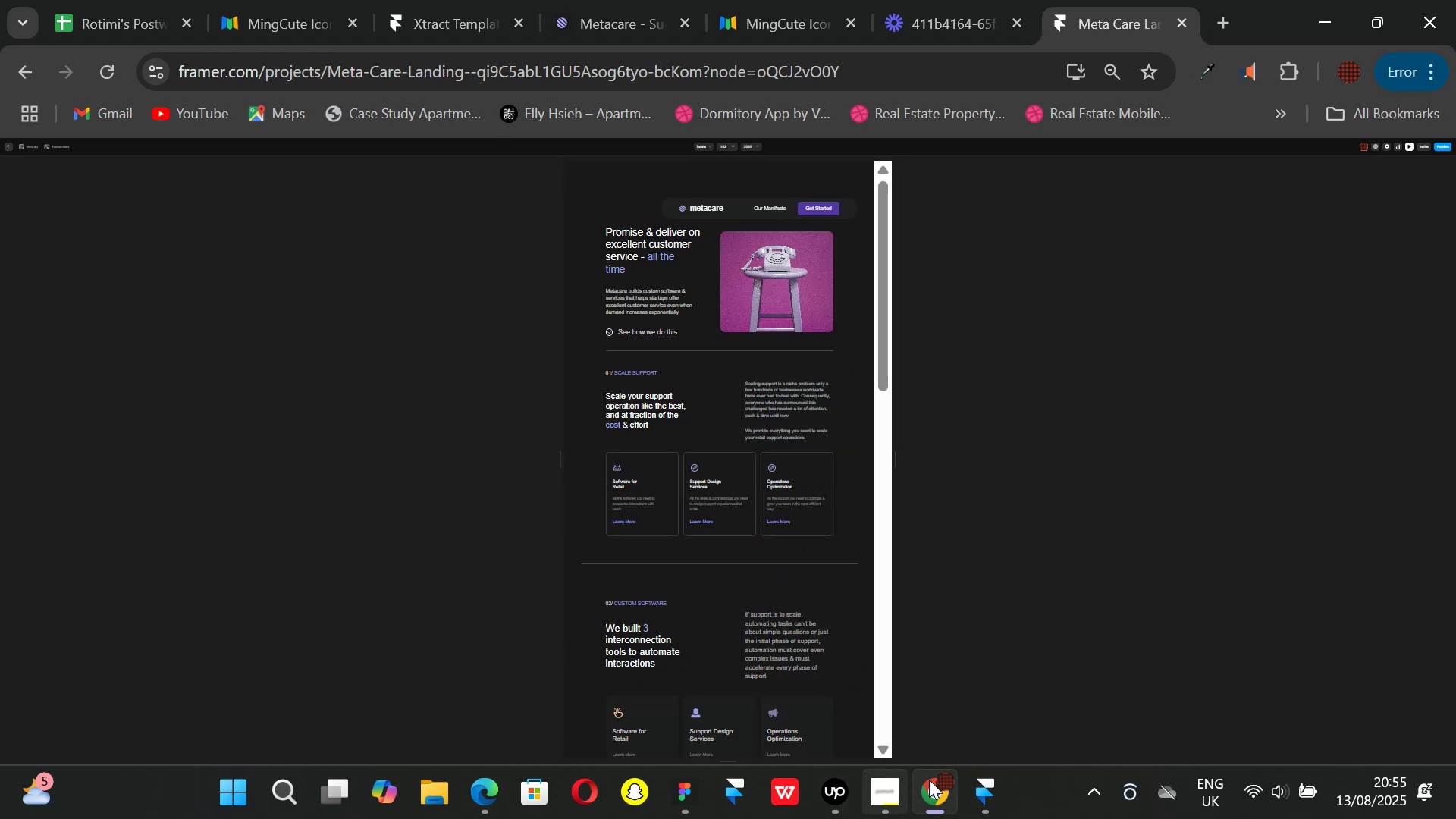 
left_click([998, 799])
 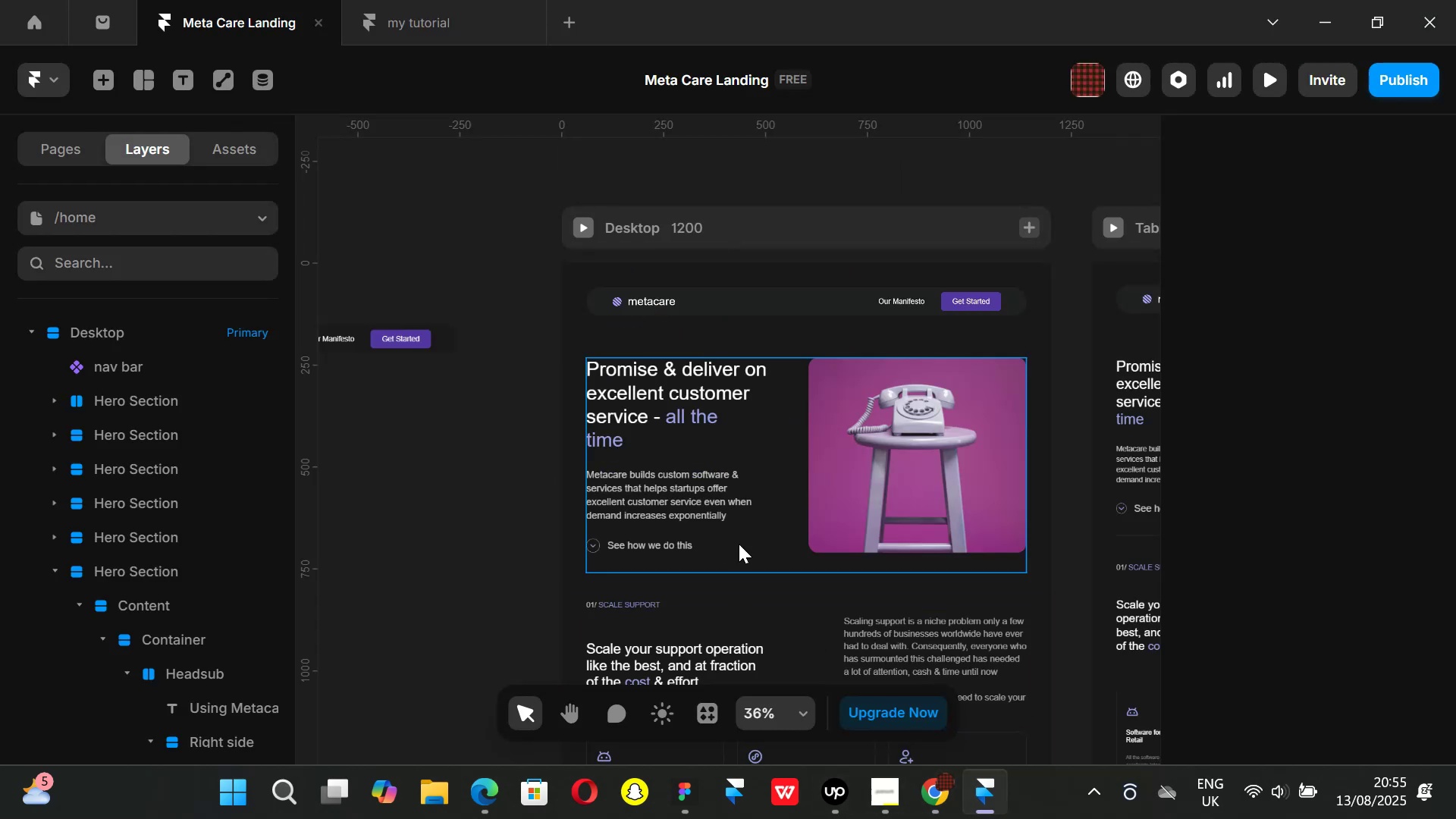 
hold_key(key=ShiftLeft, duration=0.6)
scroll: coordinate [755, 516], scroll_direction: down, amount: 8.0
 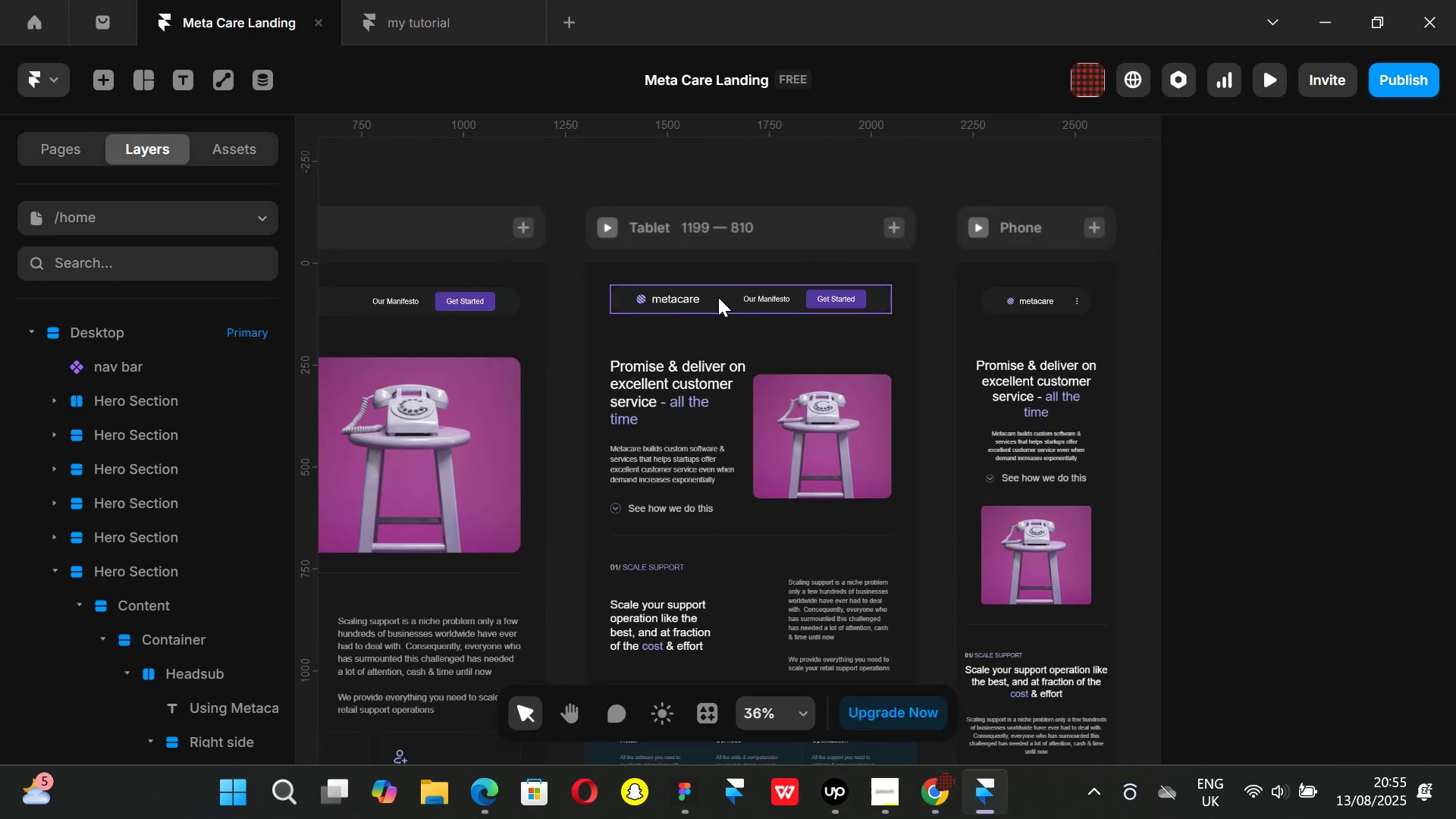 
left_click([718, 297])
 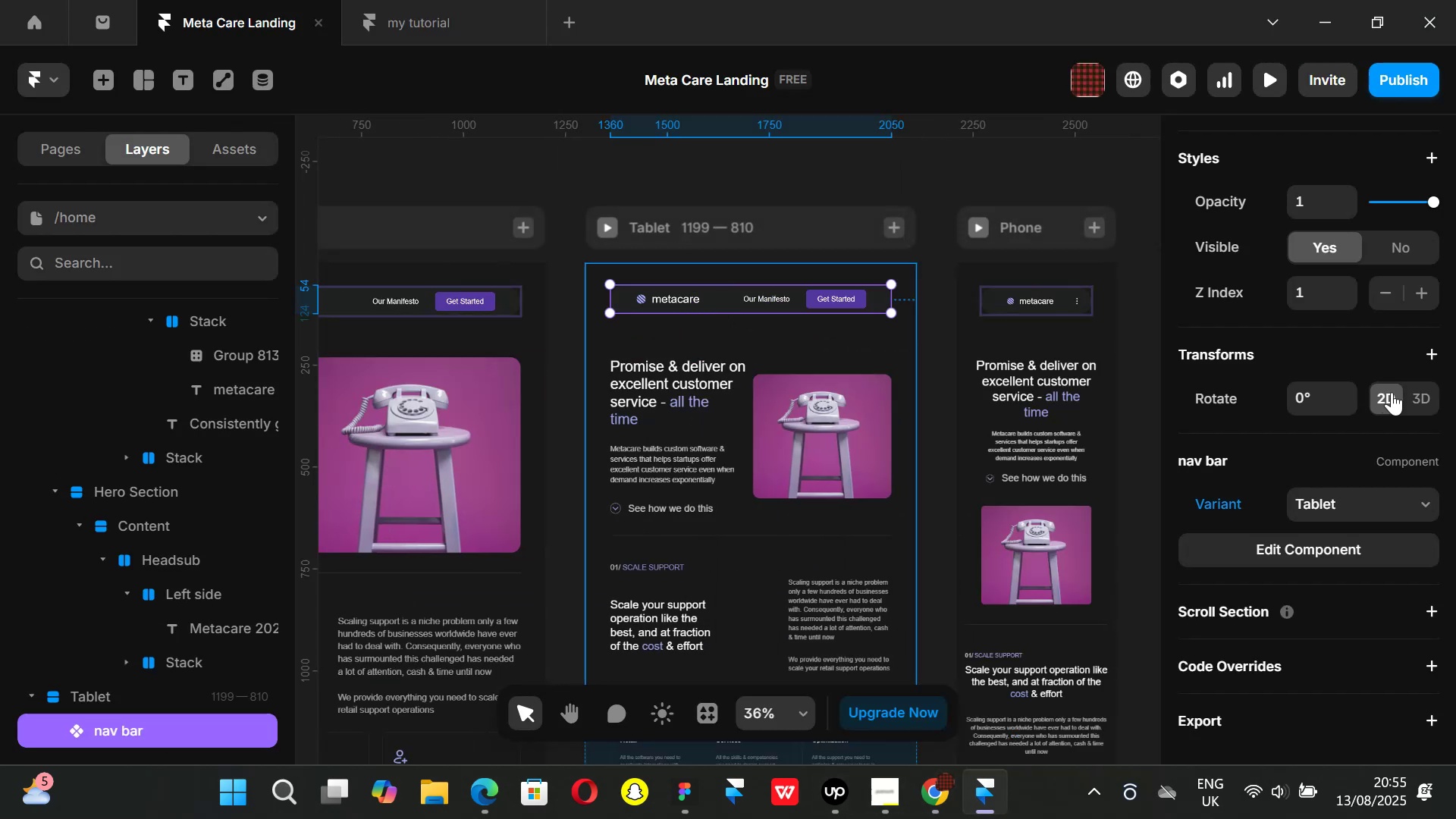 
scroll: coordinate [1389, 390], scroll_direction: up, amount: 6.0
 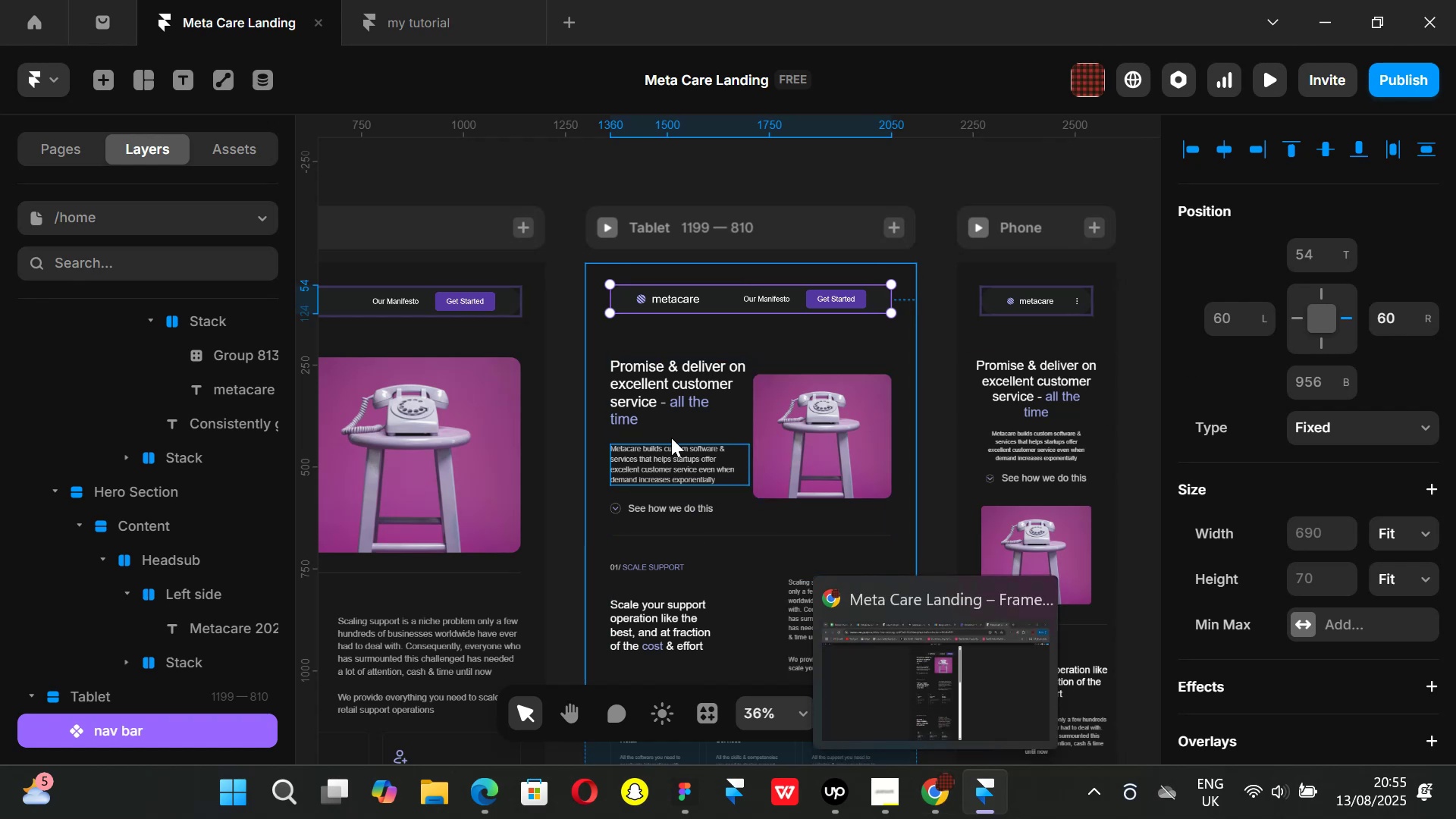 
left_click([610, 345])
 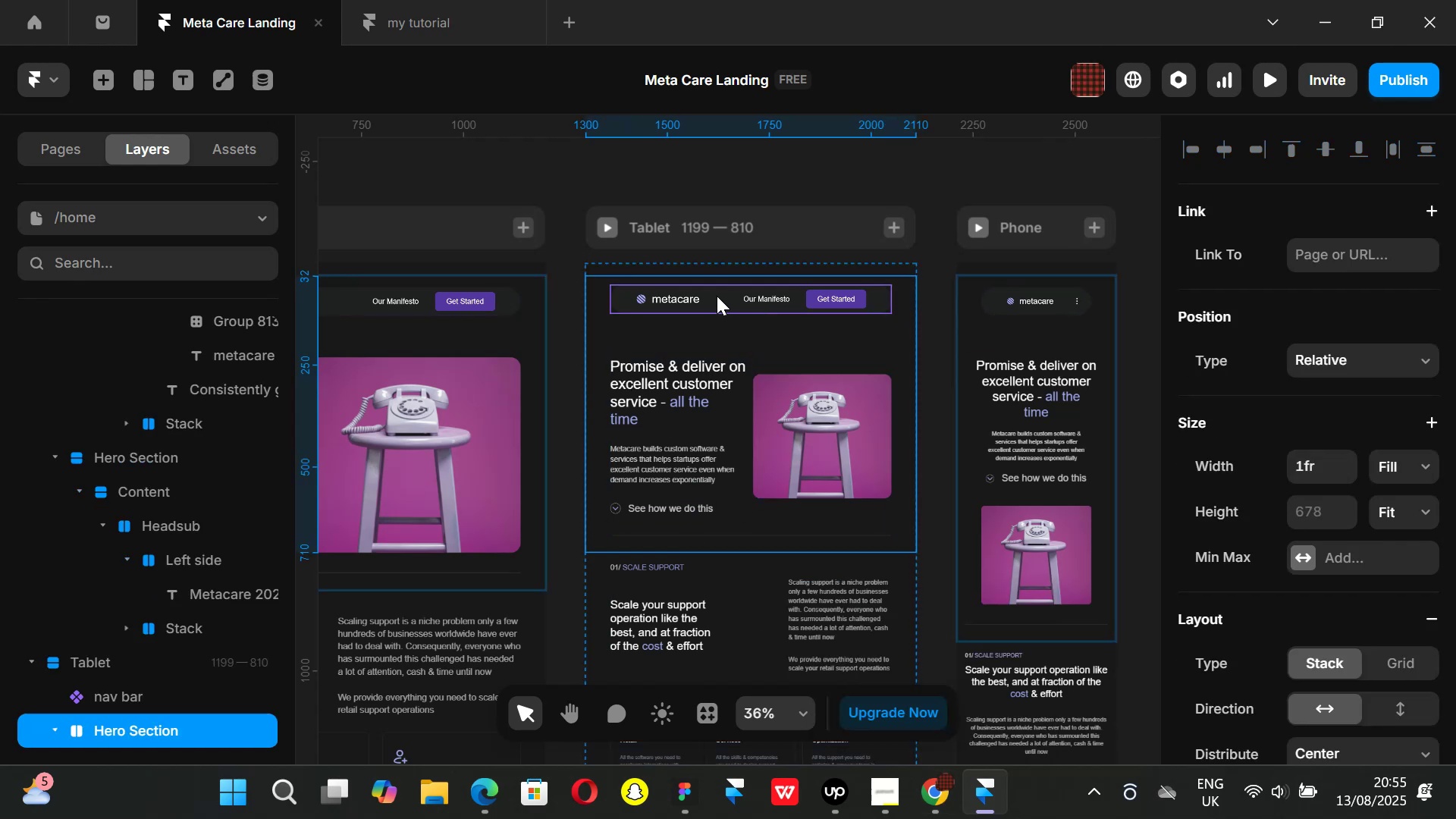 
left_click([717, 296])
 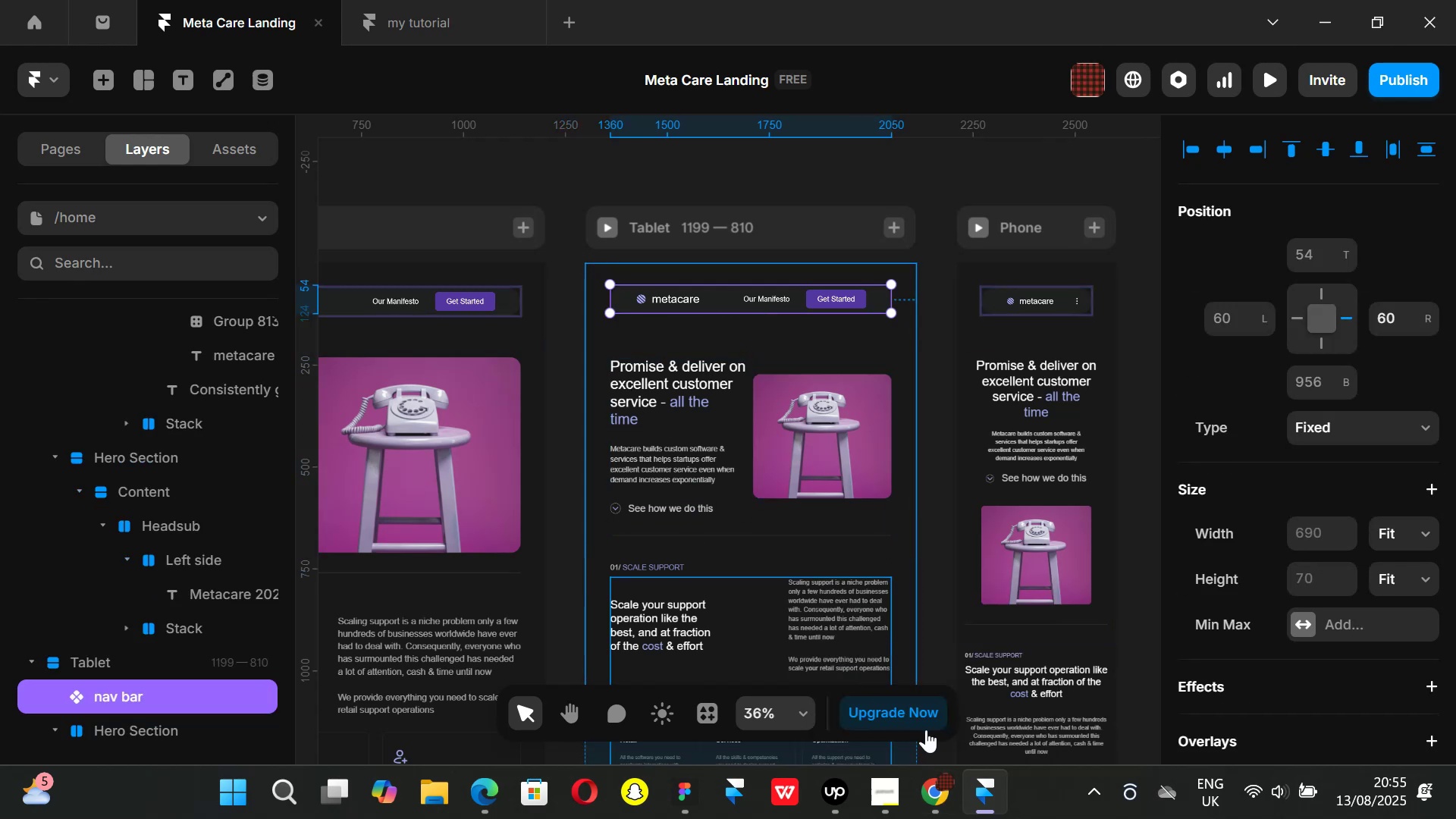 
left_click([940, 777])
 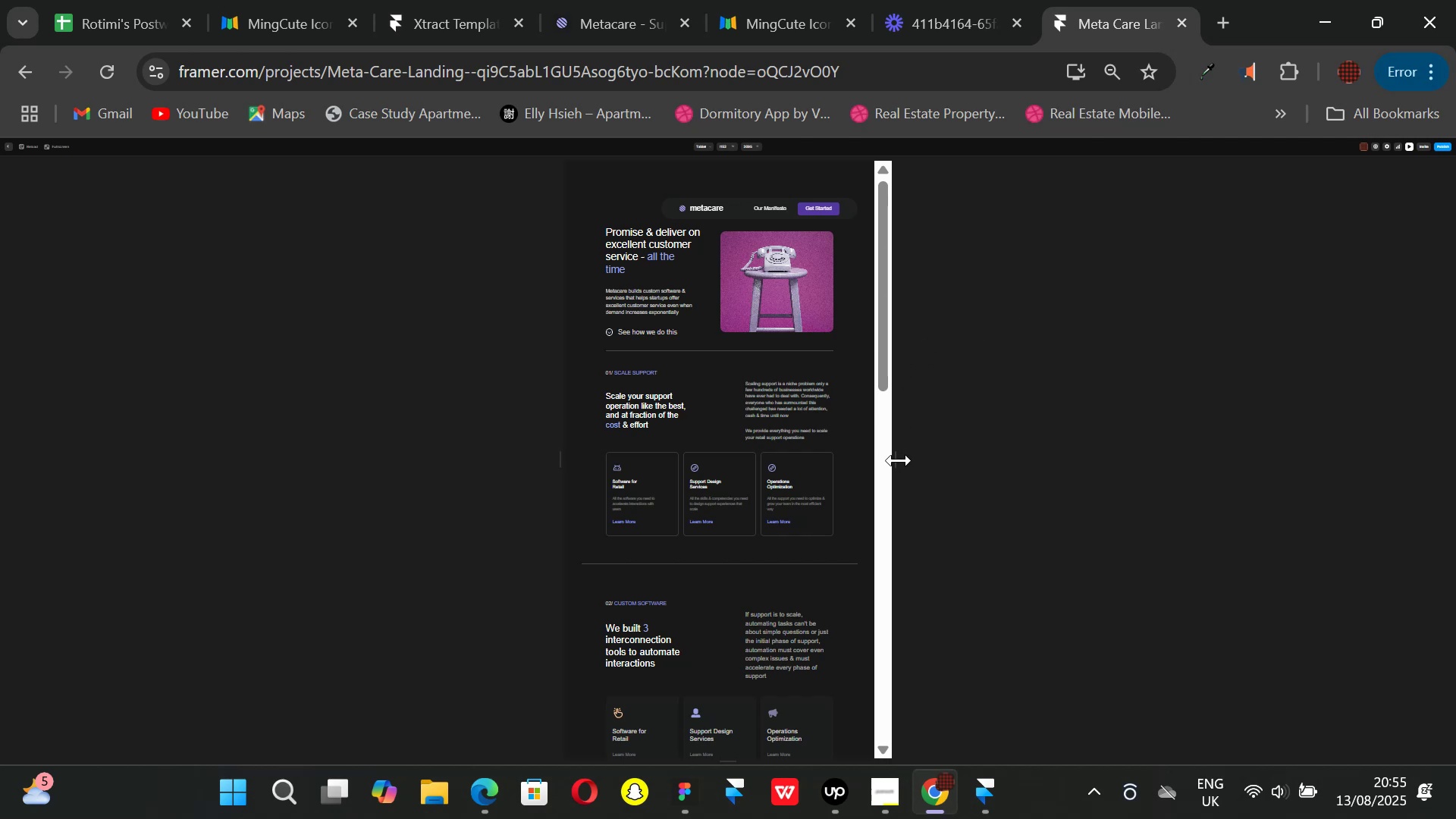 
wait(6.06)
 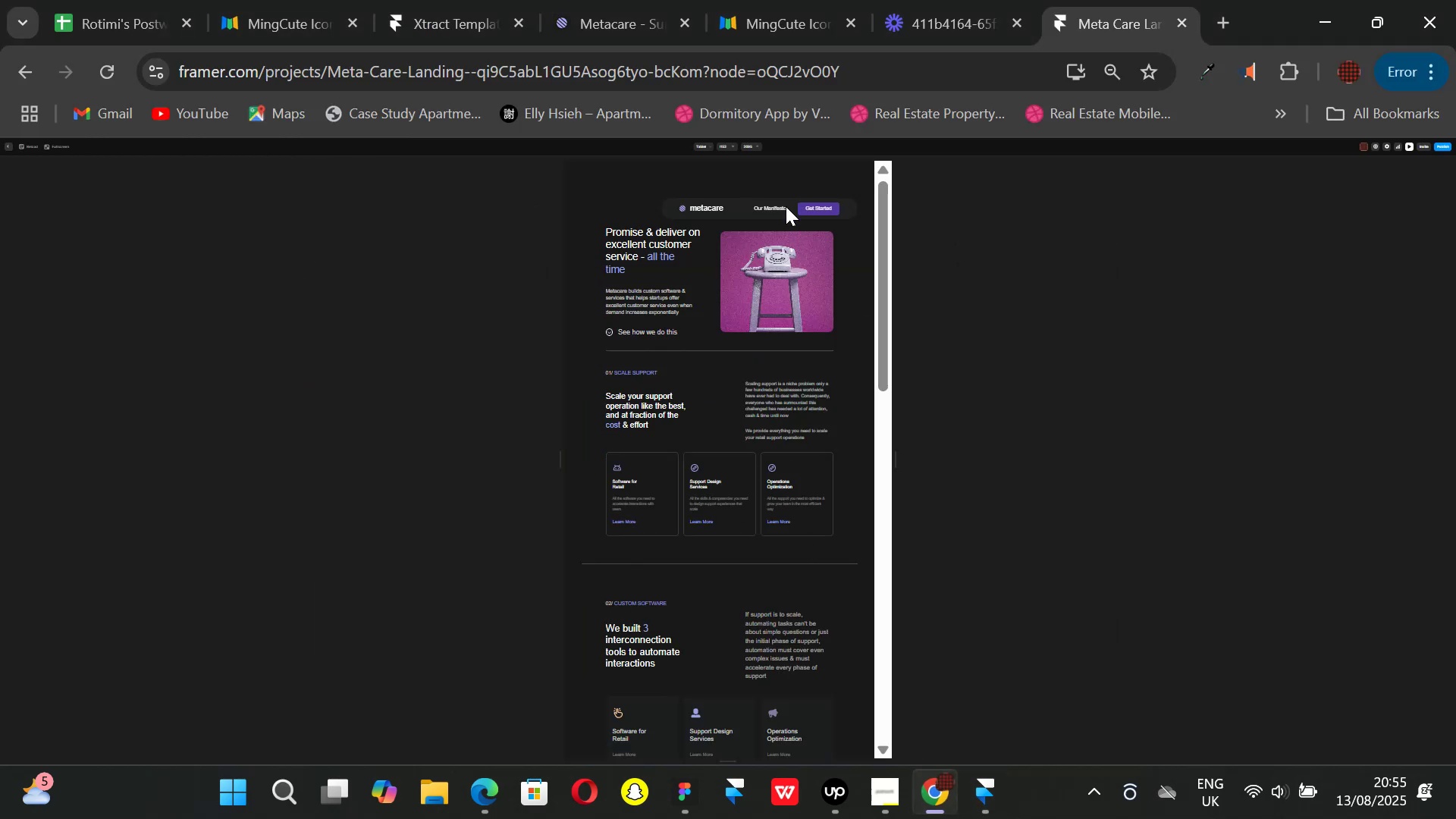 
left_click([987, 789])
 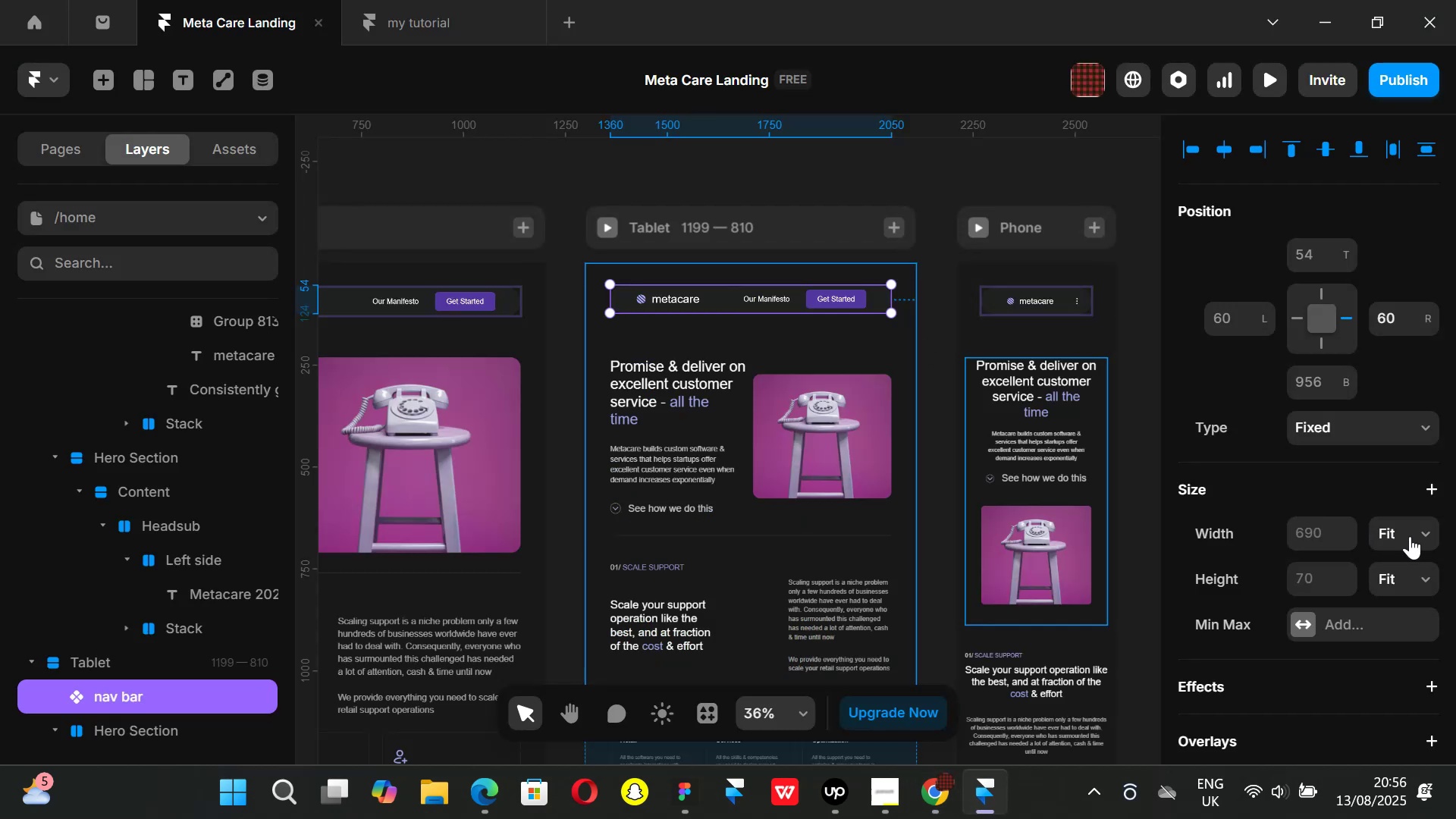 
left_click([1423, 536])
 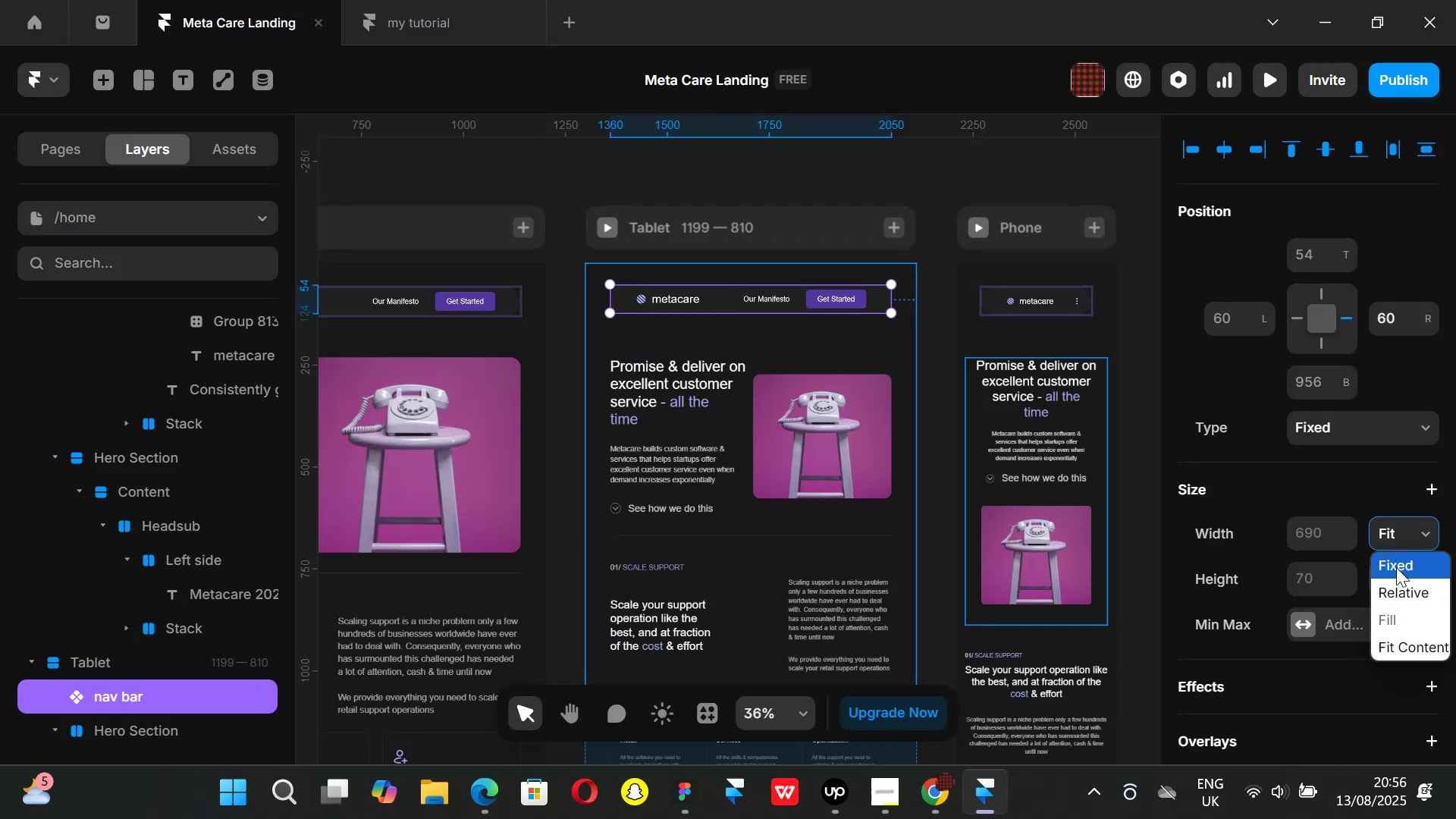 
left_click([1408, 637])
 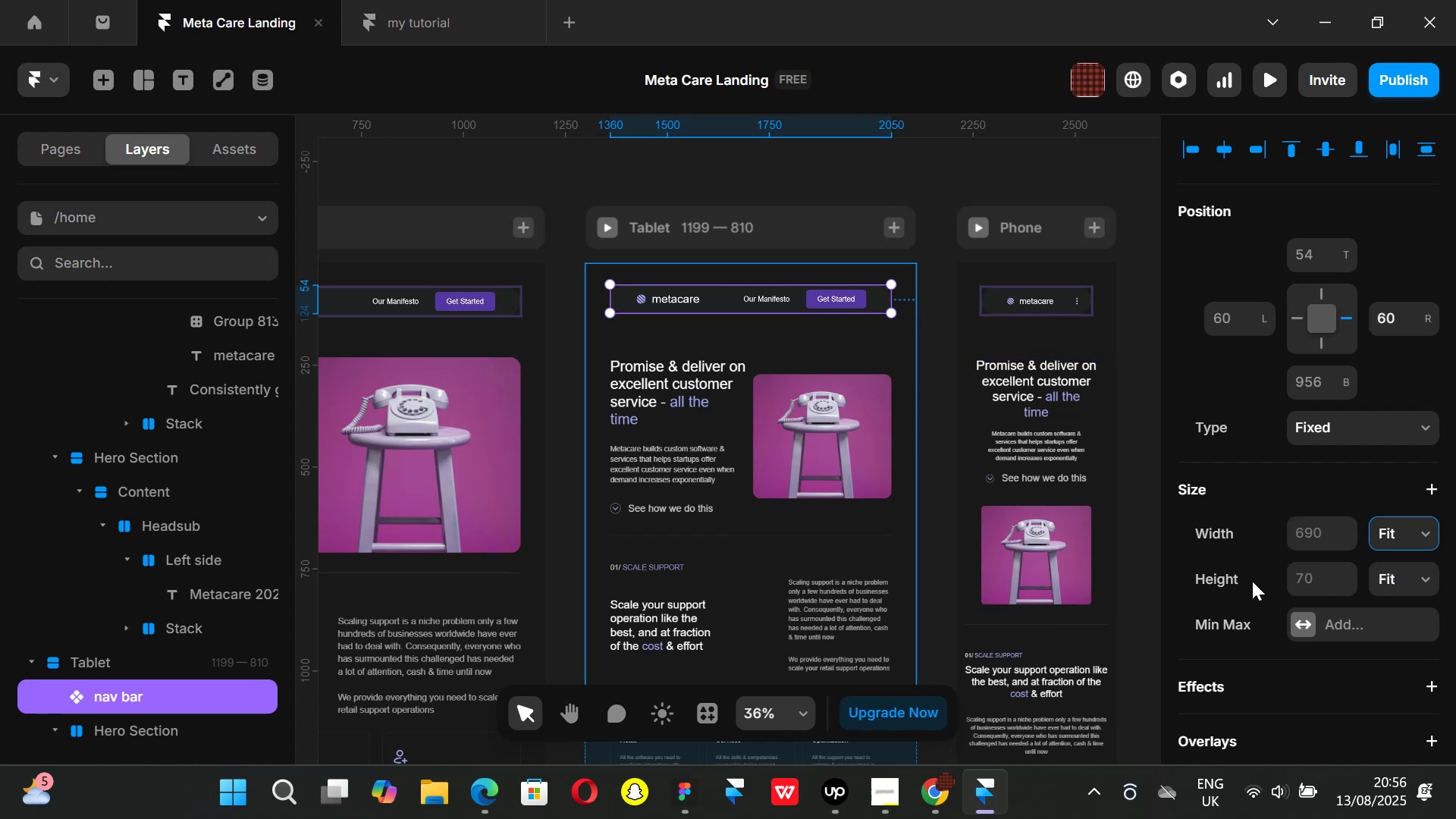 
hold_key(key=ShiftLeft, duration=1.11)
scroll: coordinate [846, 361], scroll_direction: up, amount: 5.0
 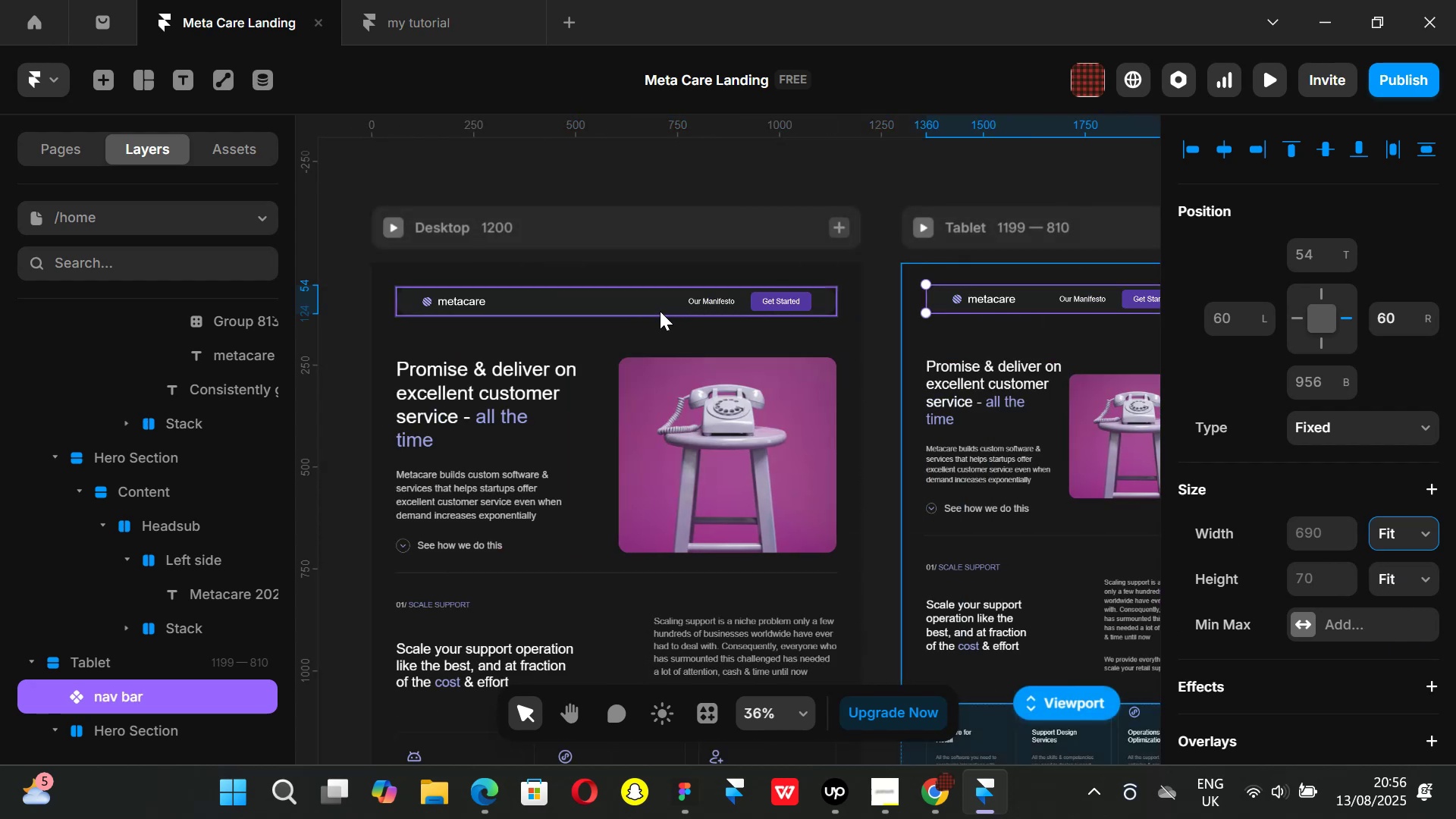 
left_click([660, 311])
 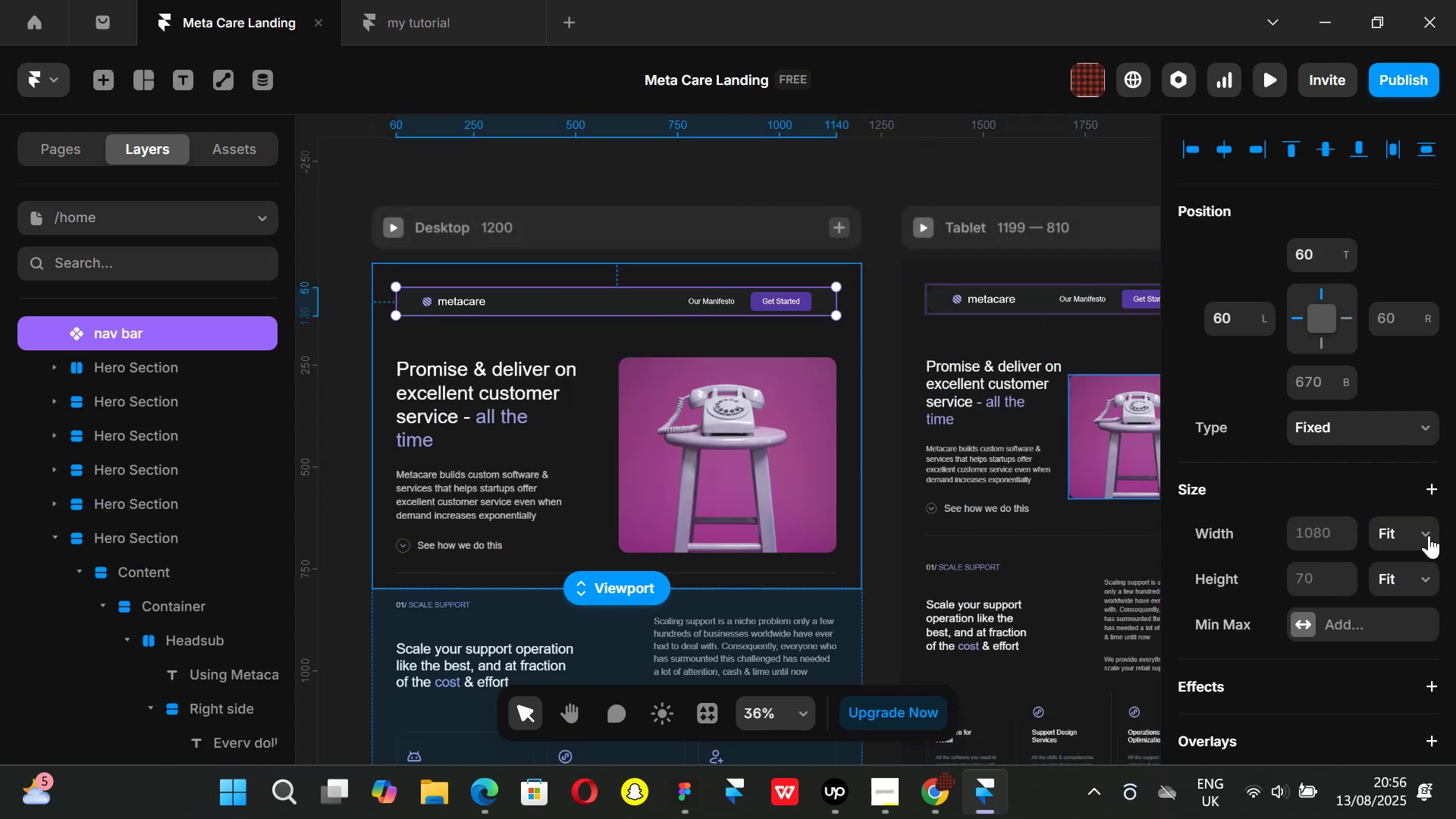 
left_click([1419, 535])
 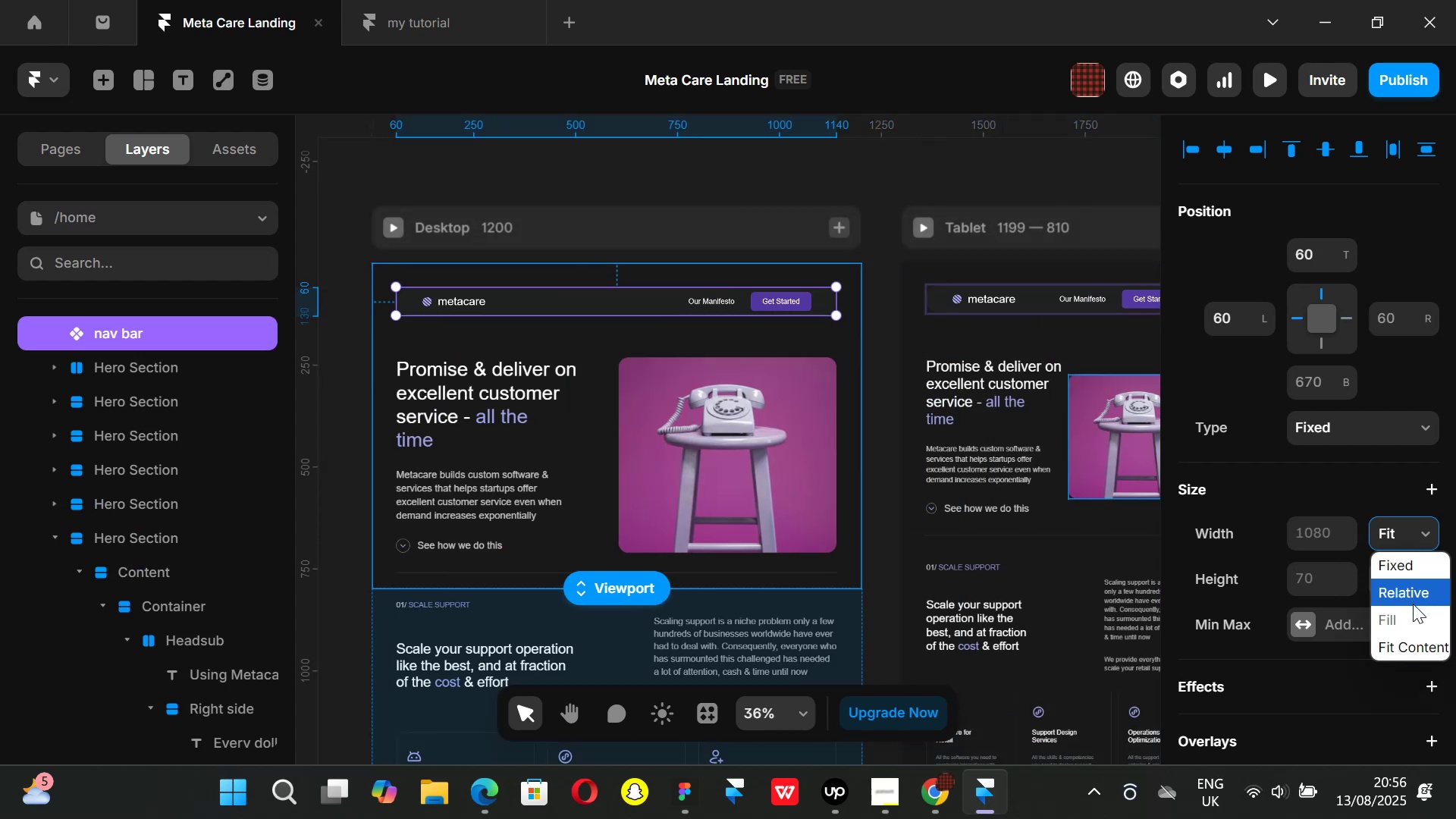 
mouse_move([1407, 589])
 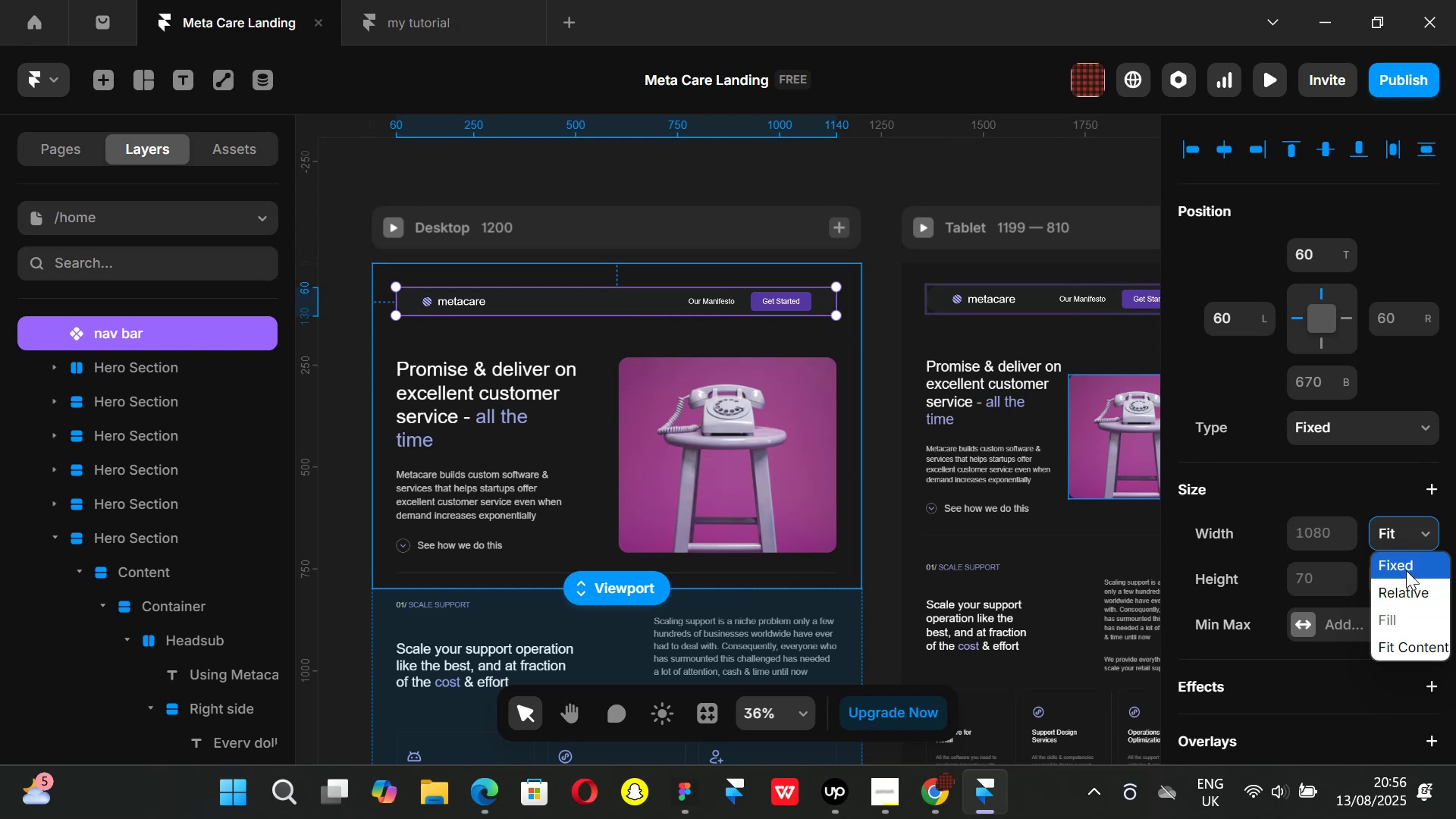 
left_click([1406, 570])
 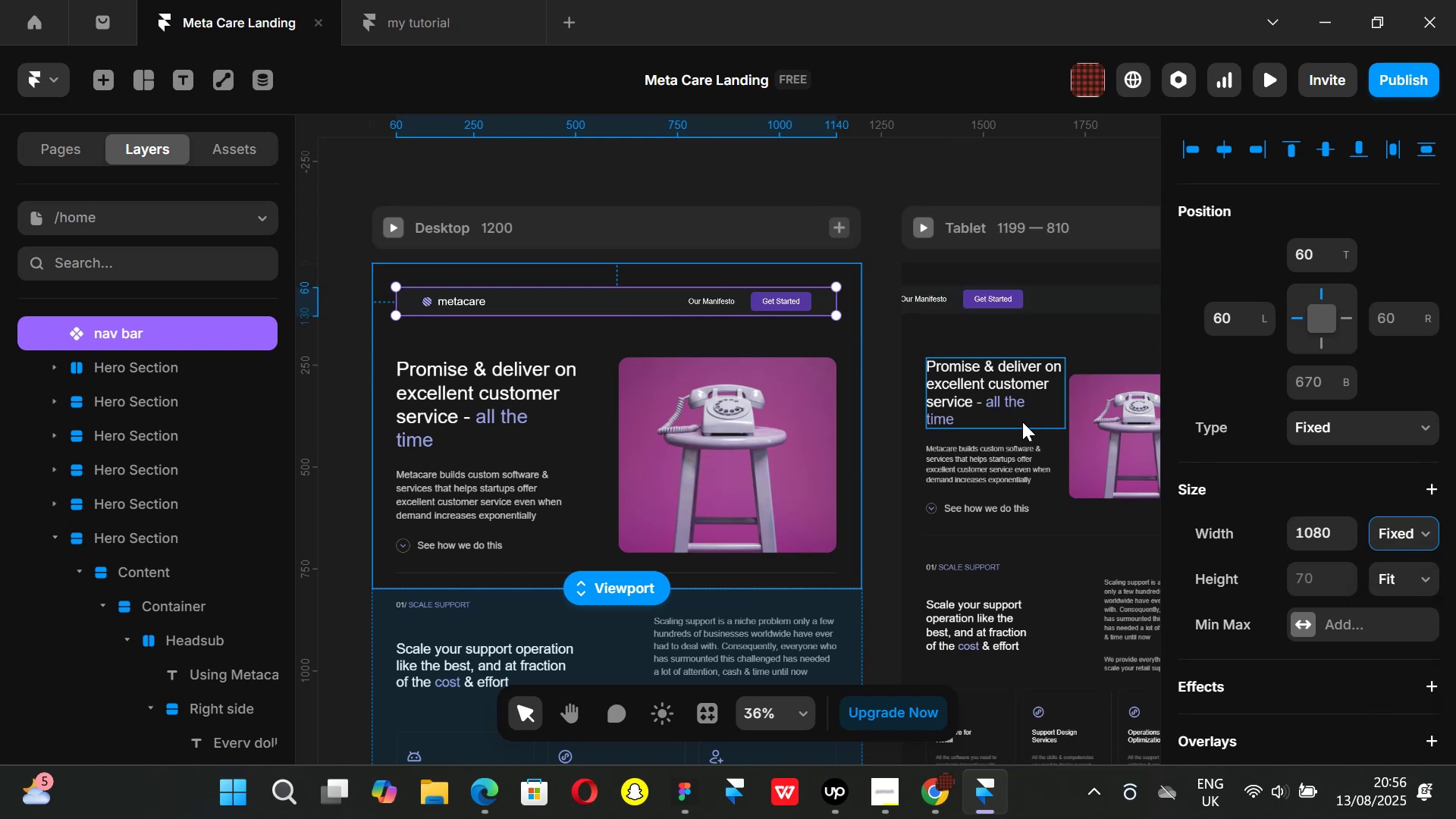 
hold_key(key=ShiftLeft, duration=0.8)
scroll: coordinate [963, 410], scroll_direction: down, amount: 2.0
 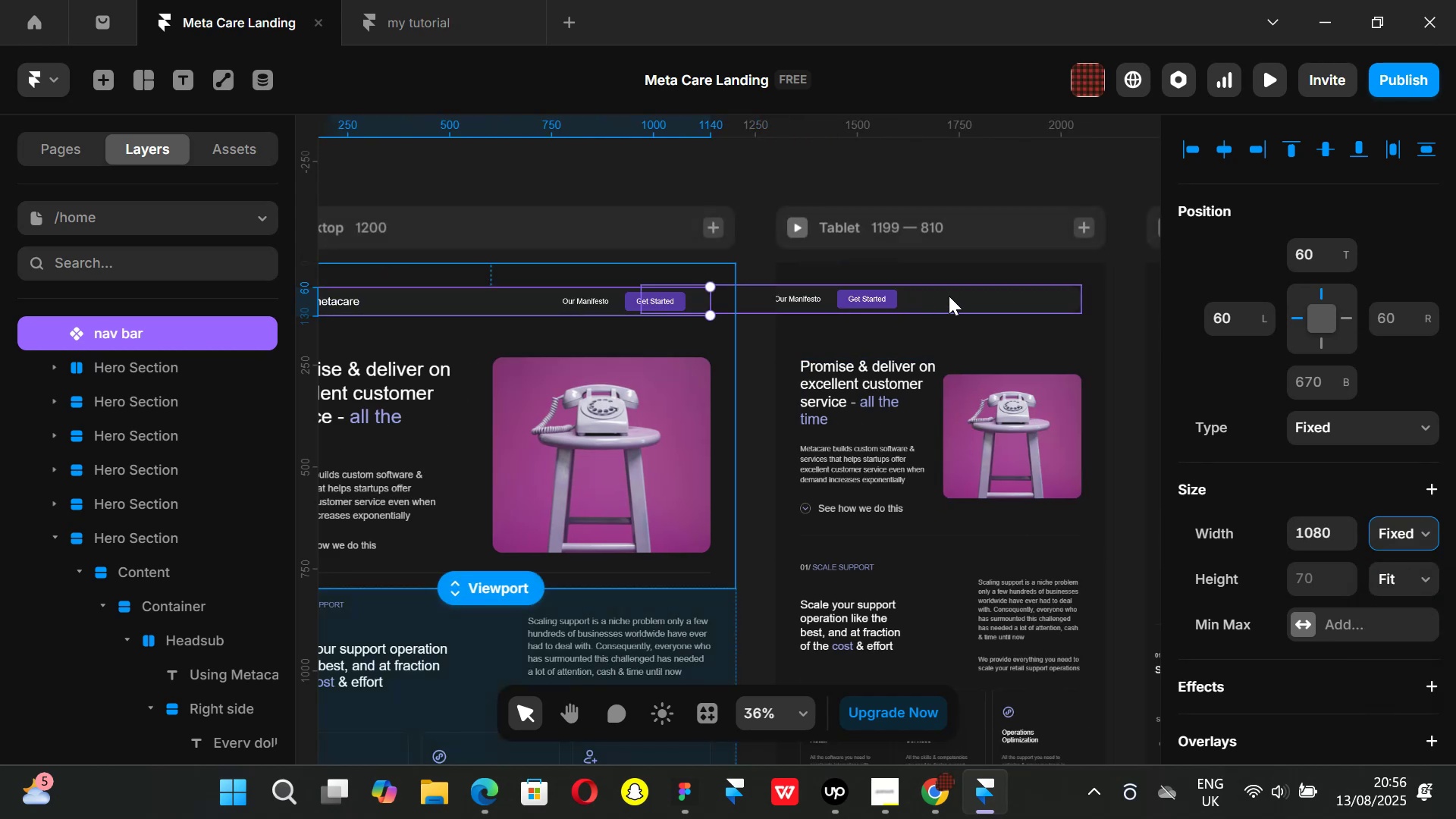 
left_click([951, 296])
 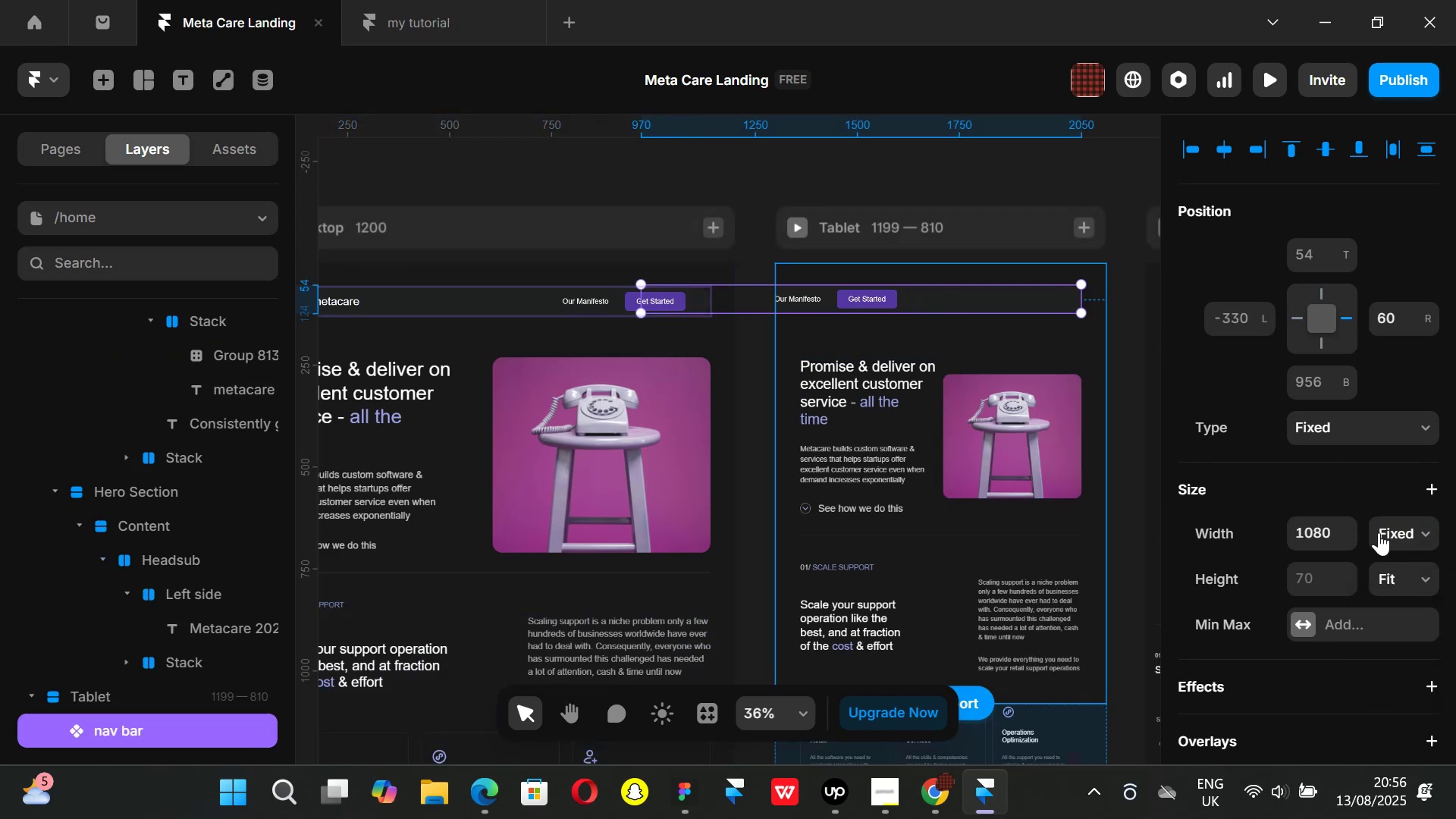 
scroll: coordinate [1389, 551], scroll_direction: down, amount: 4.0
 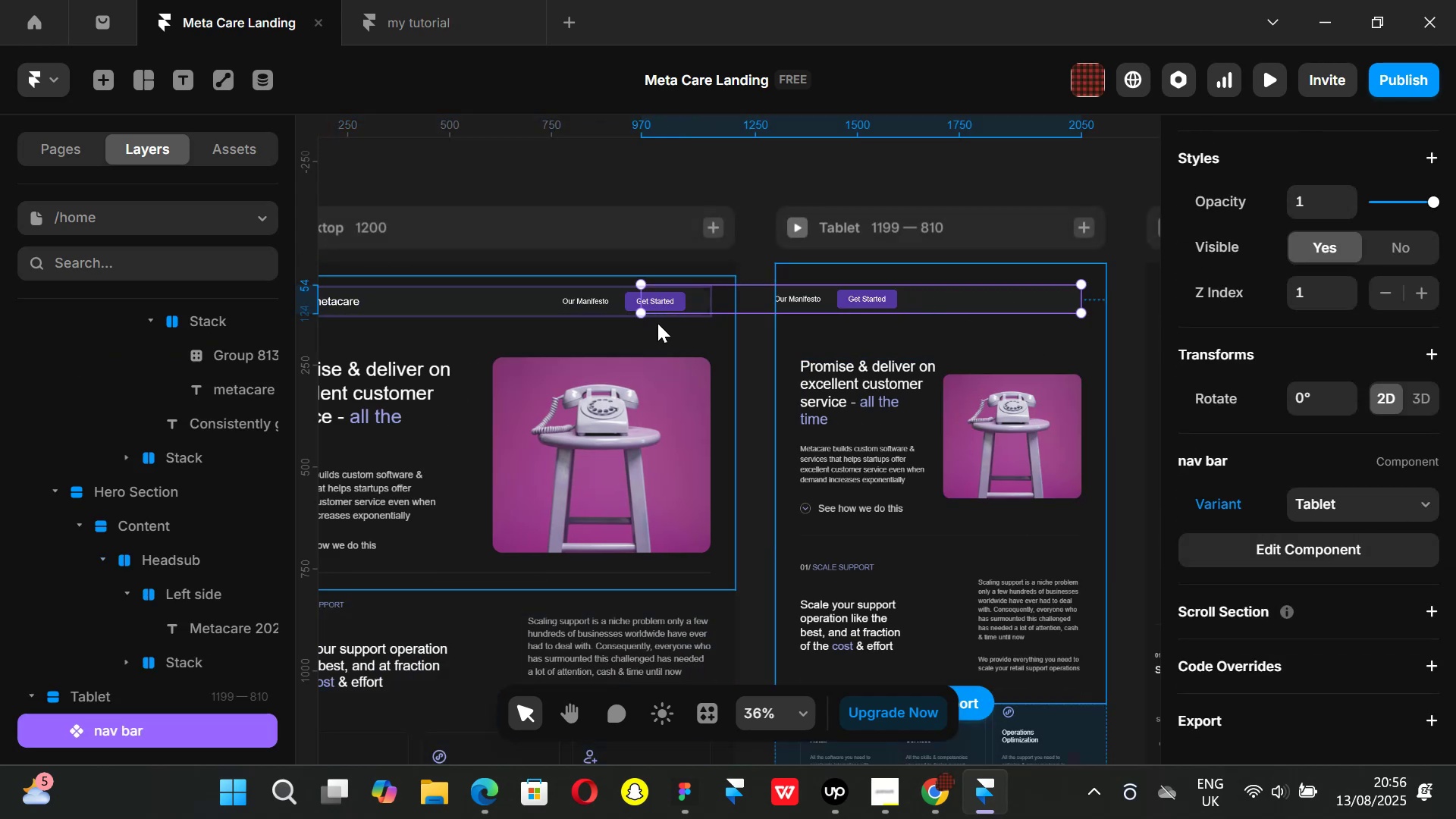 
key(Control+Z)
 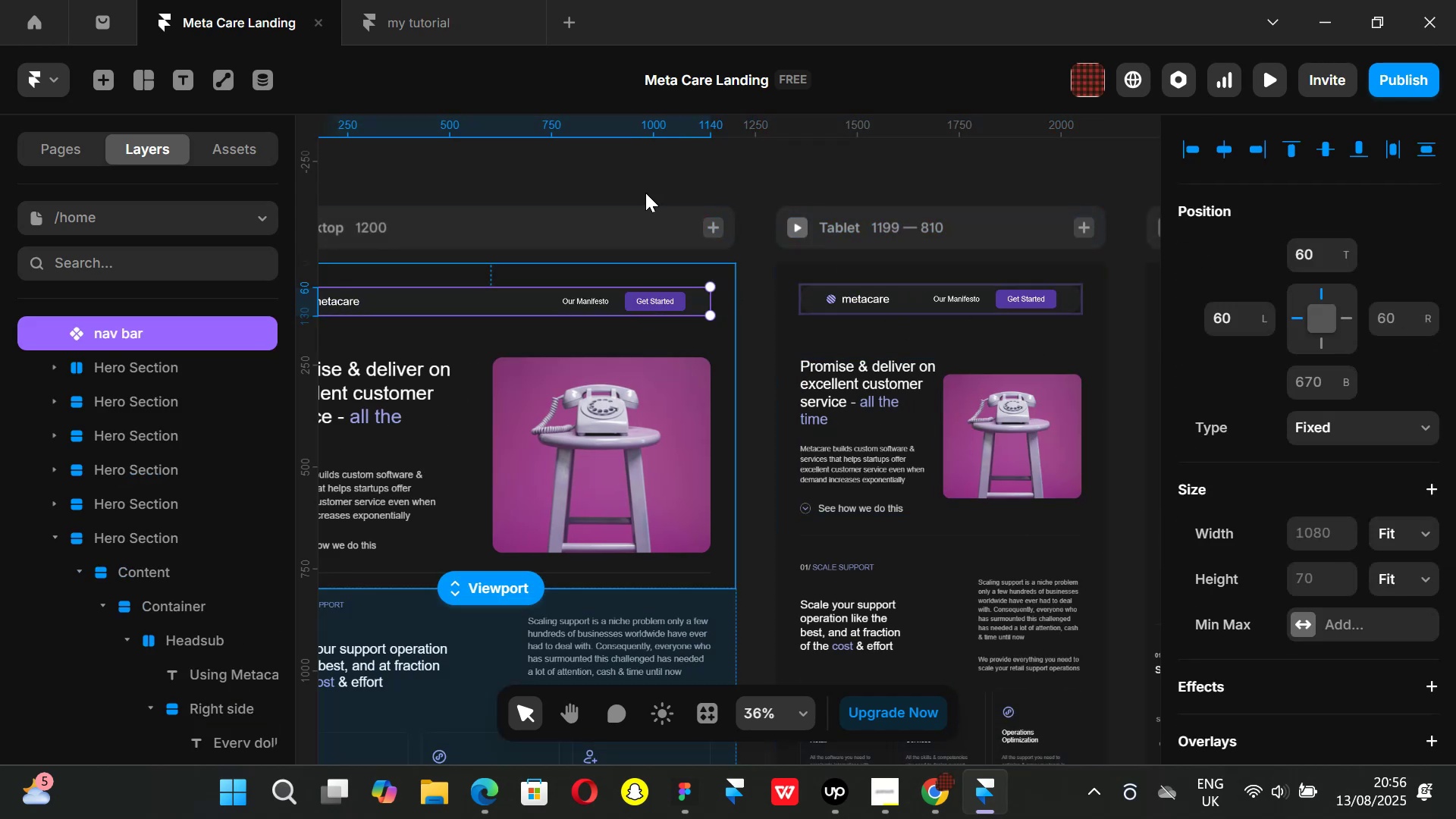 
hold_key(key=ShiftLeft, duration=0.79)
scroll: coordinate [650, 210], scroll_direction: up, amount: 1.0
 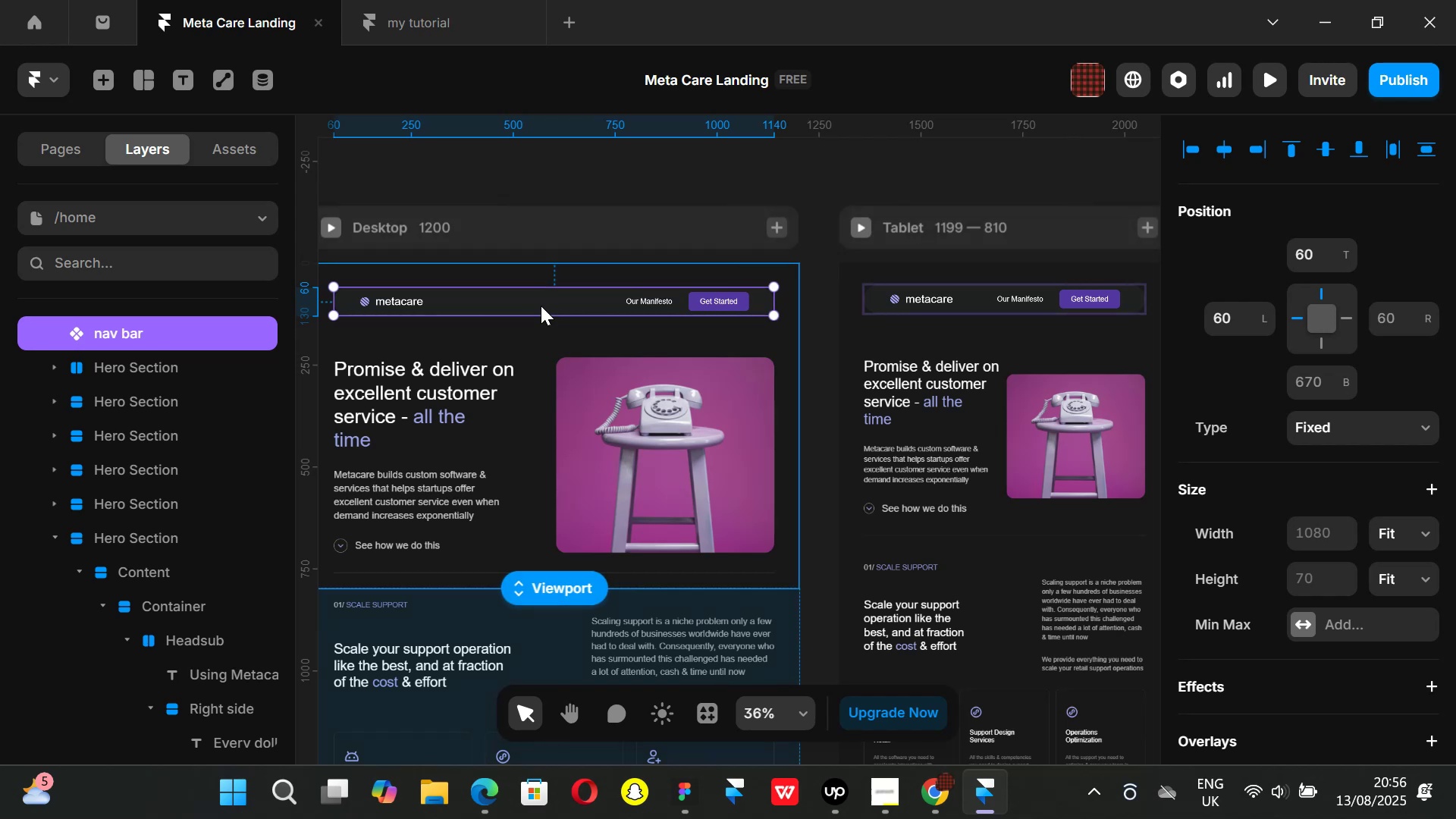 
double_click([541, 306])
 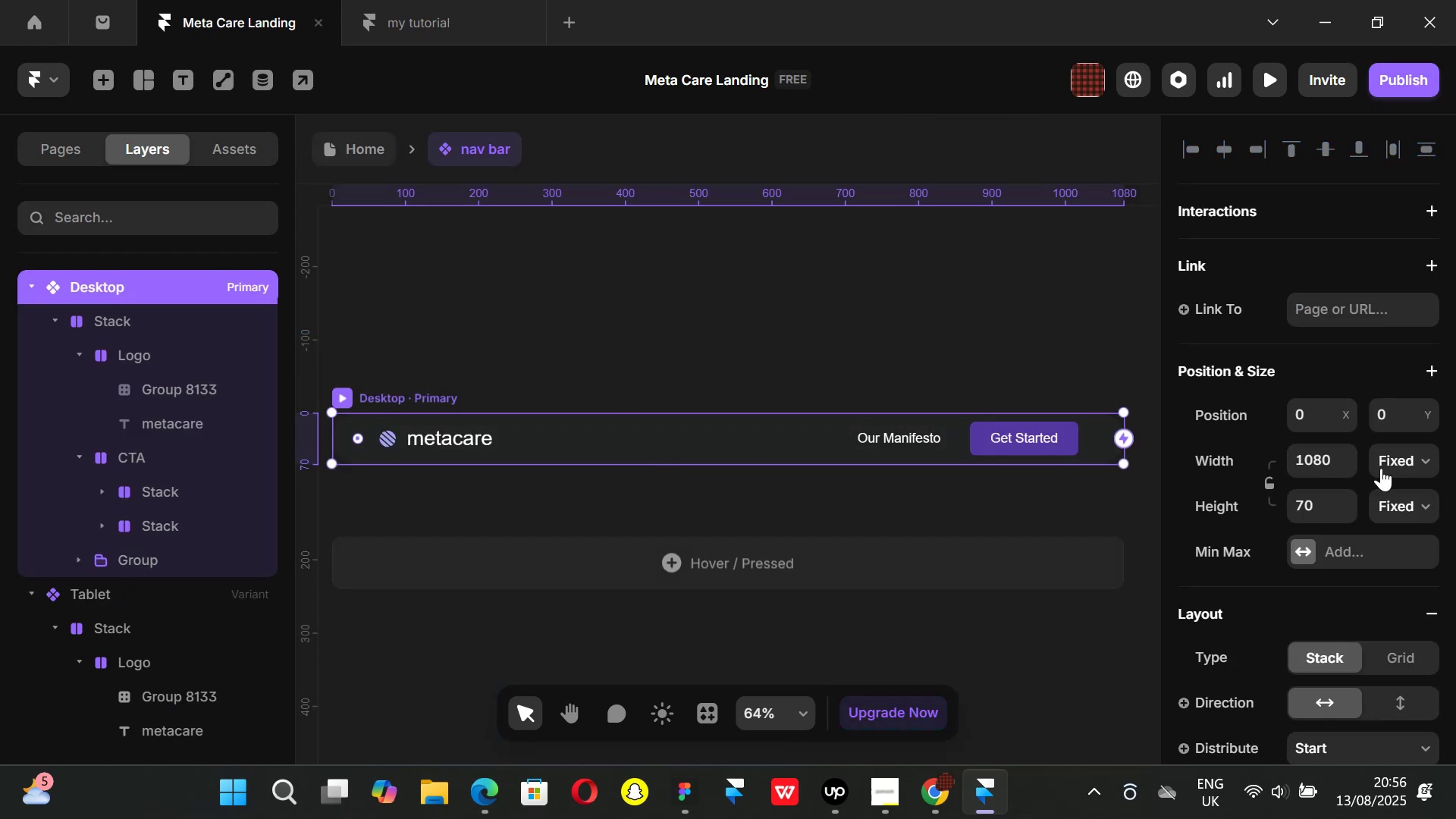 
hold_key(key=ShiftLeft, duration=0.88)
scroll: coordinate [897, 419], scroll_direction: down, amount: 8.0
 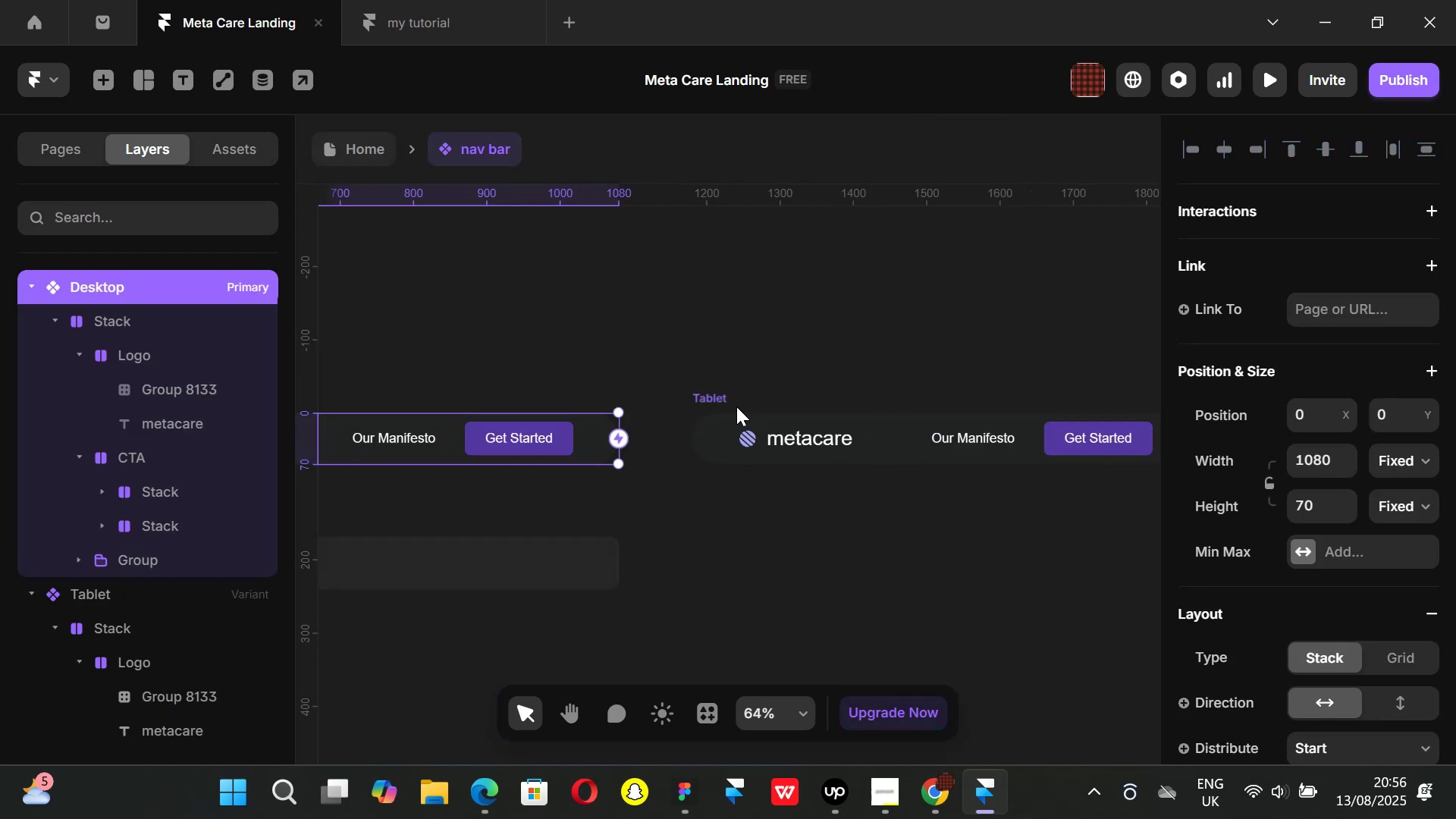 
left_click([703, 397])
 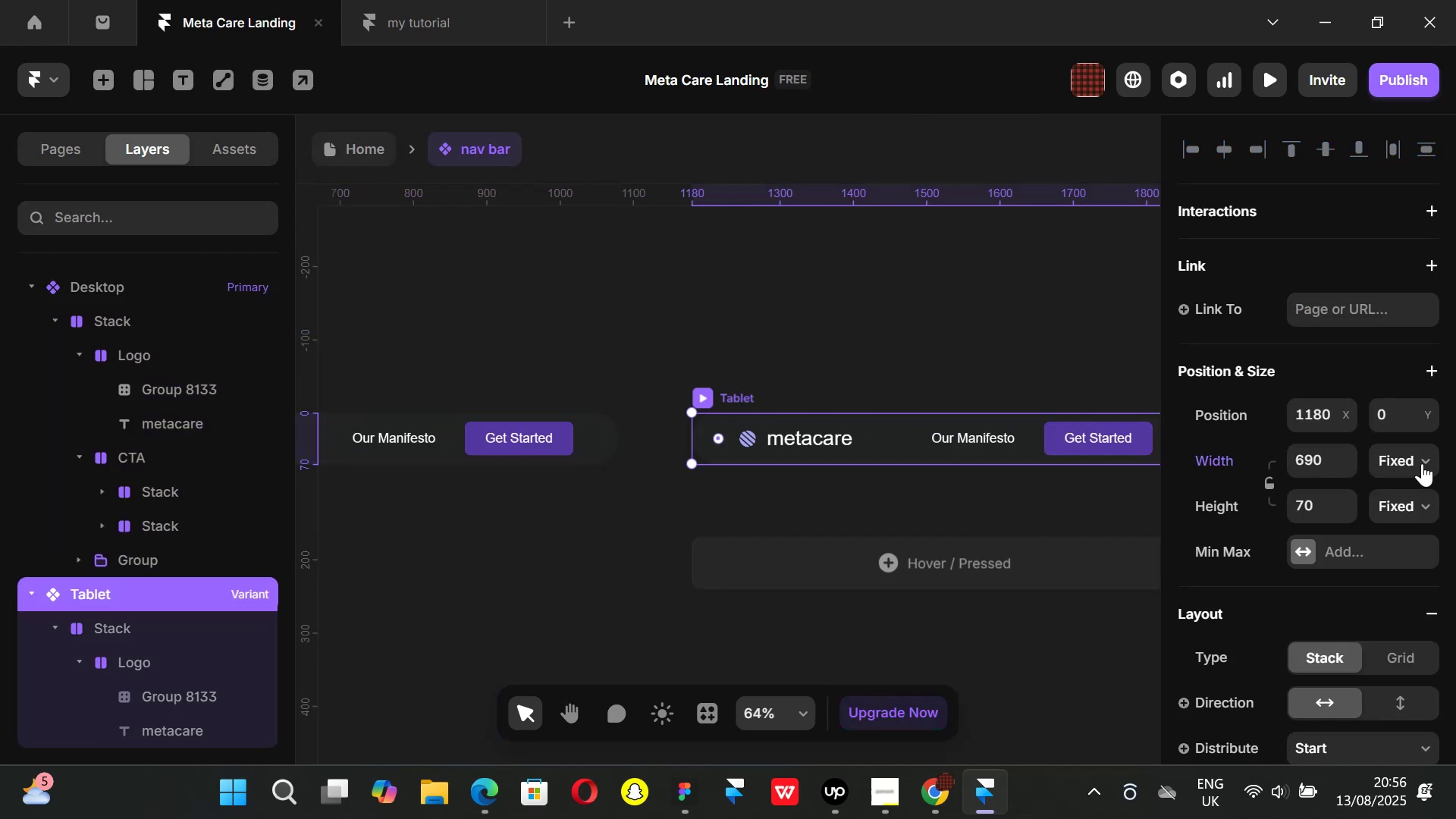 
left_click([1422, 463])
 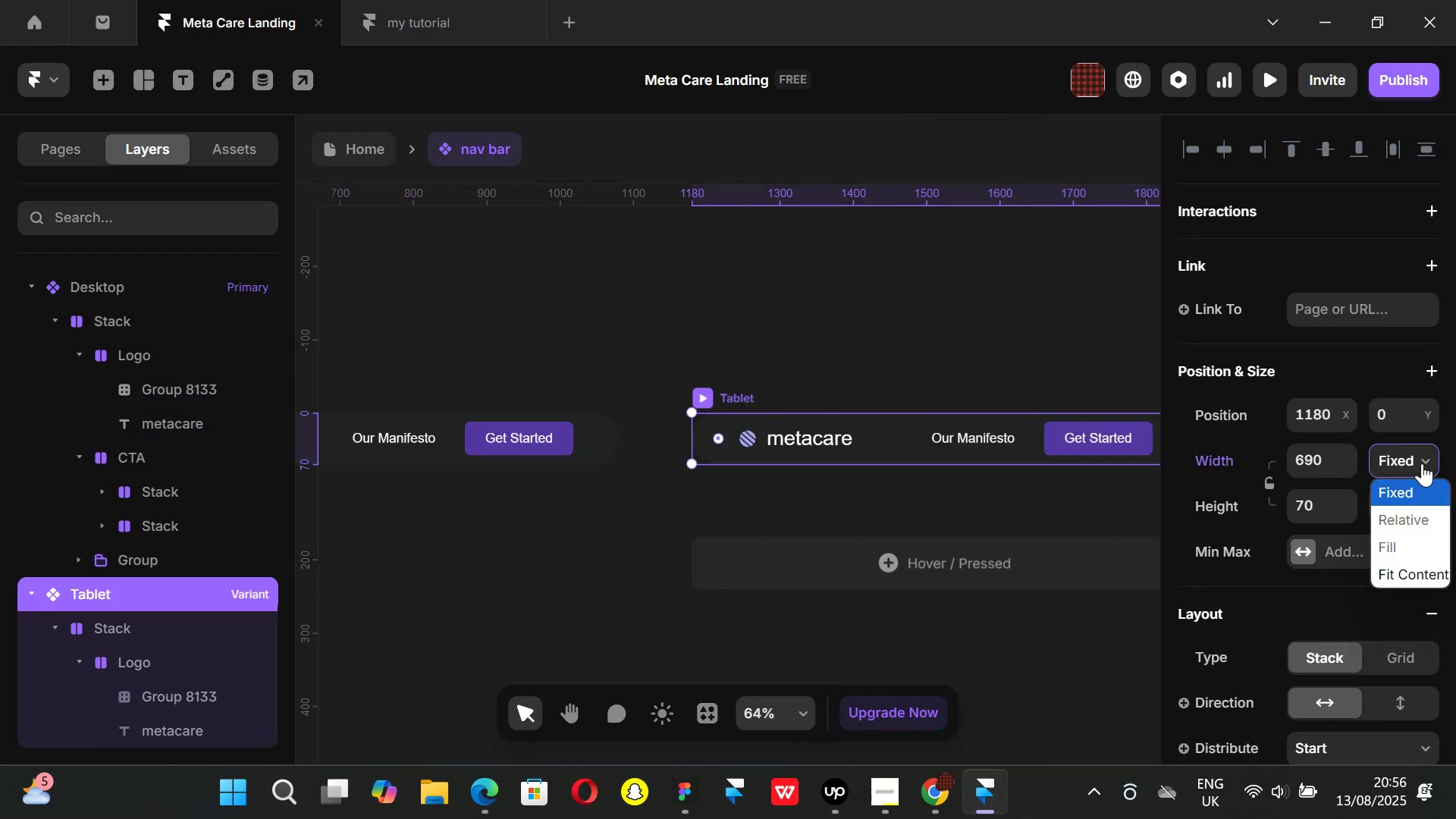 
left_click([1422, 463])
 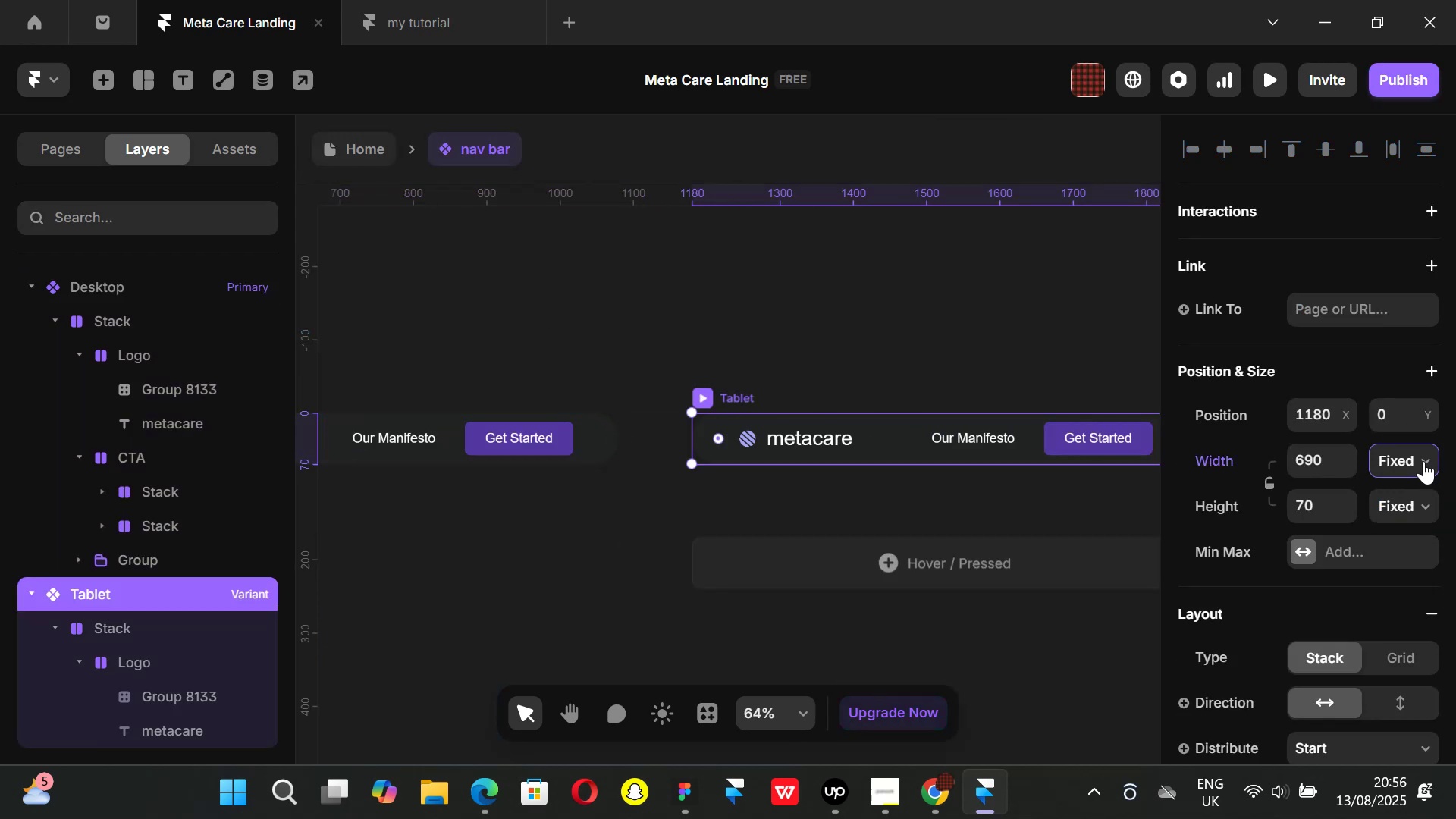 
left_click([1423, 461])
 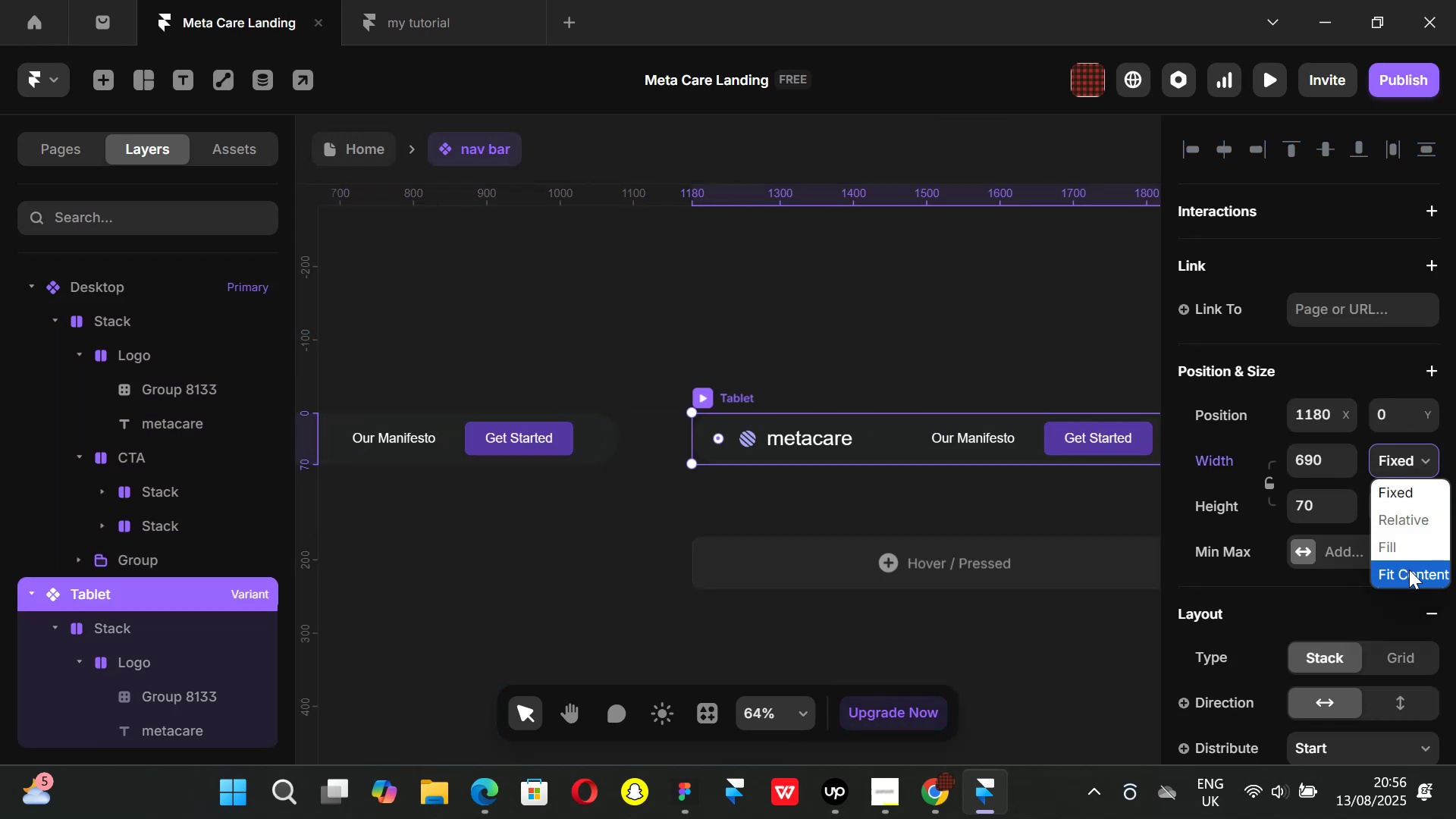 
left_click([1409, 570])
 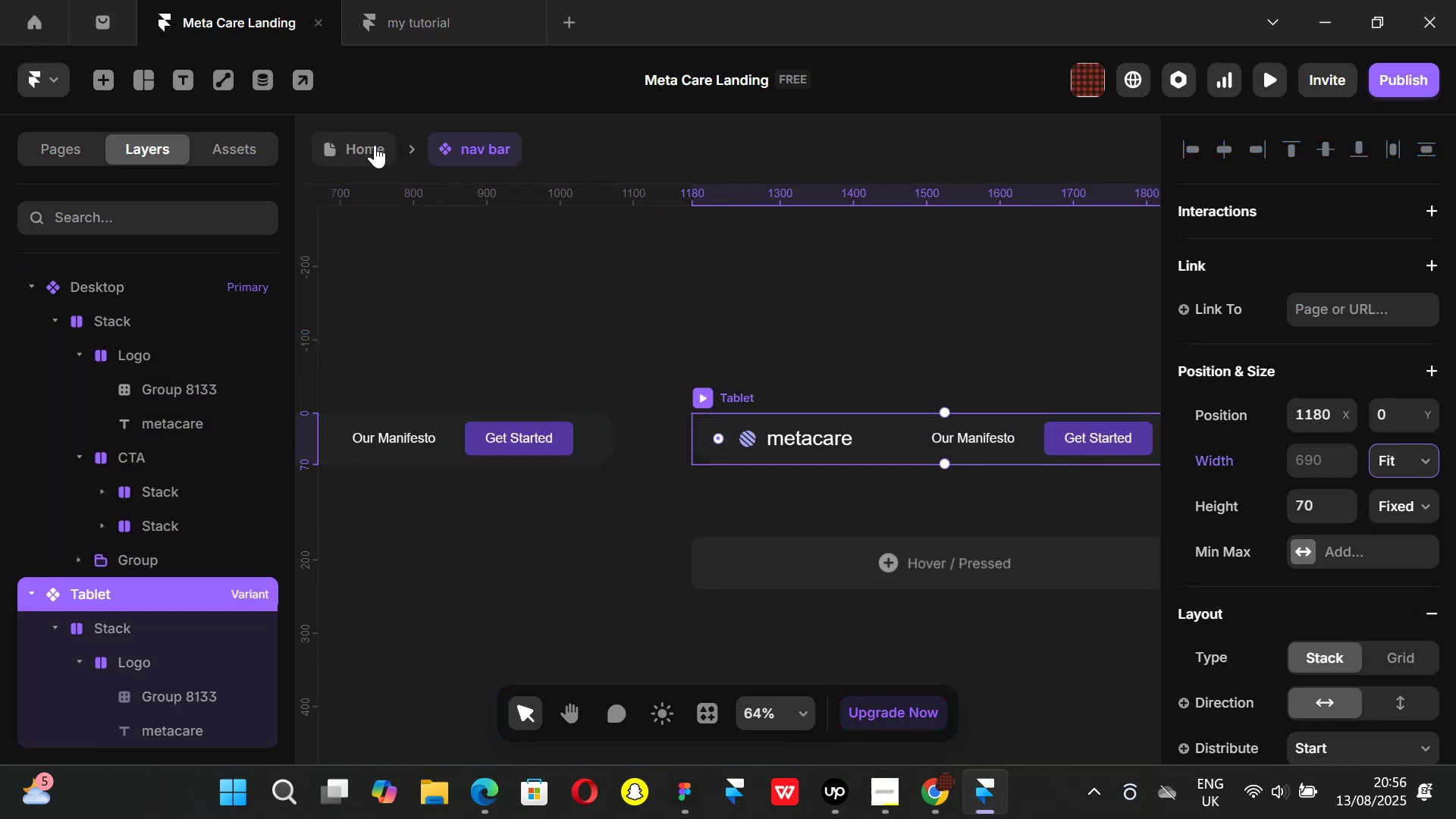 
left_click([369, 141])
 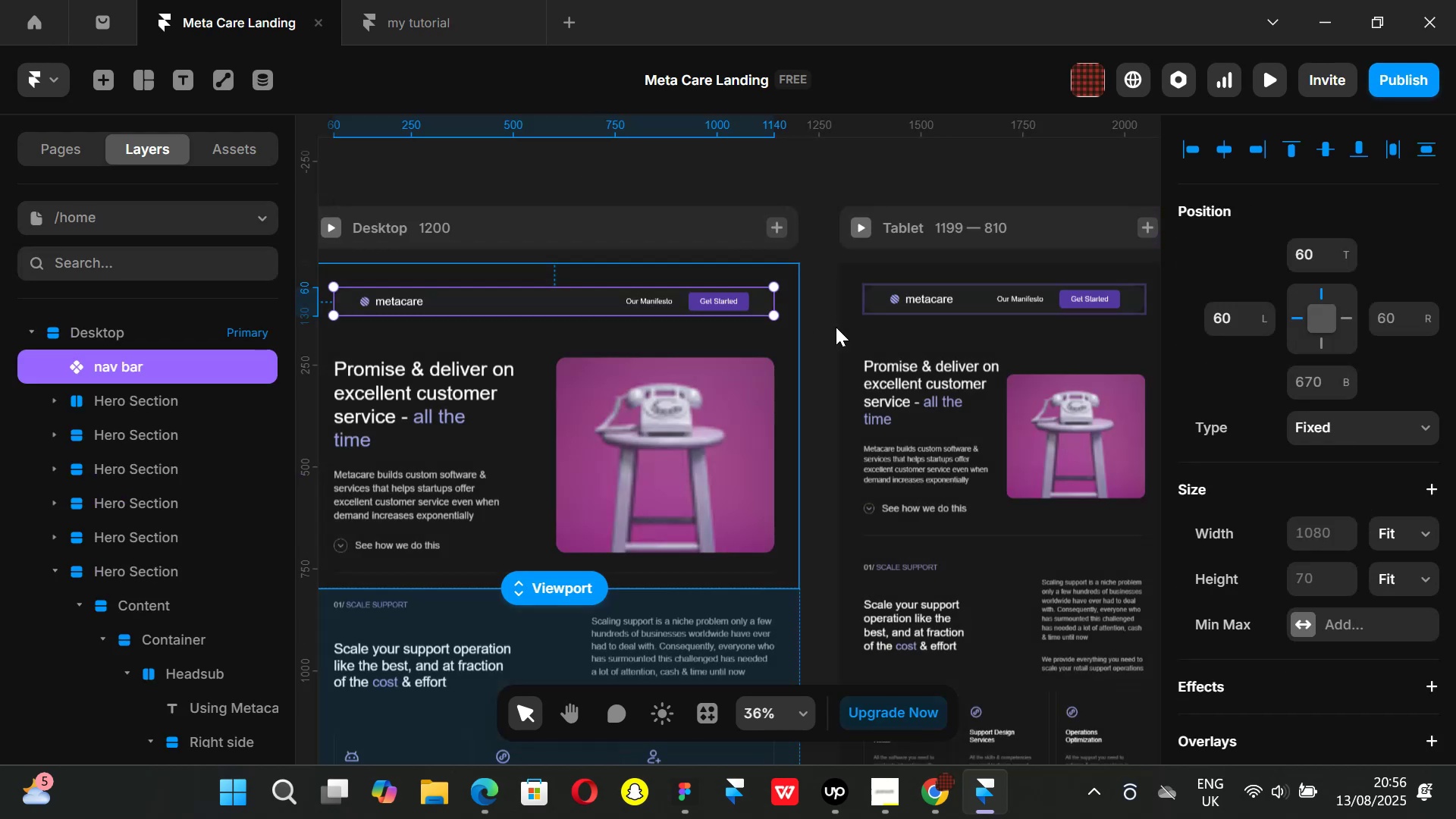 
hold_key(key=ShiftLeft, duration=0.33)
scroll: coordinate [853, 332], scroll_direction: down, amount: 3.0
 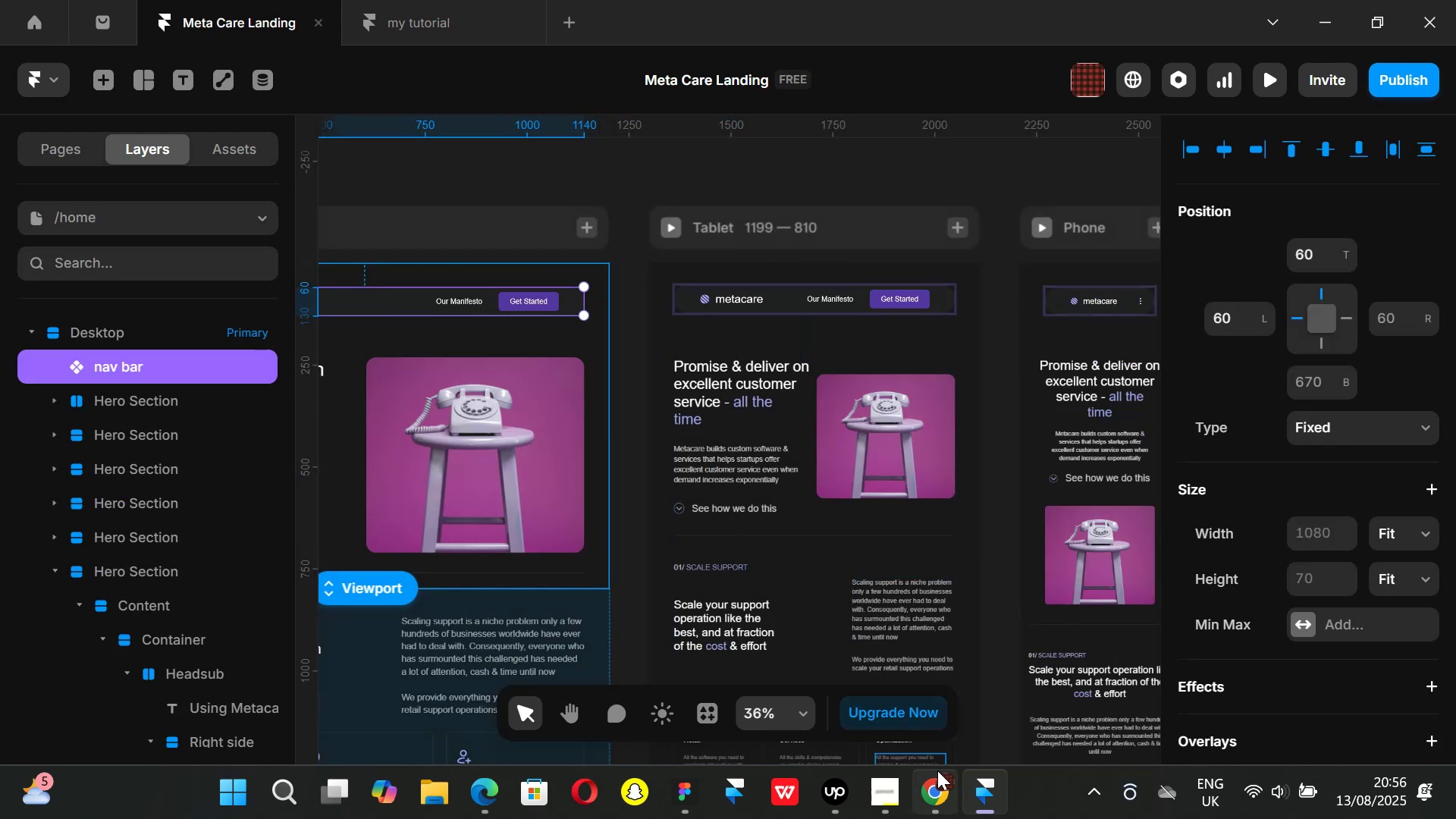 
left_click([937, 792])
 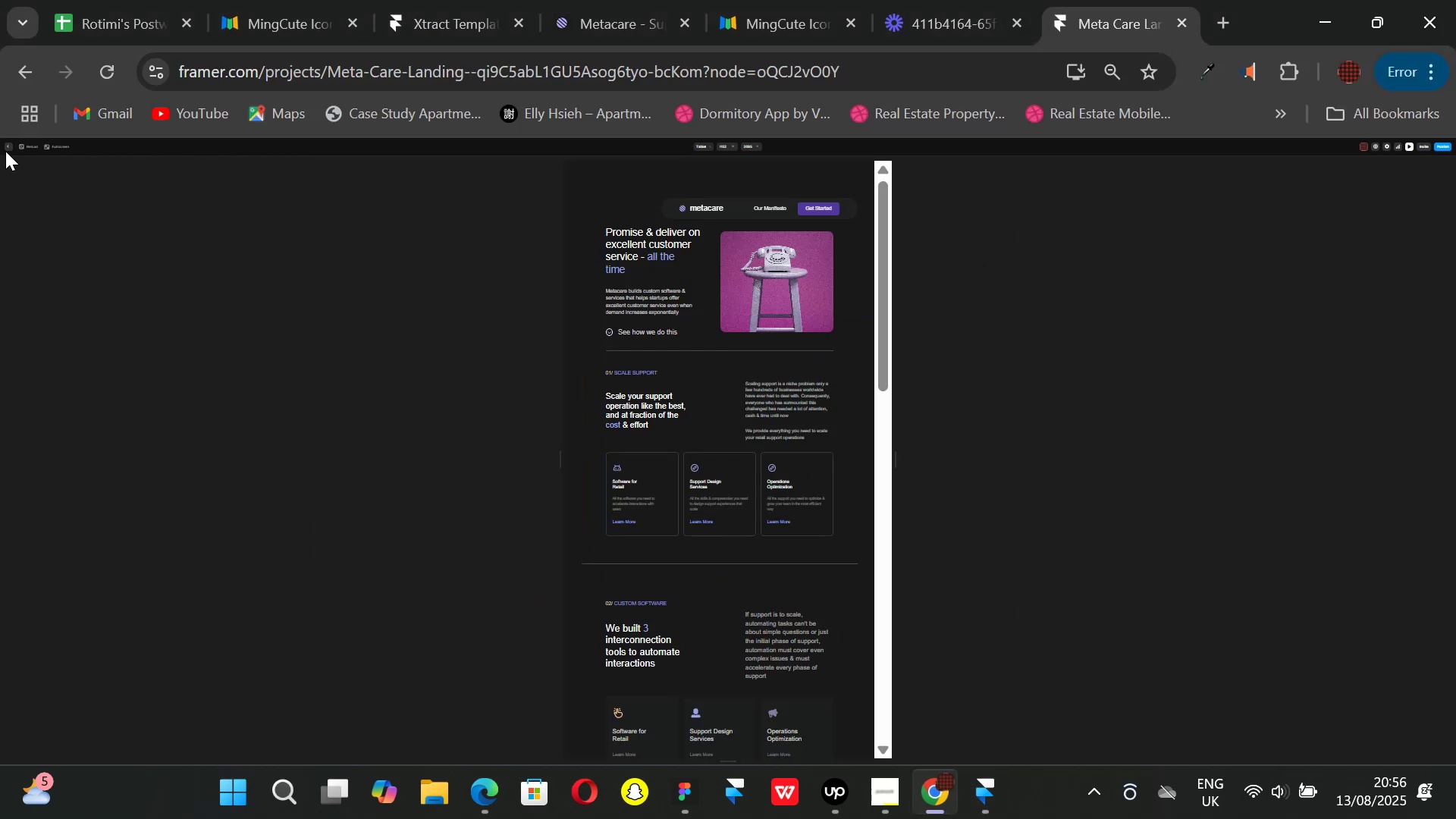 
left_click([7, 145])
 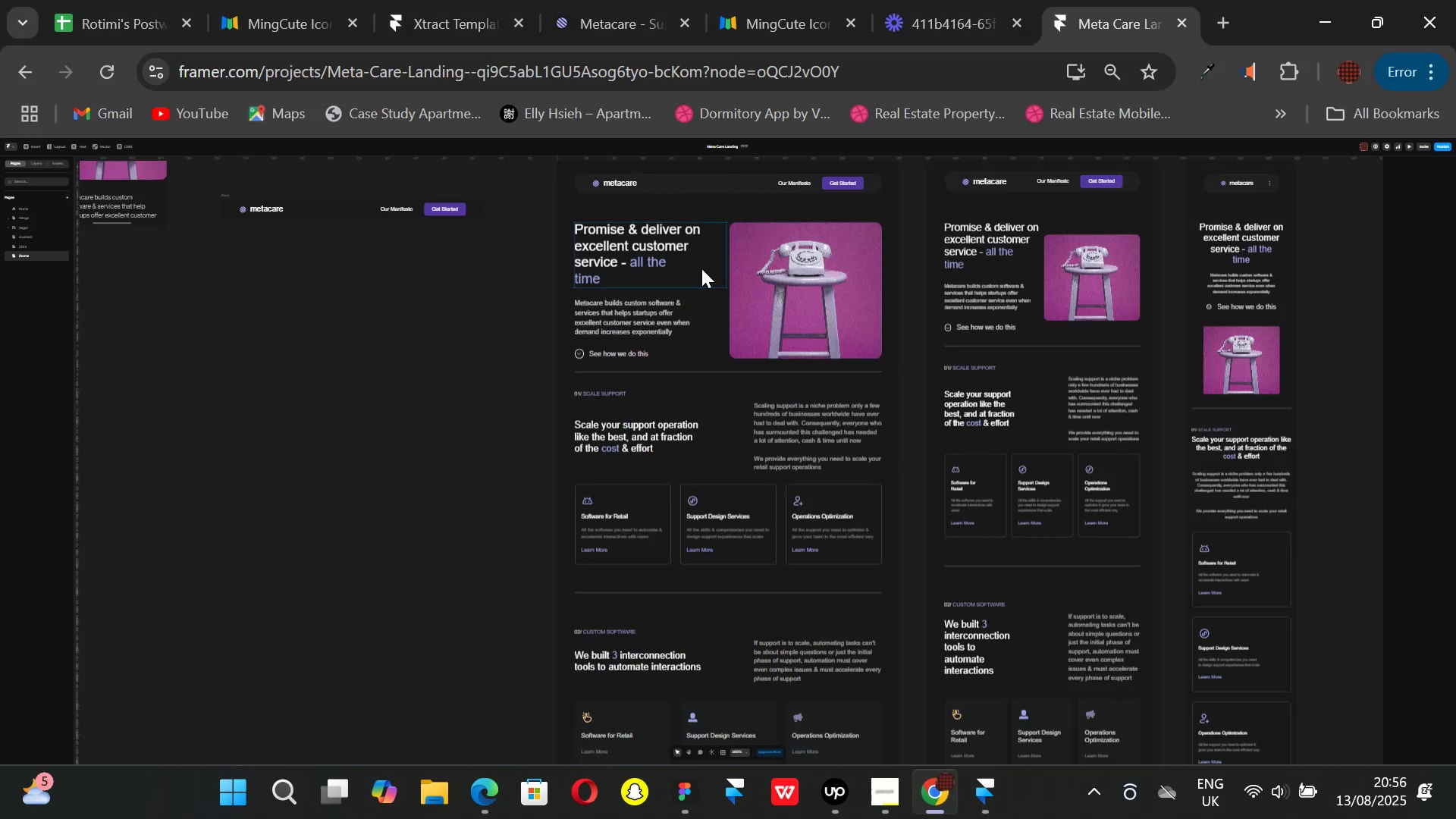 
key(Control+ControlLeft)
 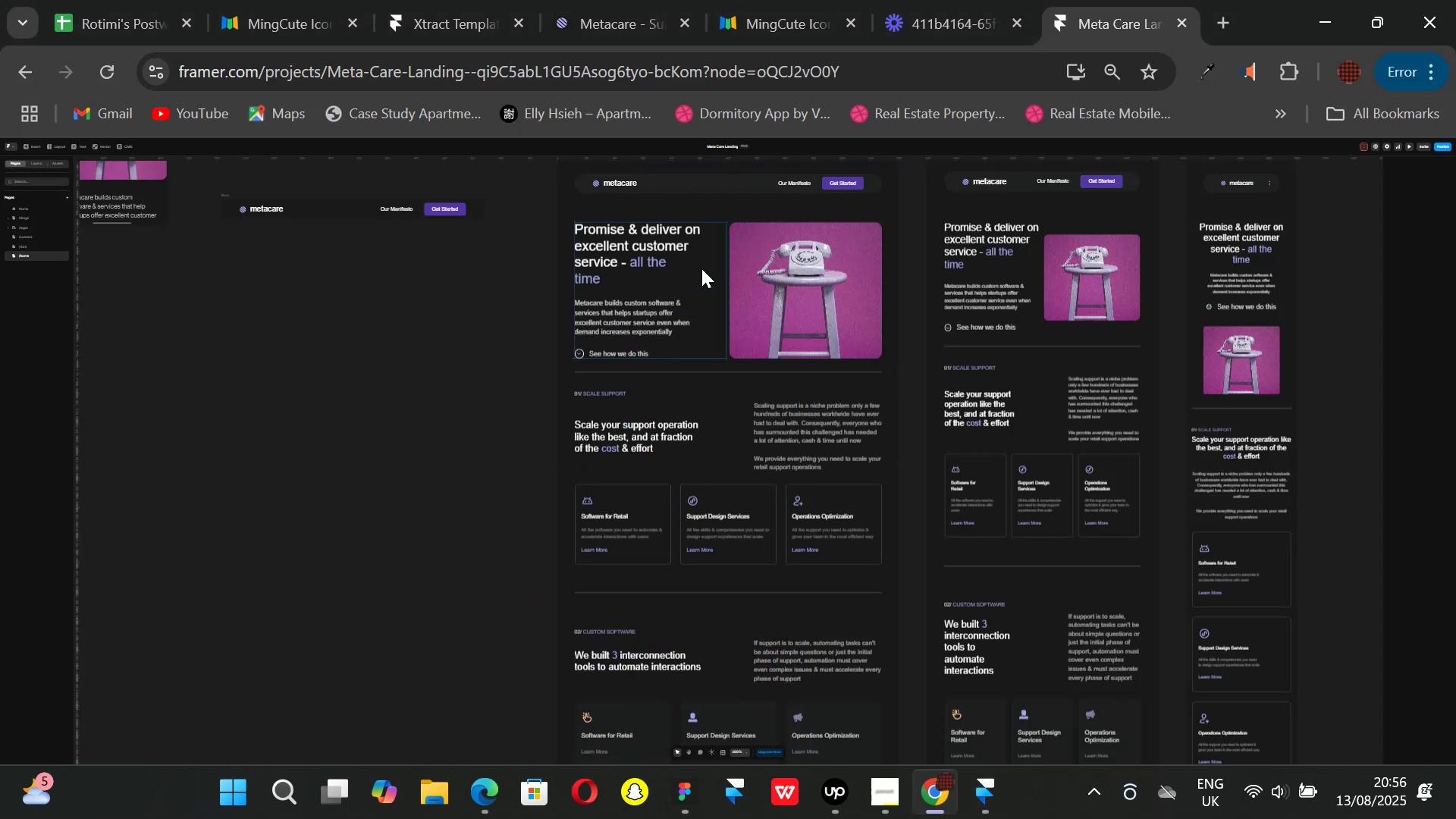 
key(Control+P)
 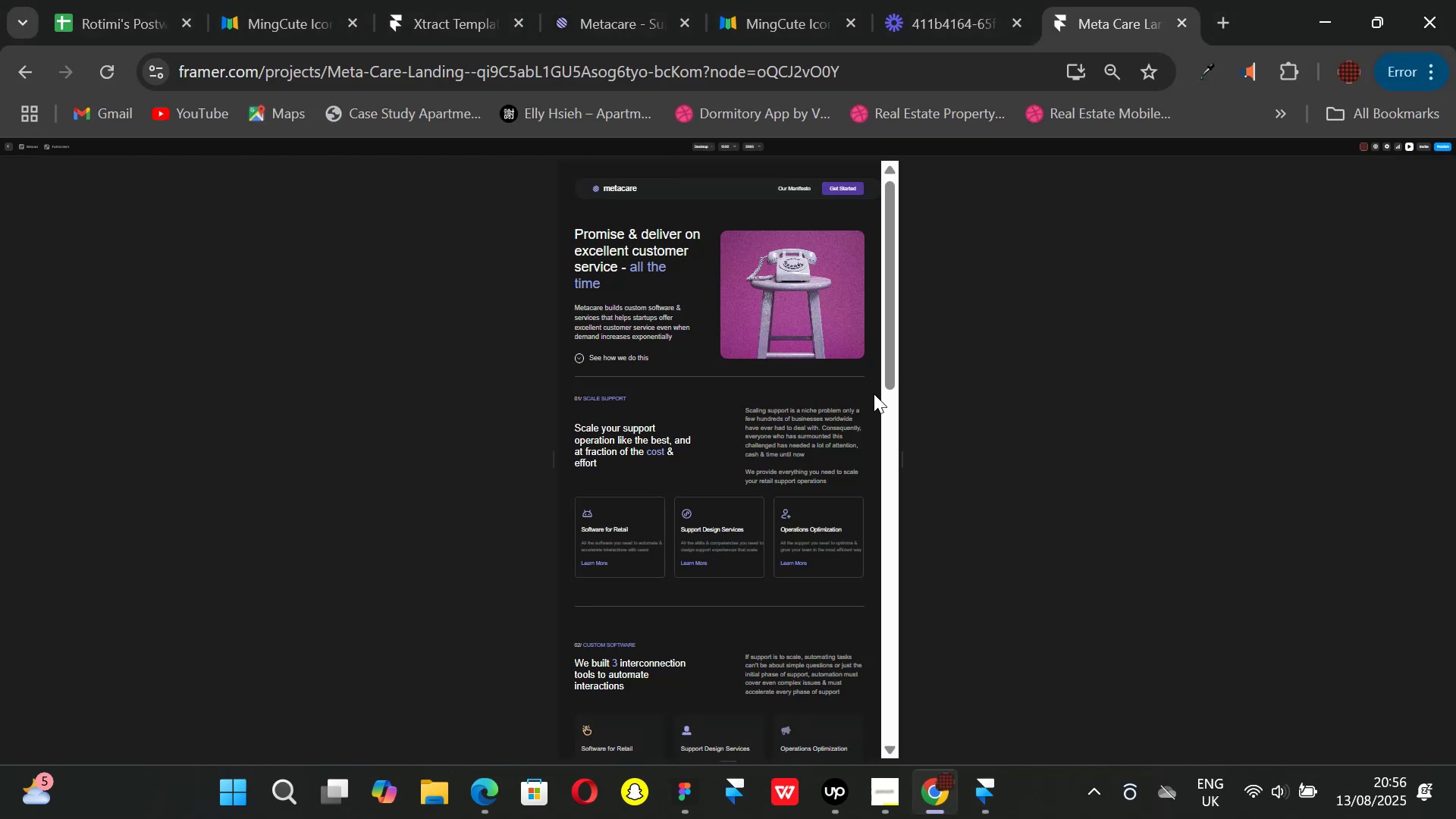 
left_click_drag(start_coordinate=[899, 458], to_coordinate=[743, 427])
 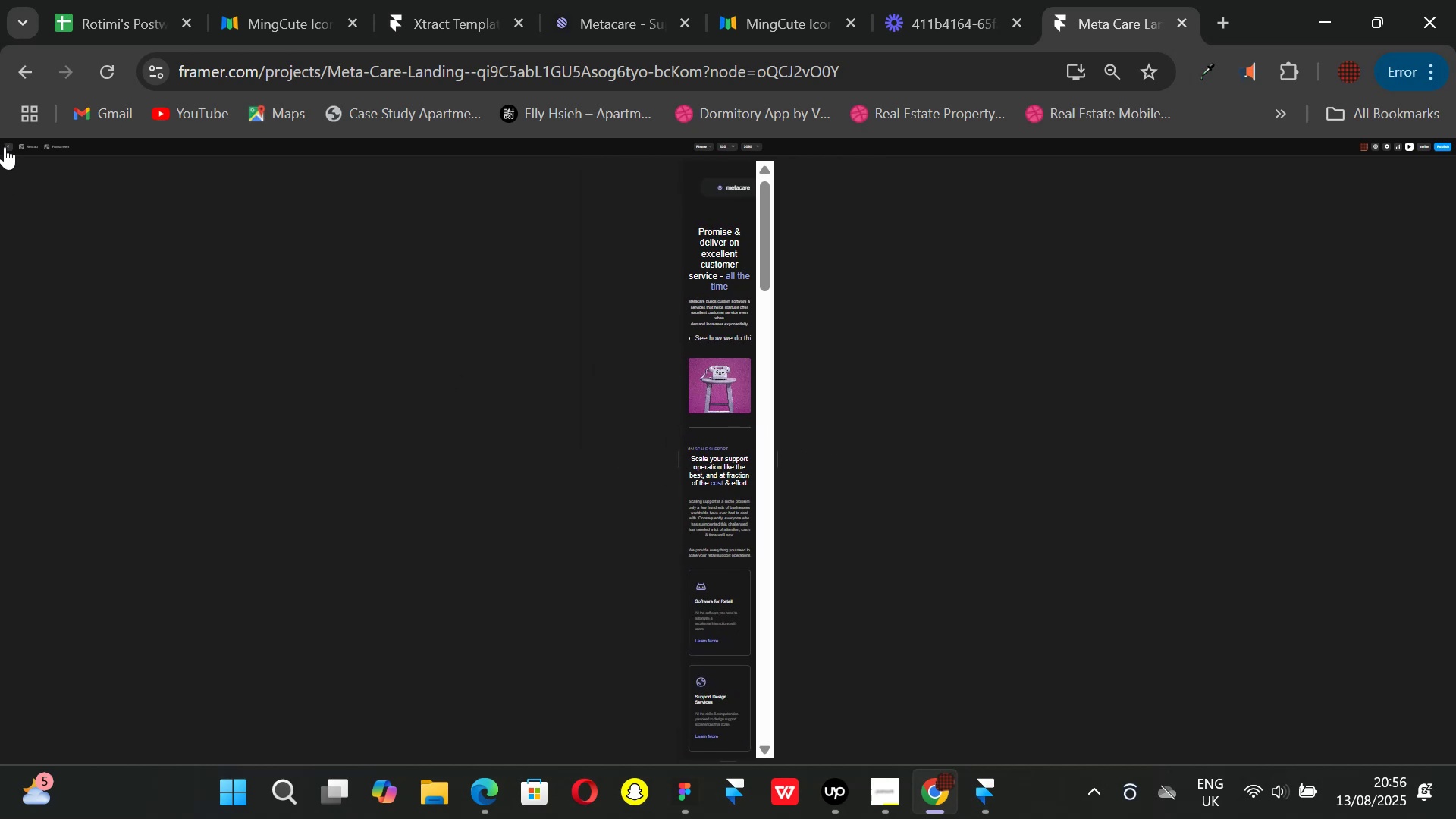 
left_click([5, 146])
 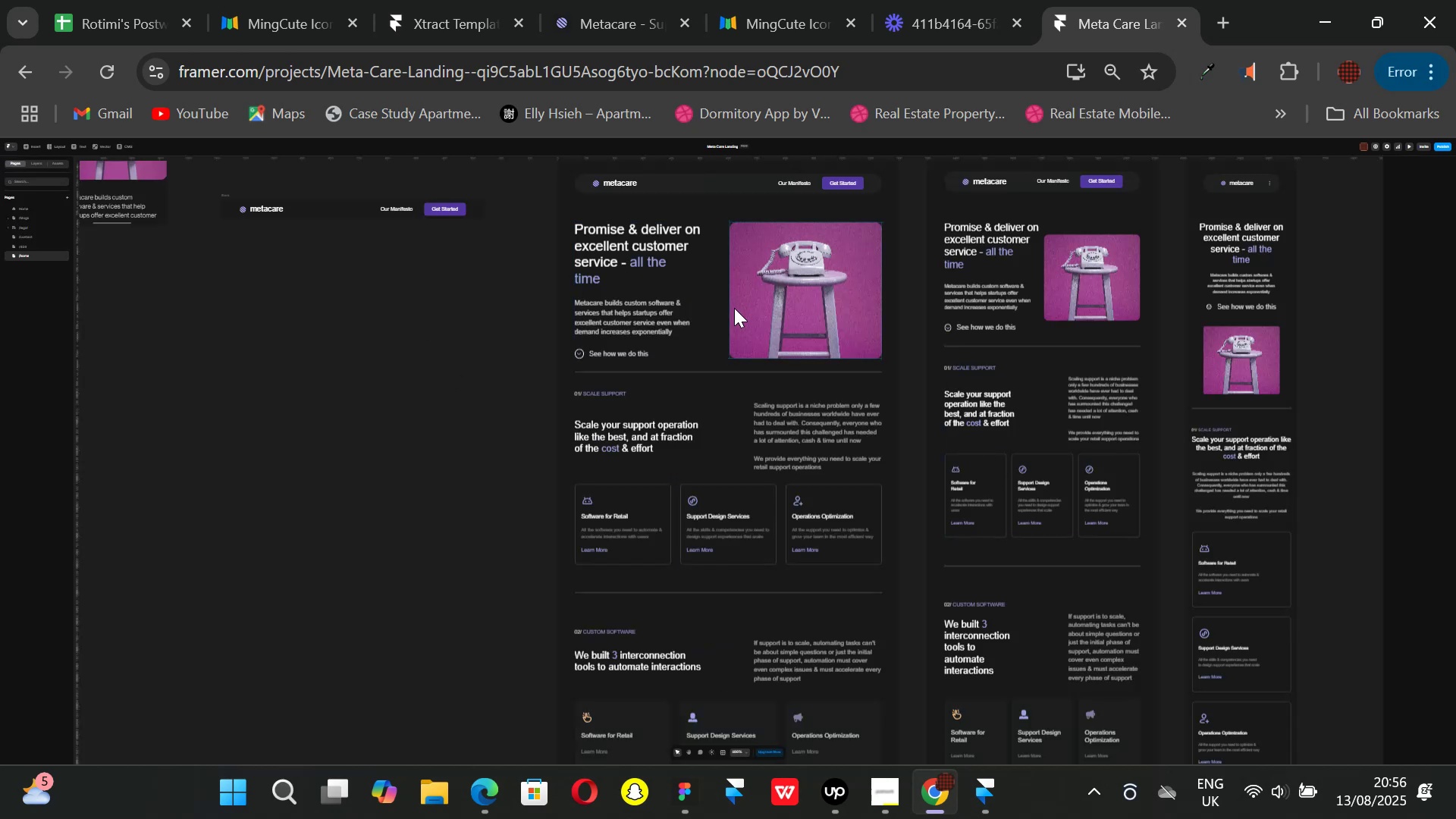 
scroll: coordinate [732, 319], scroll_direction: up, amount: 1.0
 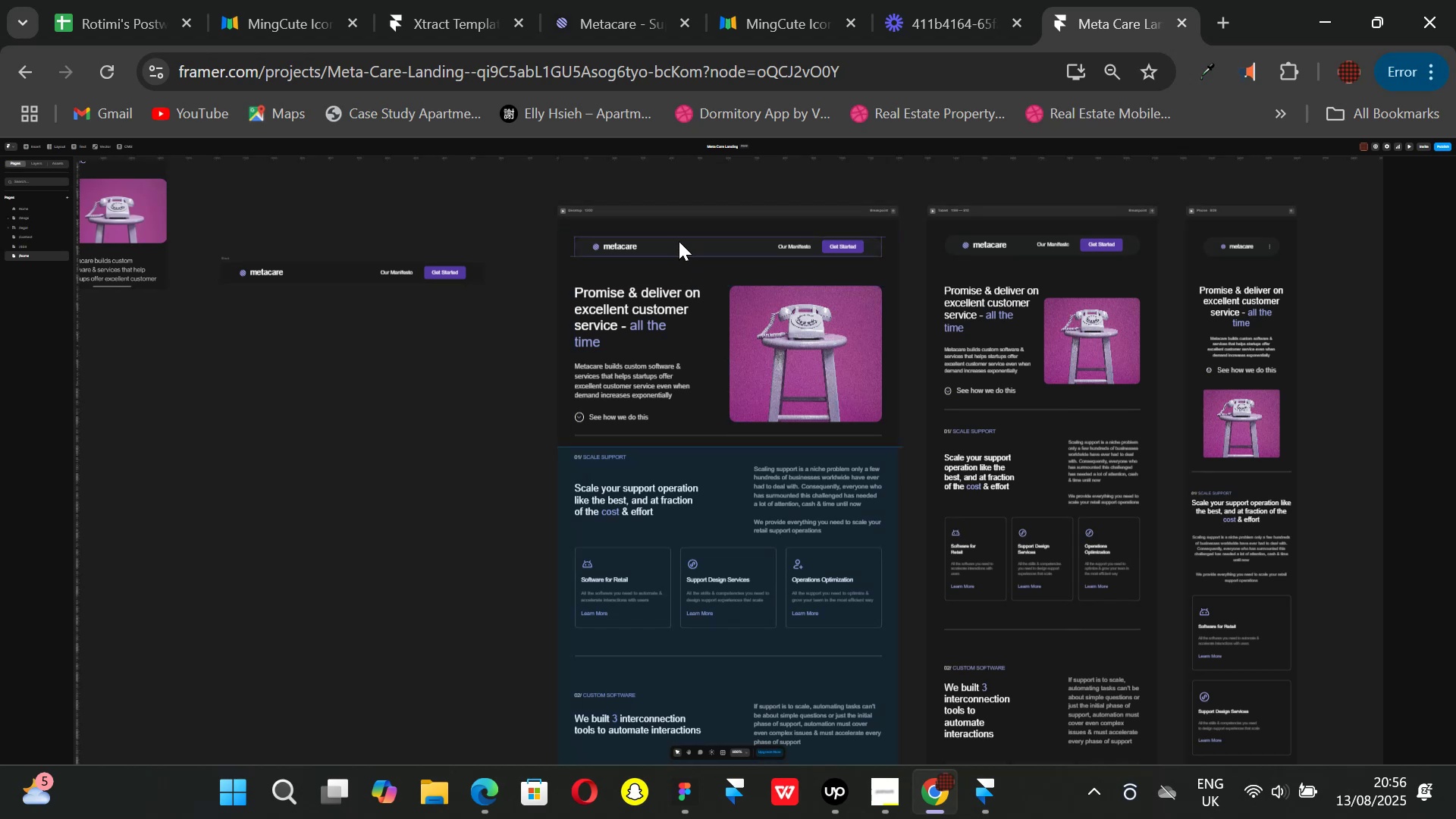 
left_click([977, 799])
 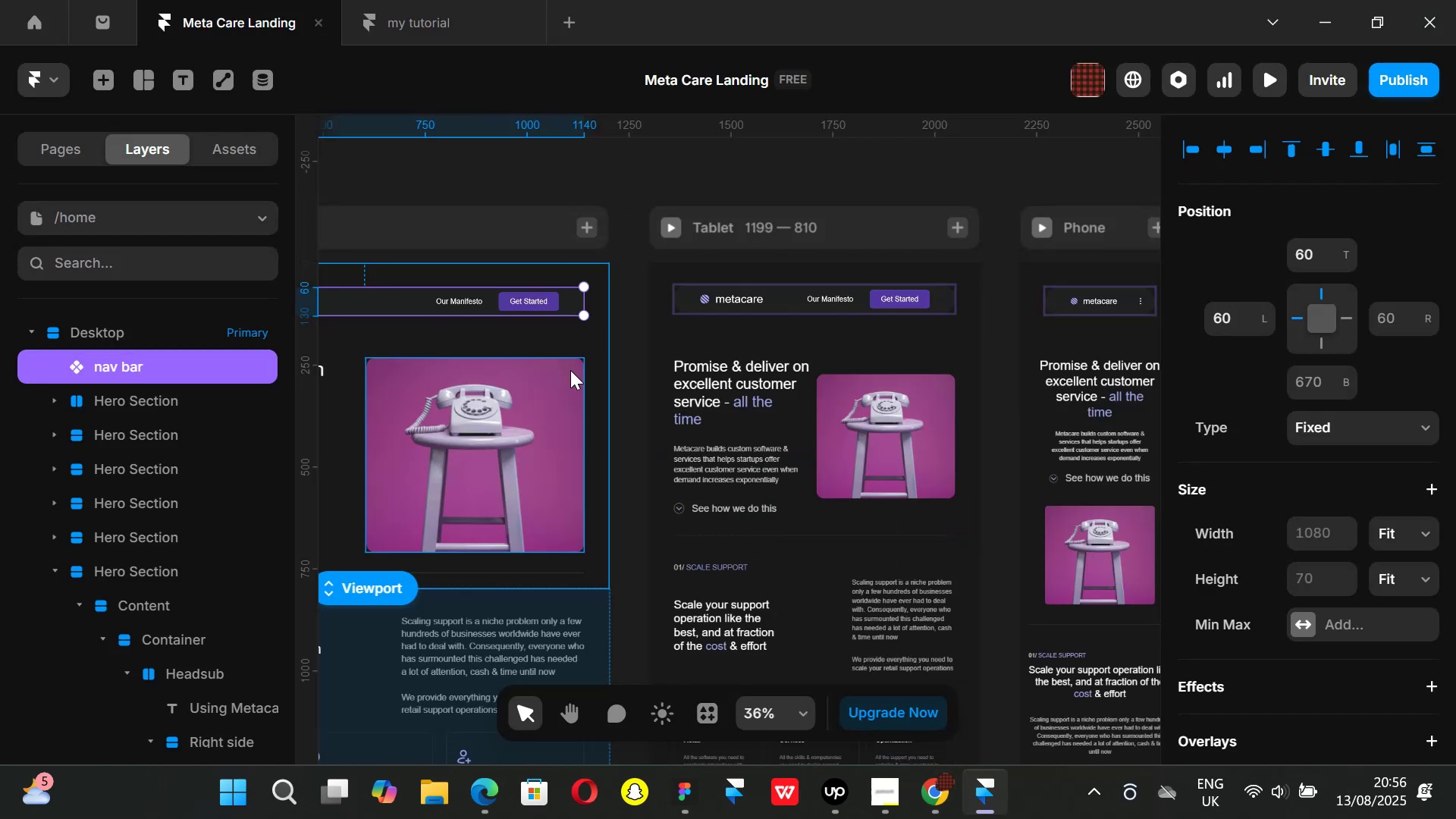 
hold_key(key=ShiftLeft, duration=1.51)
scroll: coordinate [634, 381], scroll_direction: up, amount: 5.0
 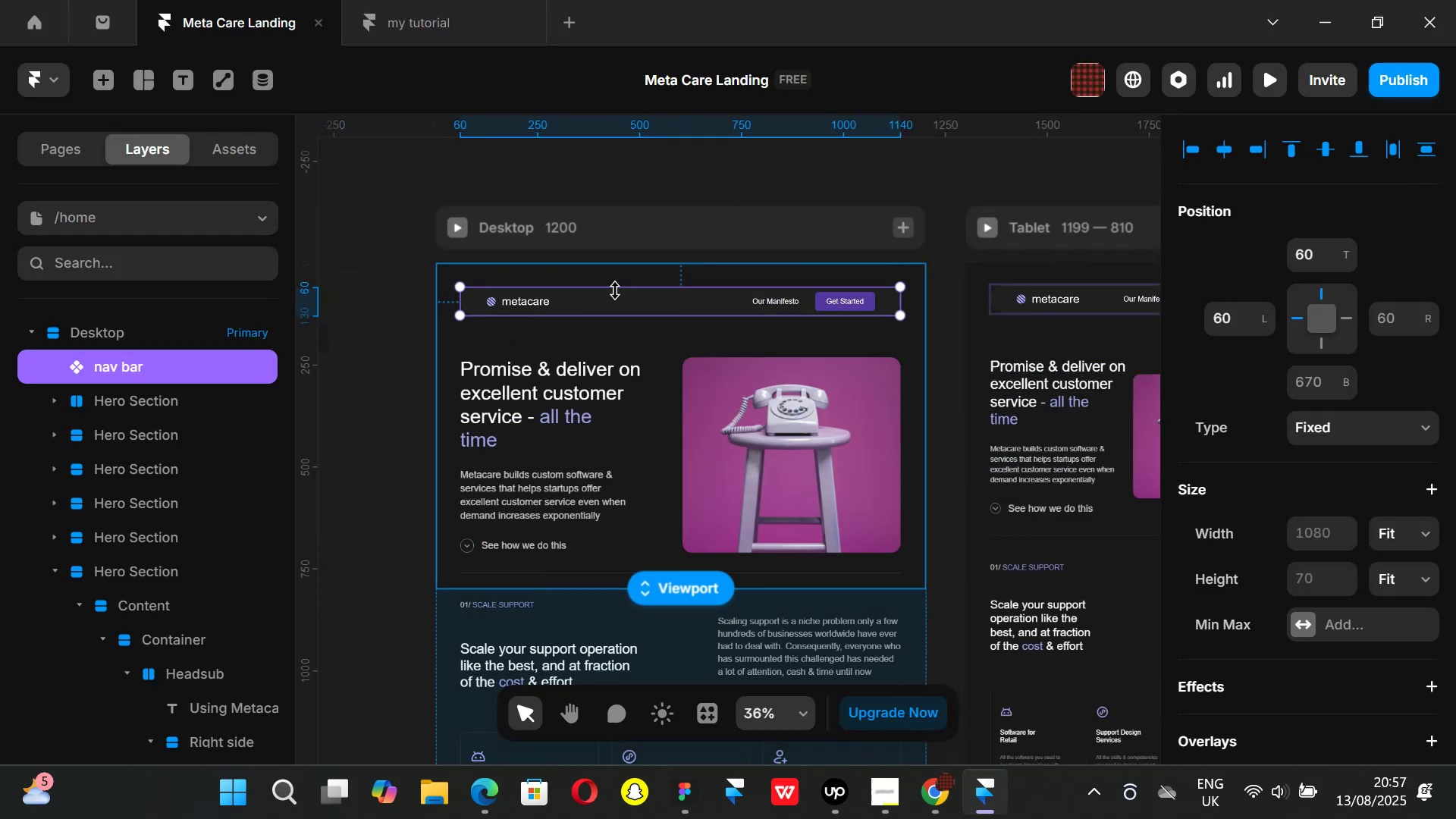 
hold_key(key=ShiftLeft, duration=0.78)
 